 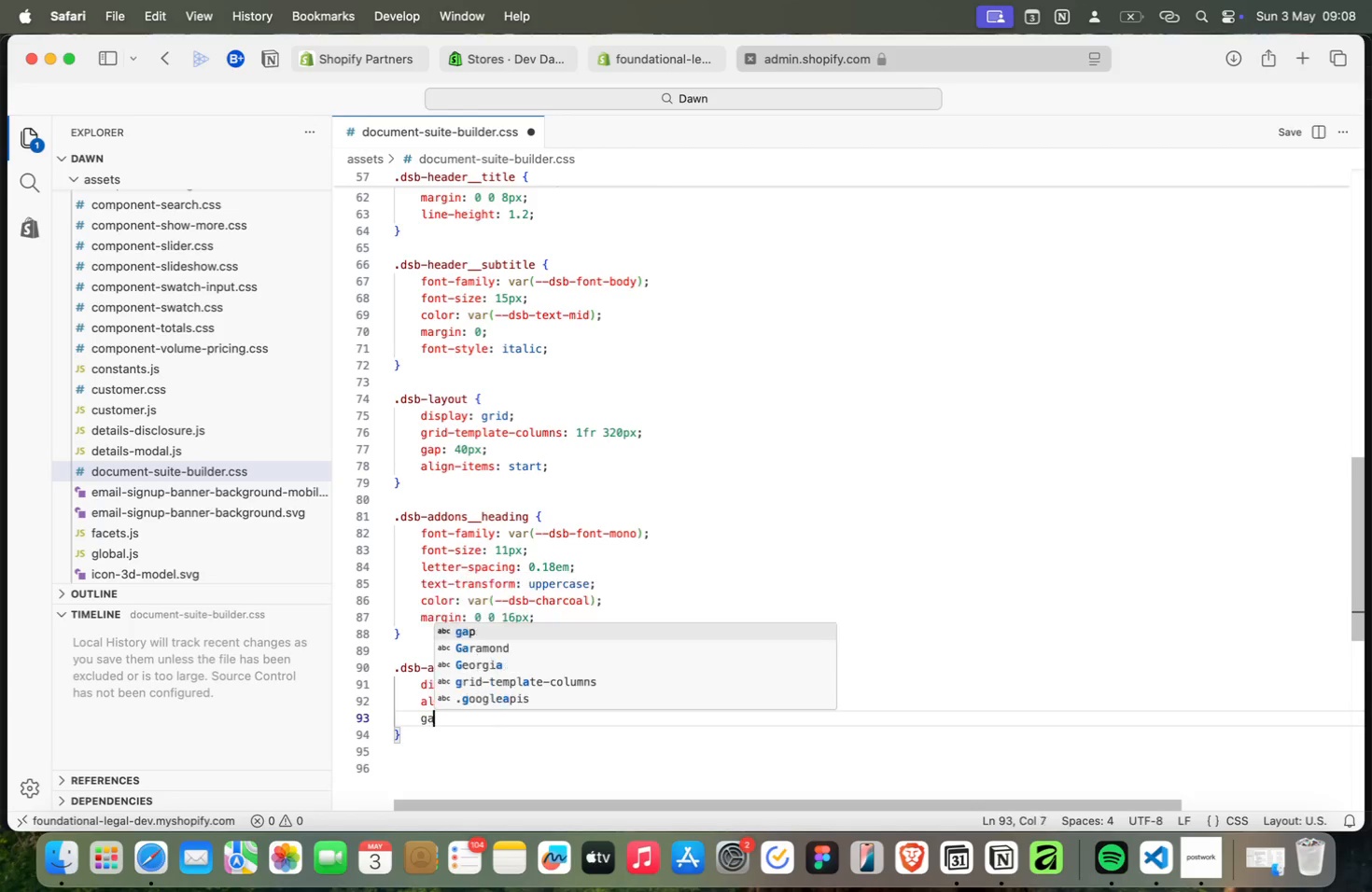 
key(Meta+A)
 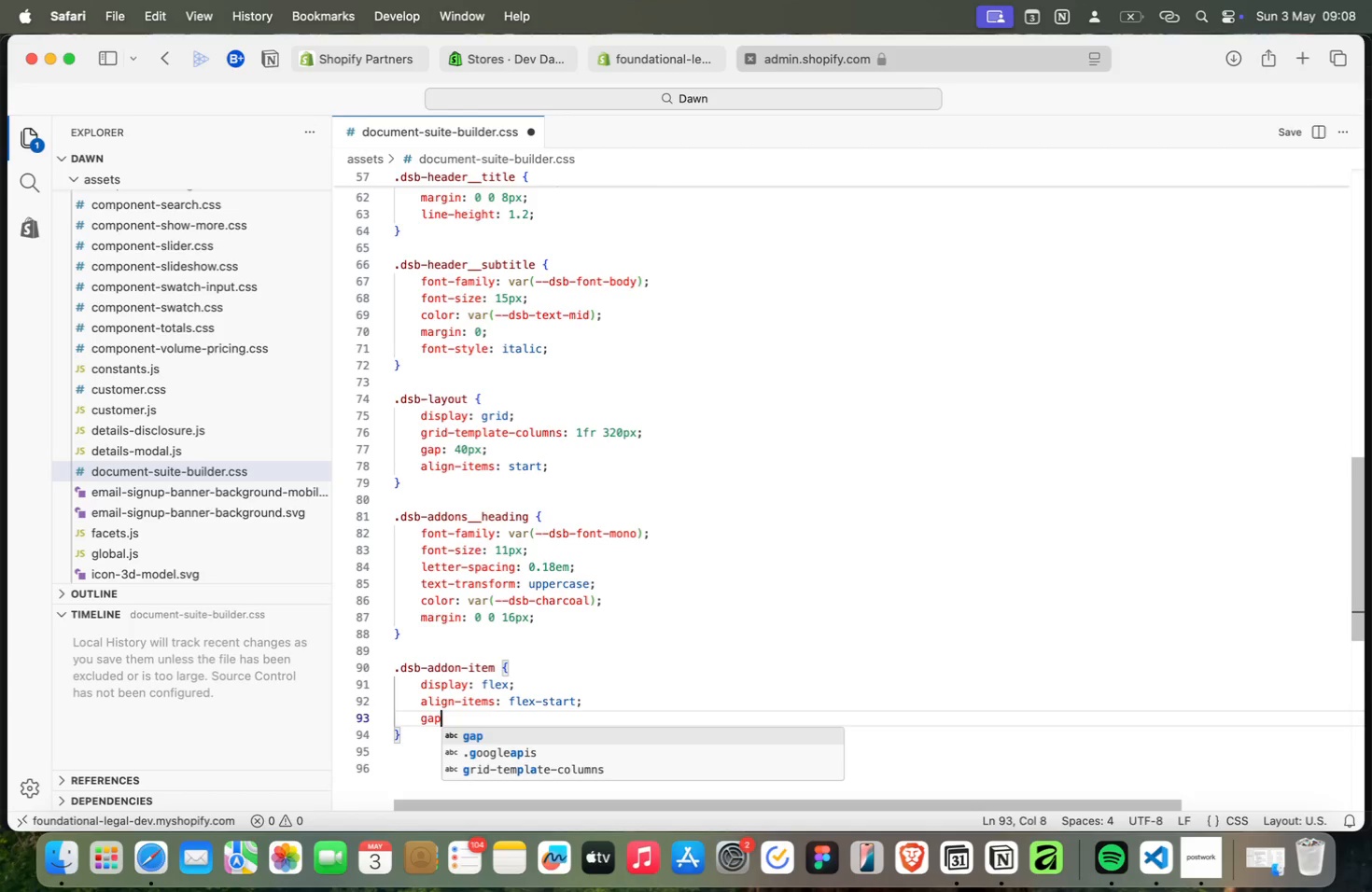 
key(Meta+P)
 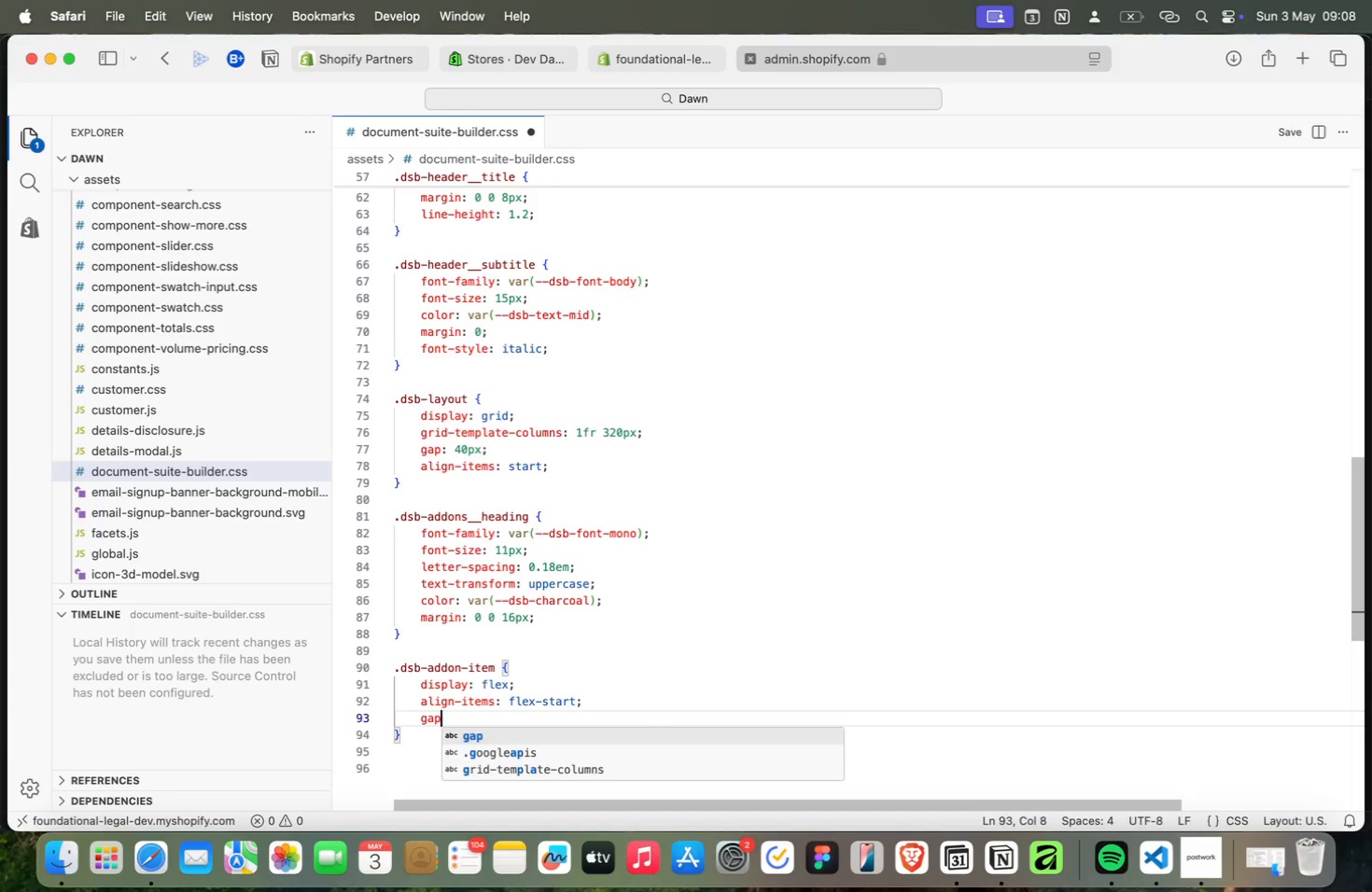 
key(Meta+Shift+Semicolon)
 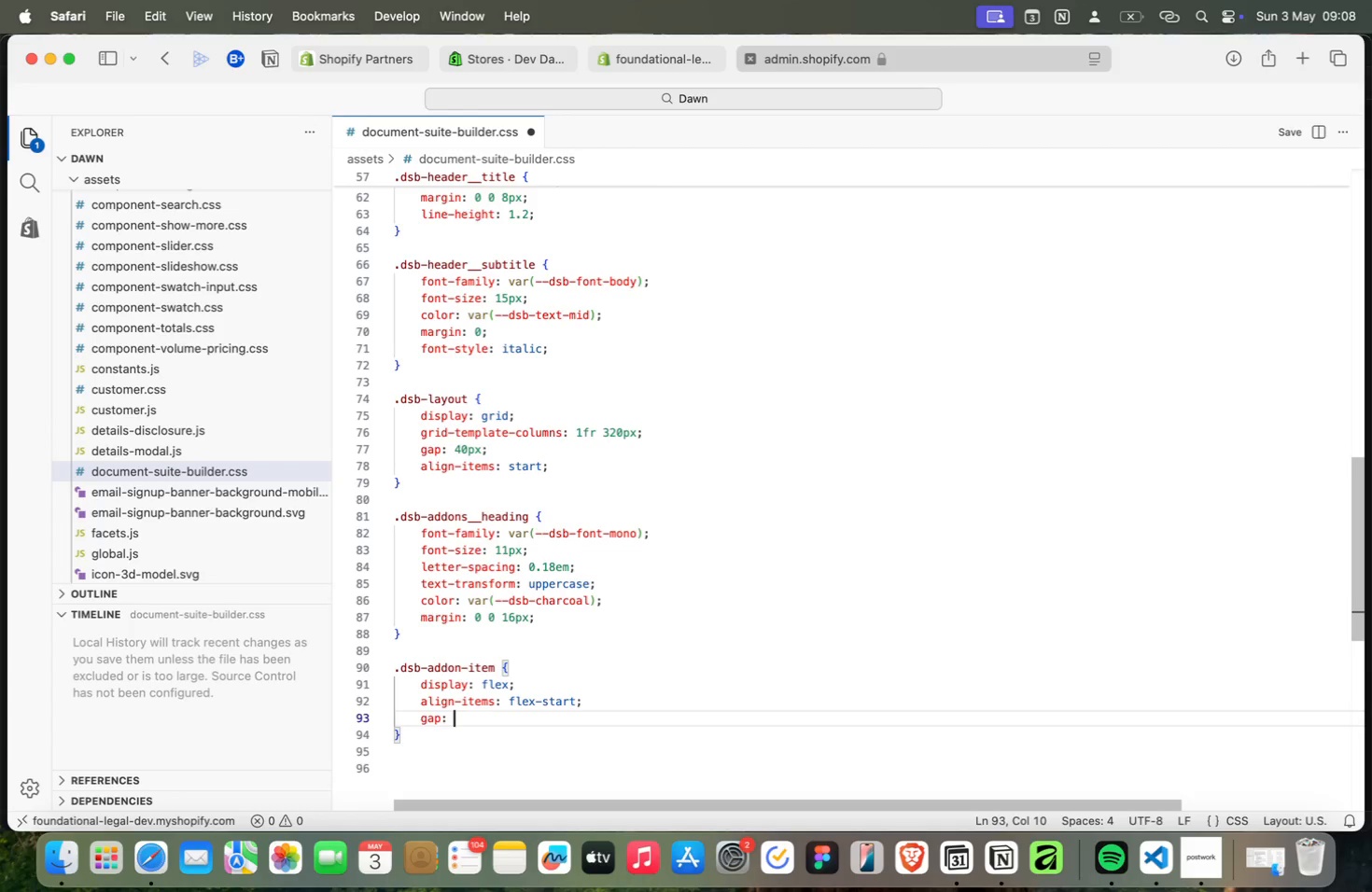 
key(Meta+Space)
 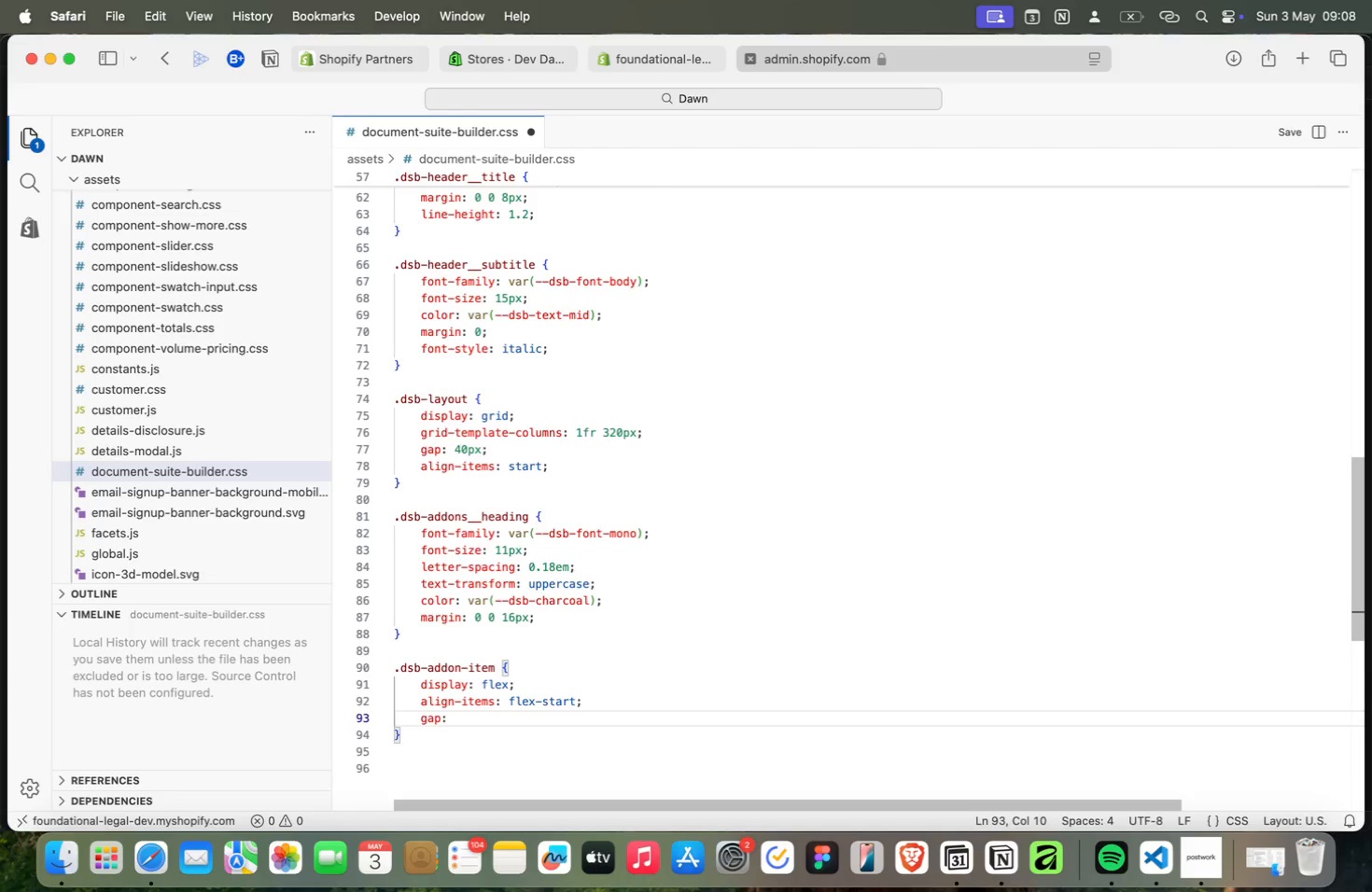 
key(Meta+1)
 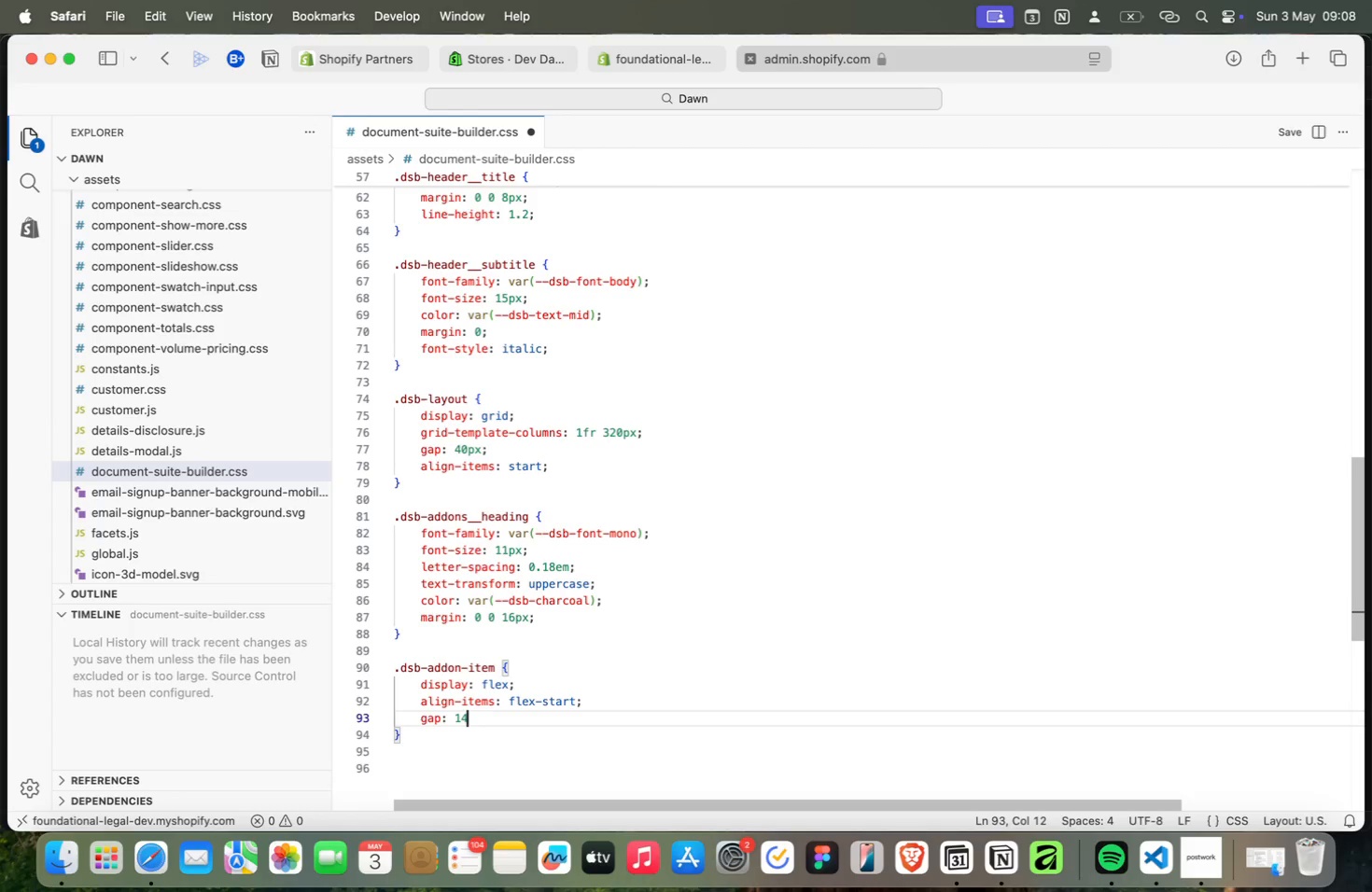 
key(Meta+4)
 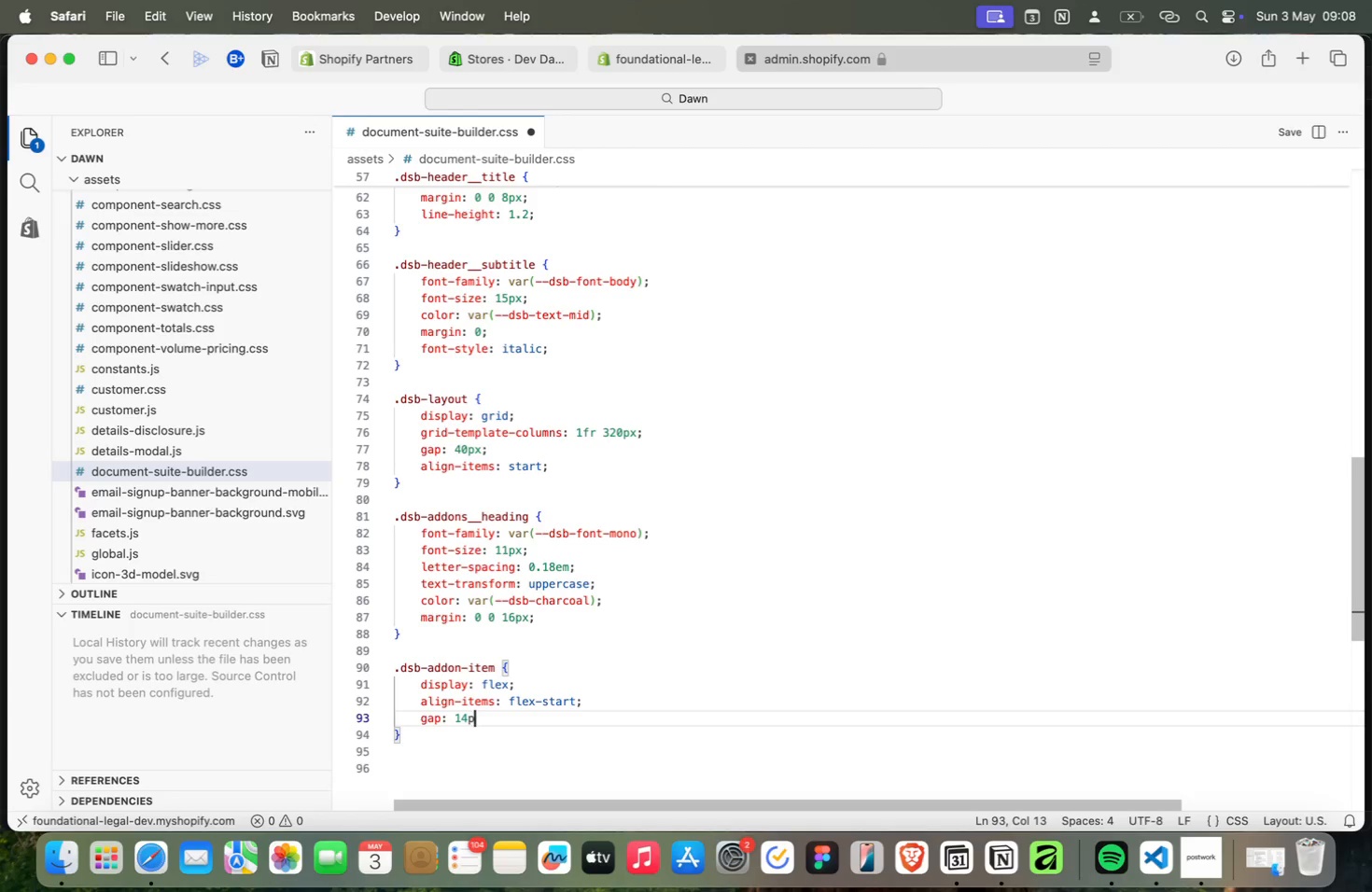 
key(Meta+P)
 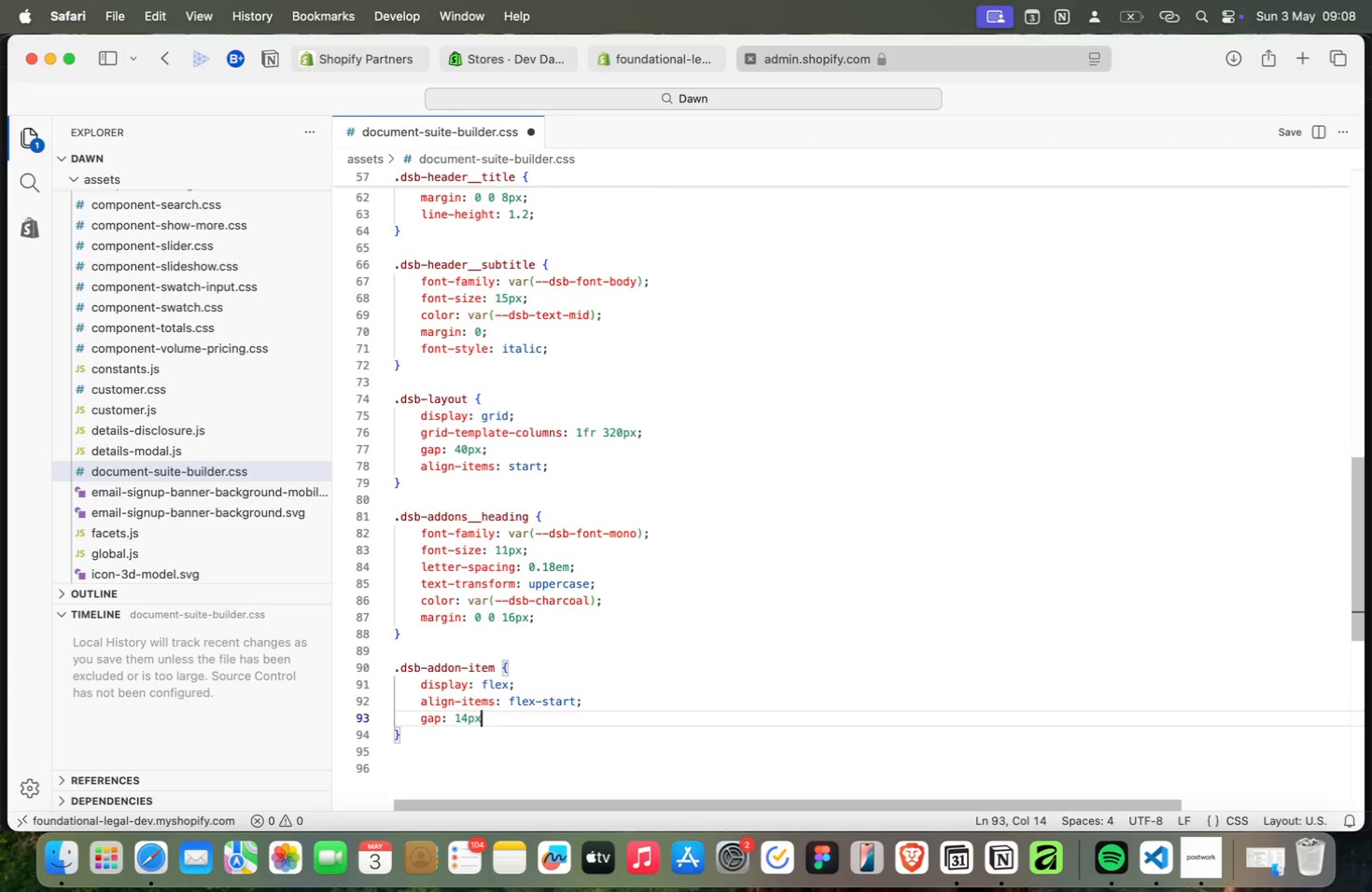 
key(Meta+X)
 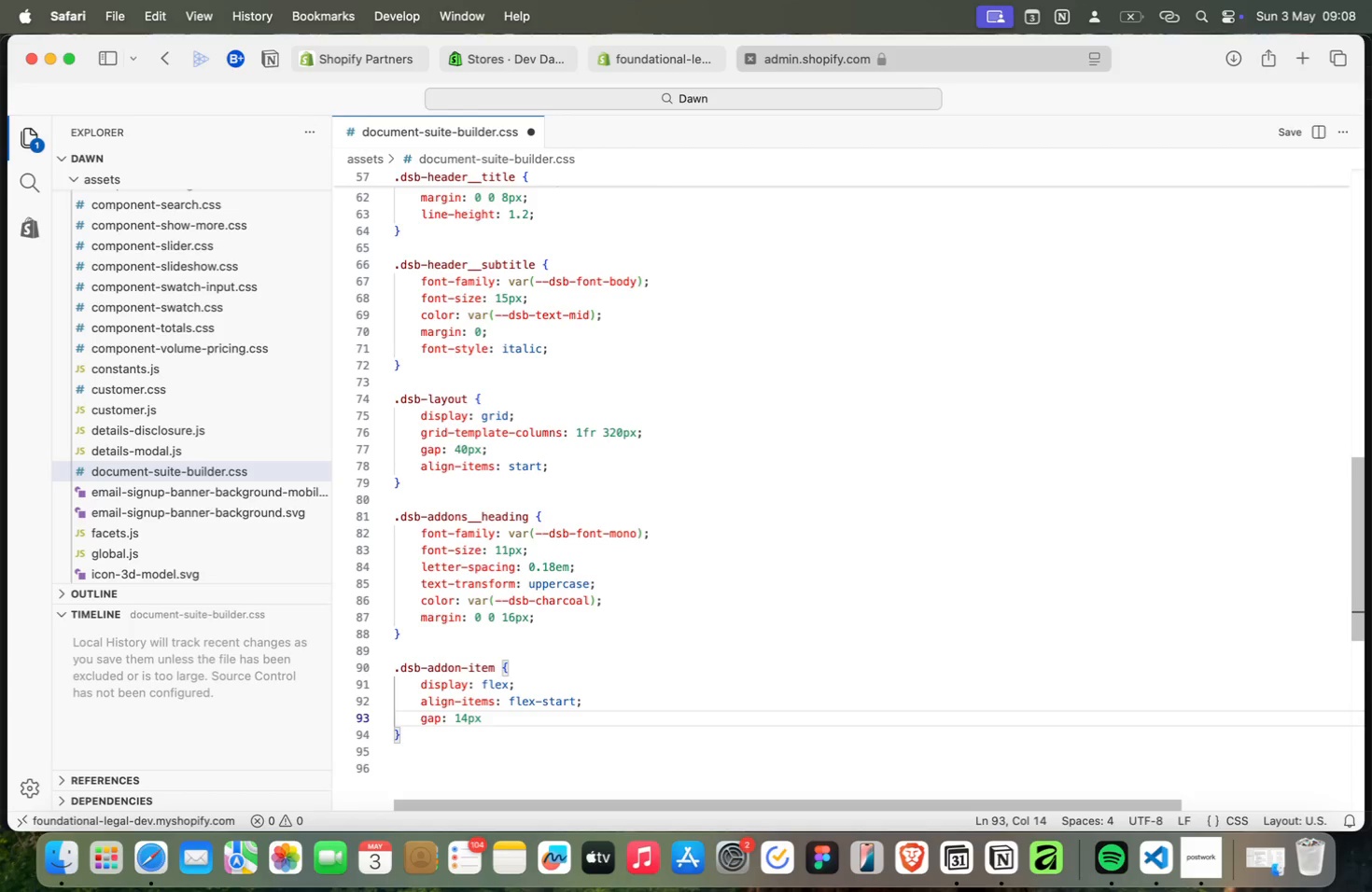 
key(Meta+Semicolon)
 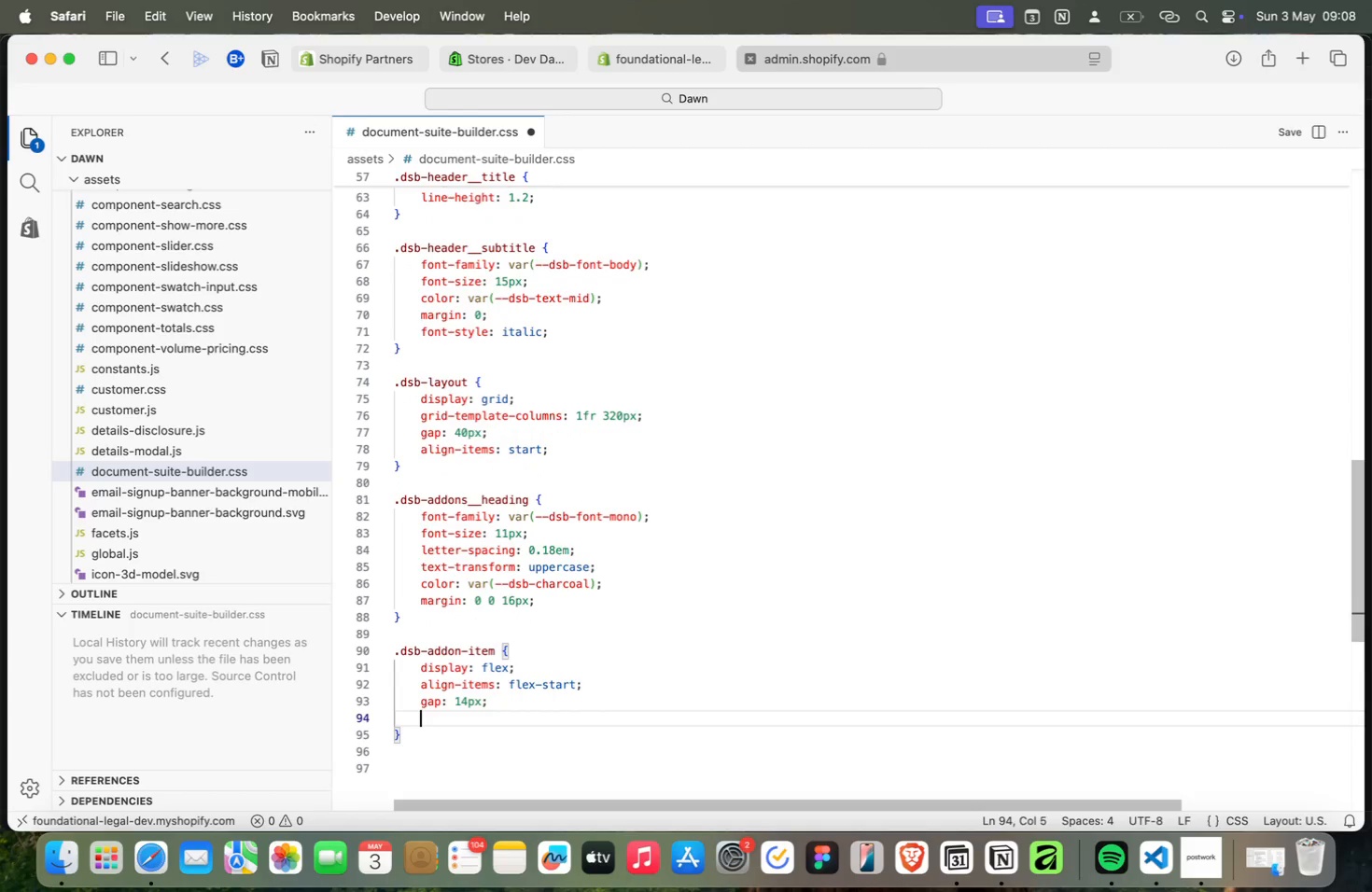 
key(Meta+Enter)
 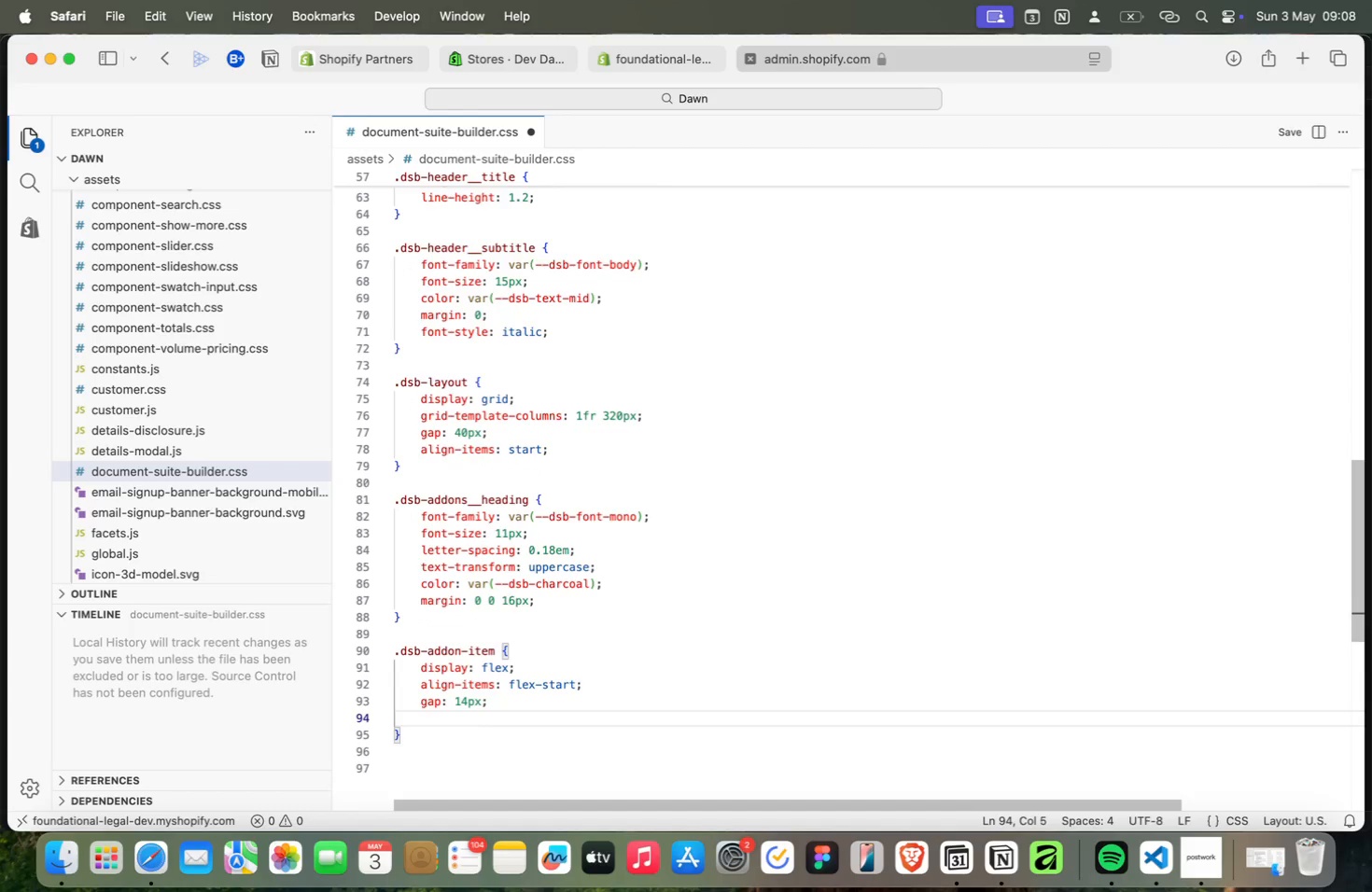 
key(Meta+P)
 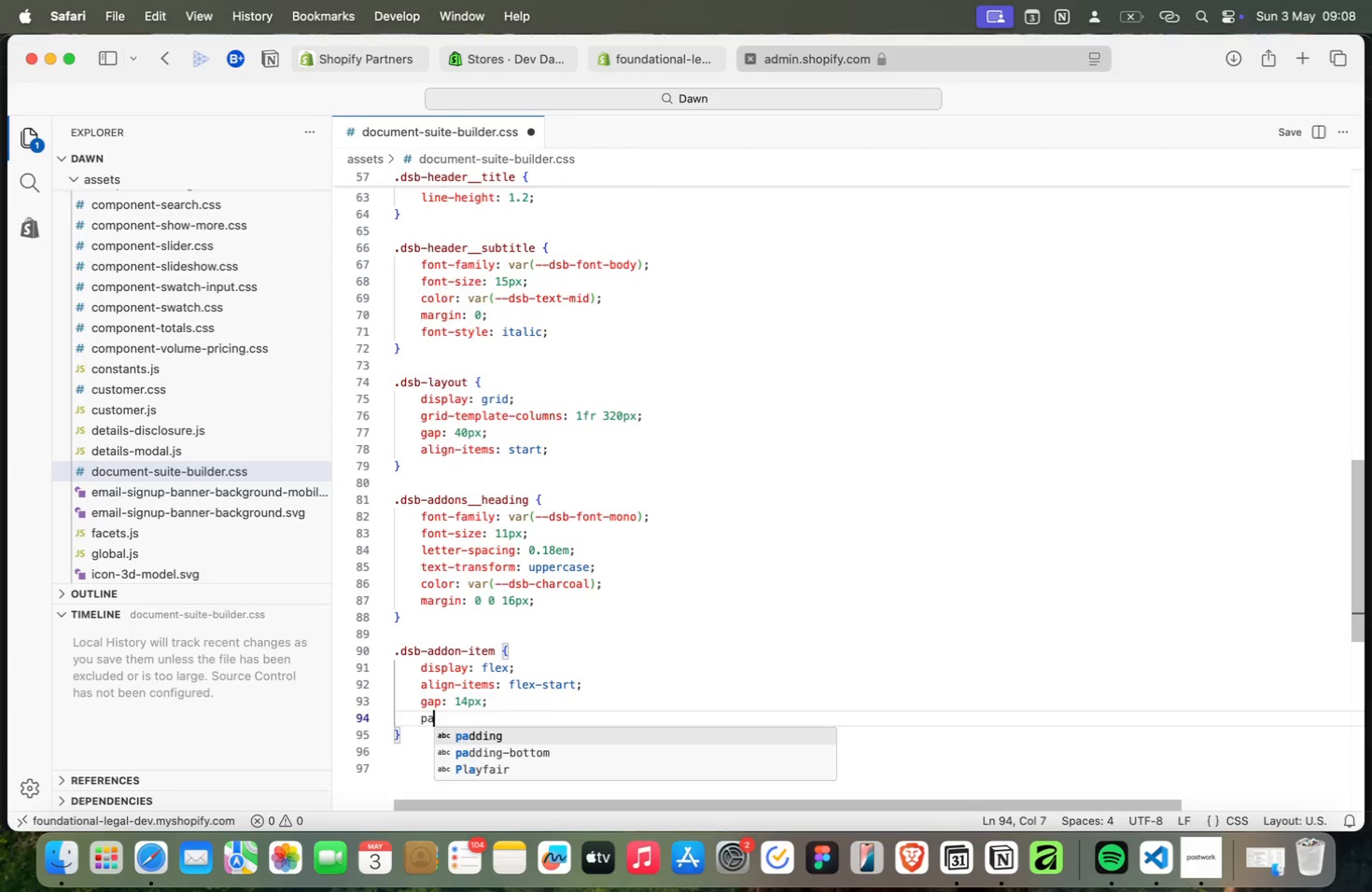 
key(Meta+A)
 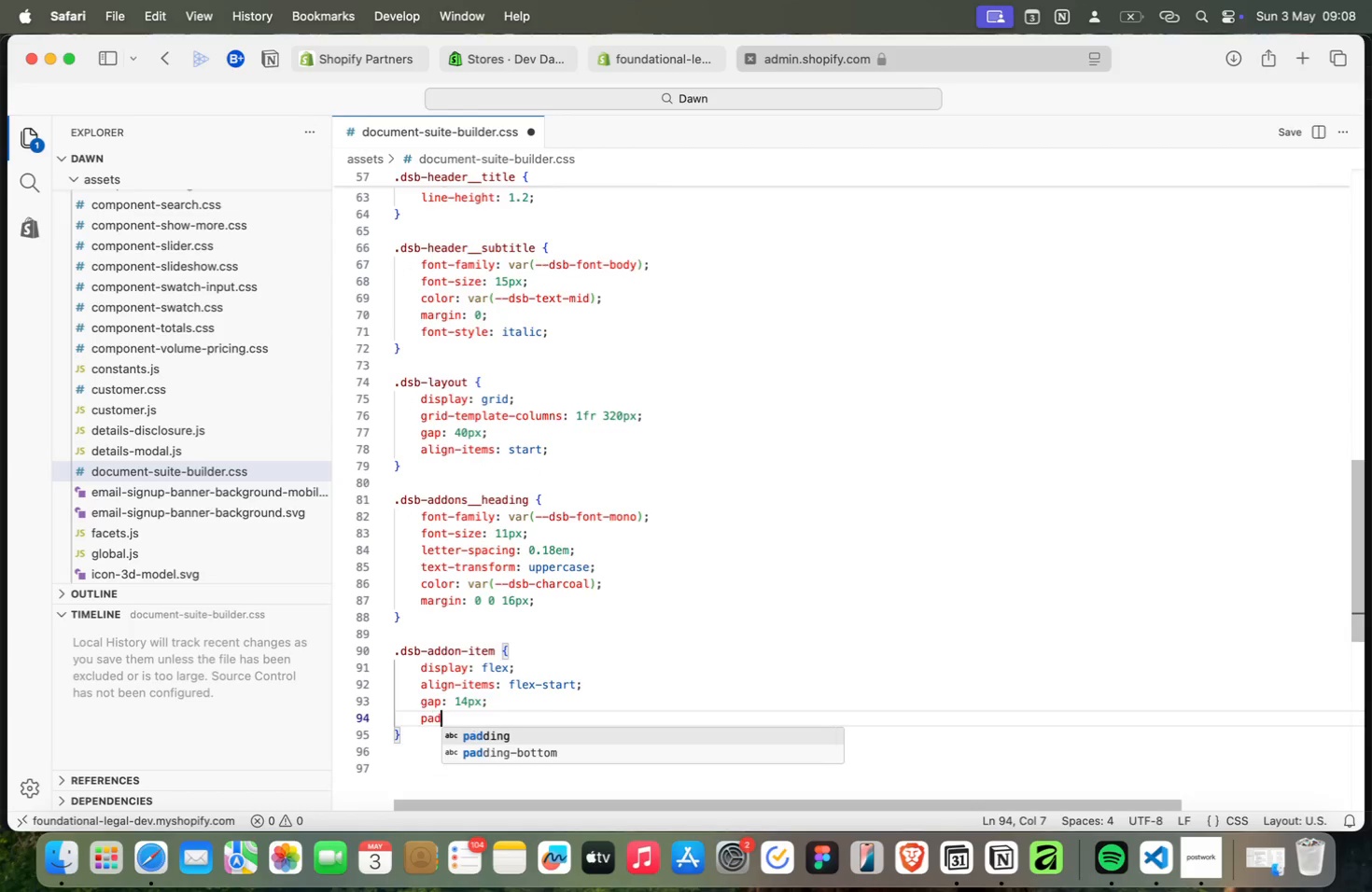 
key(Meta+D)
 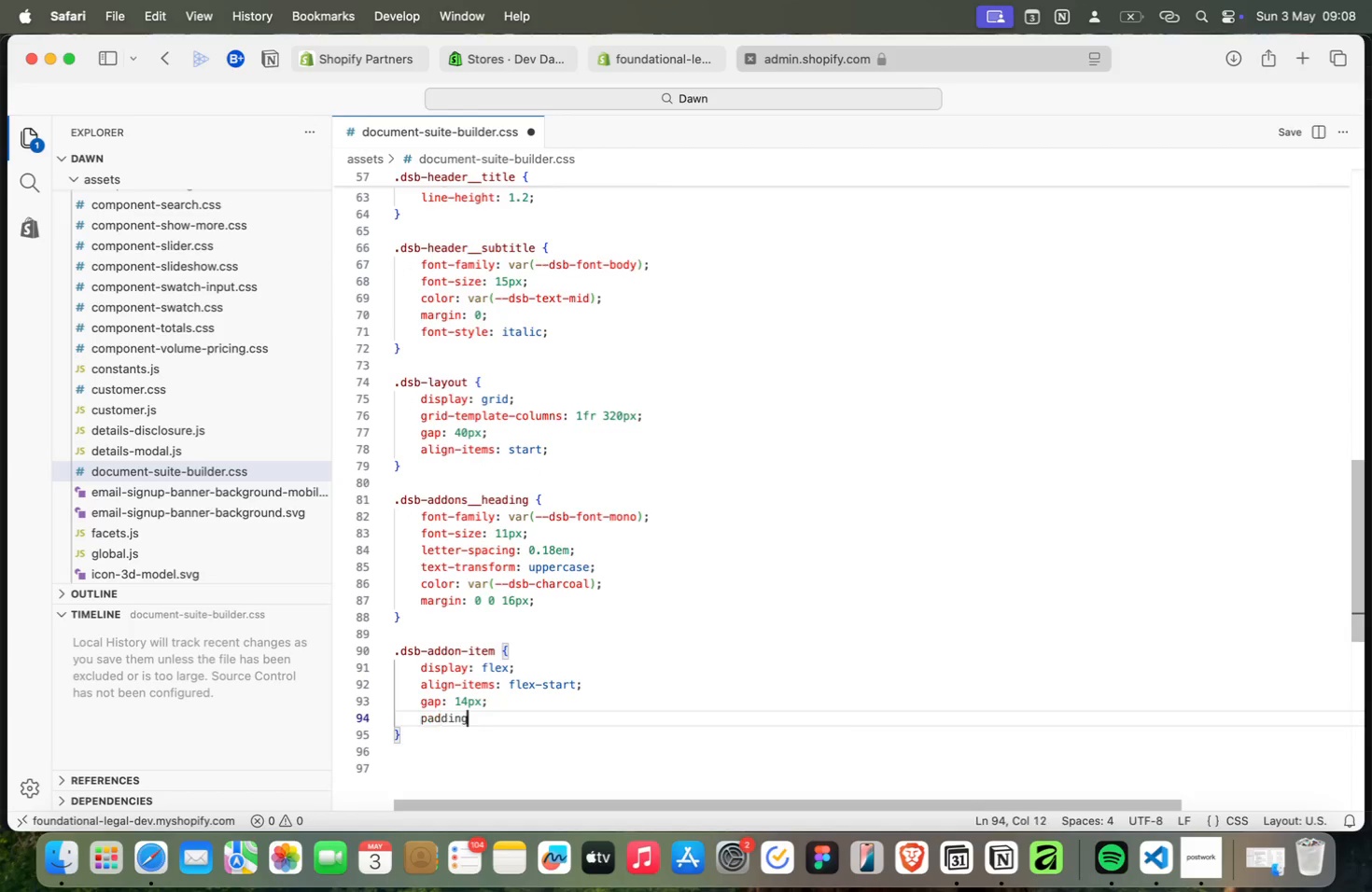 
key(Meta+Enter)
 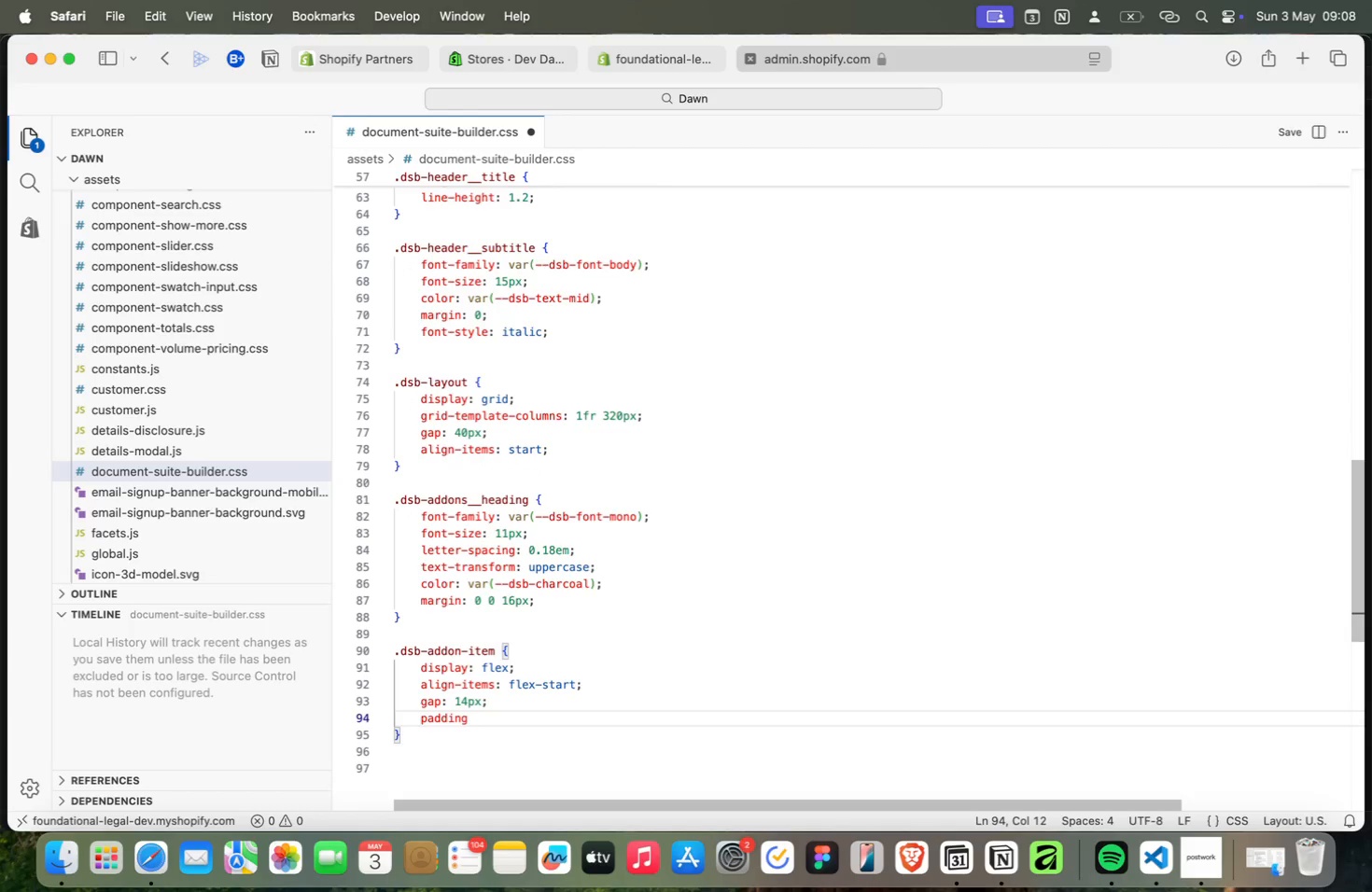 
key(Meta+Shift+Semicolon)
 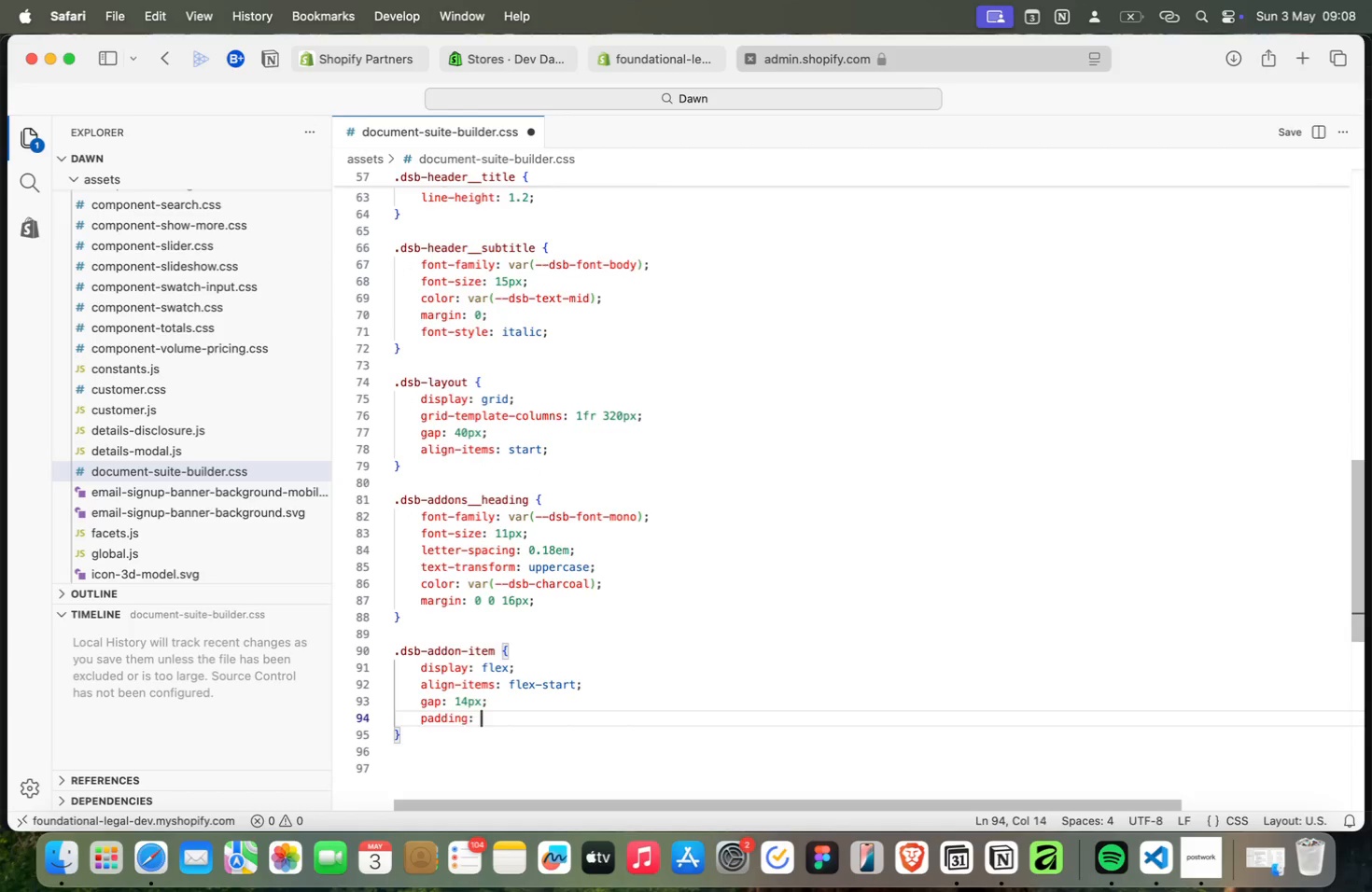 
key(Meta+Space)
 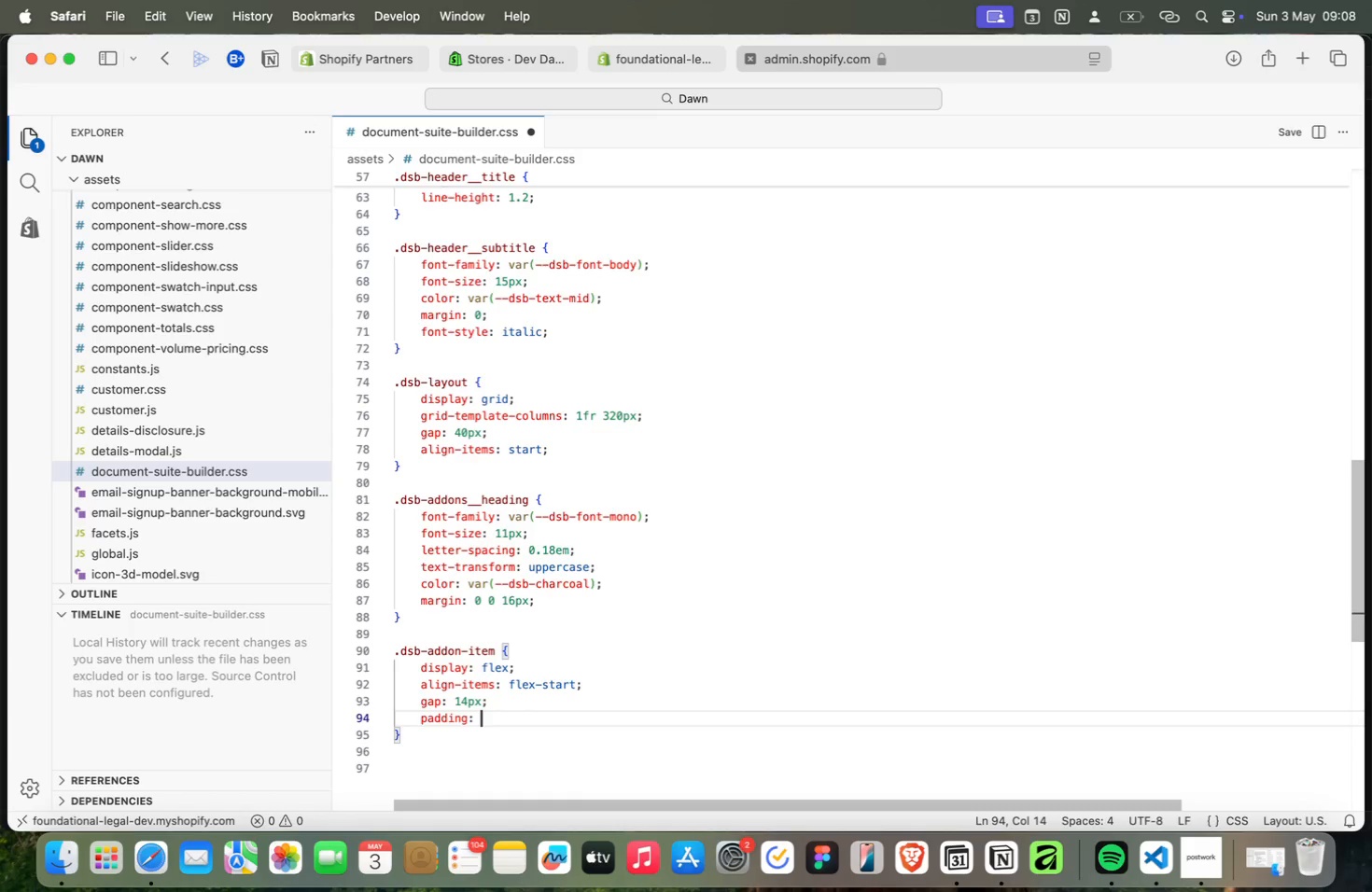 
key(Meta+1)
 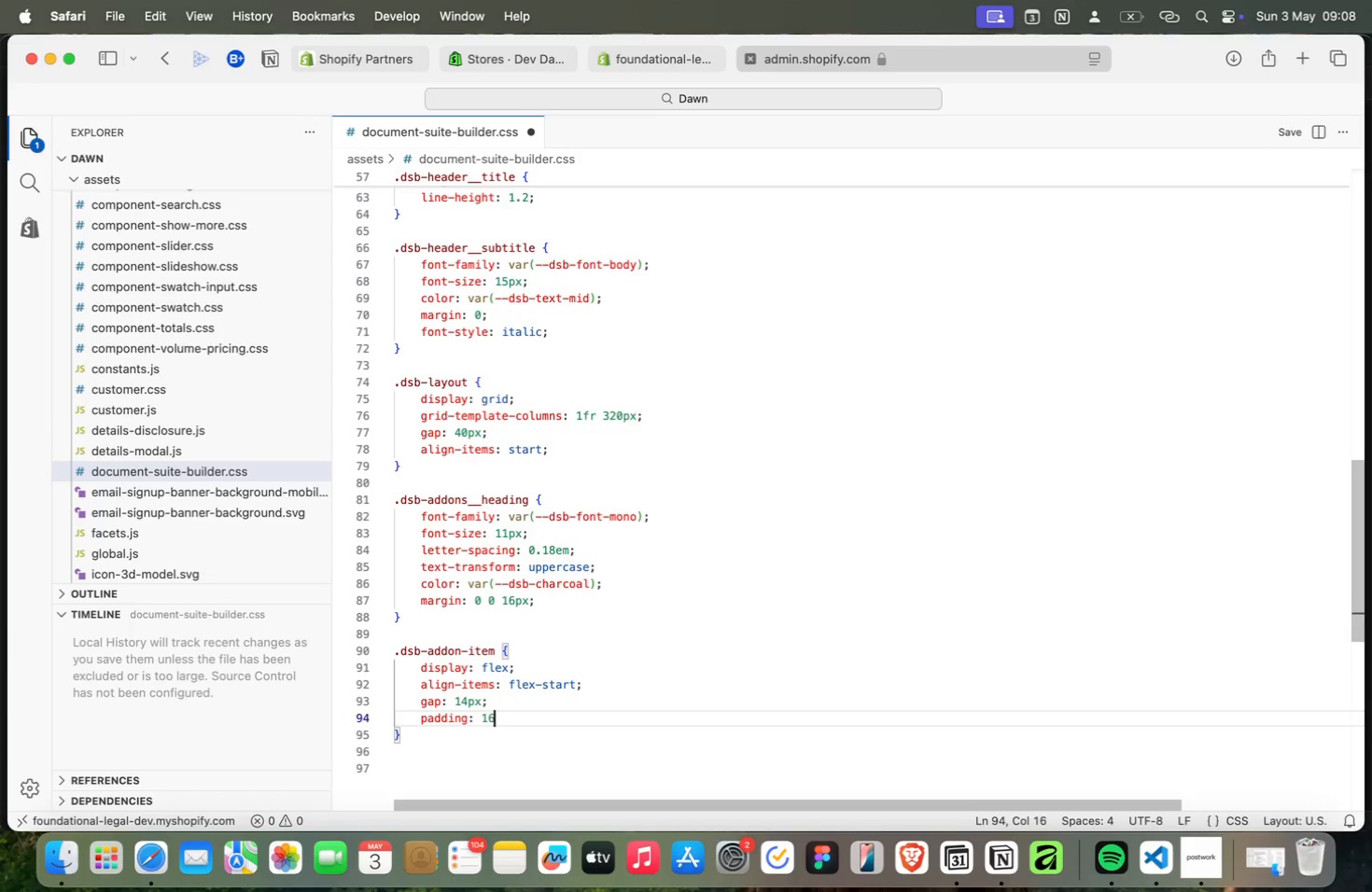 
key(Meta+6)
 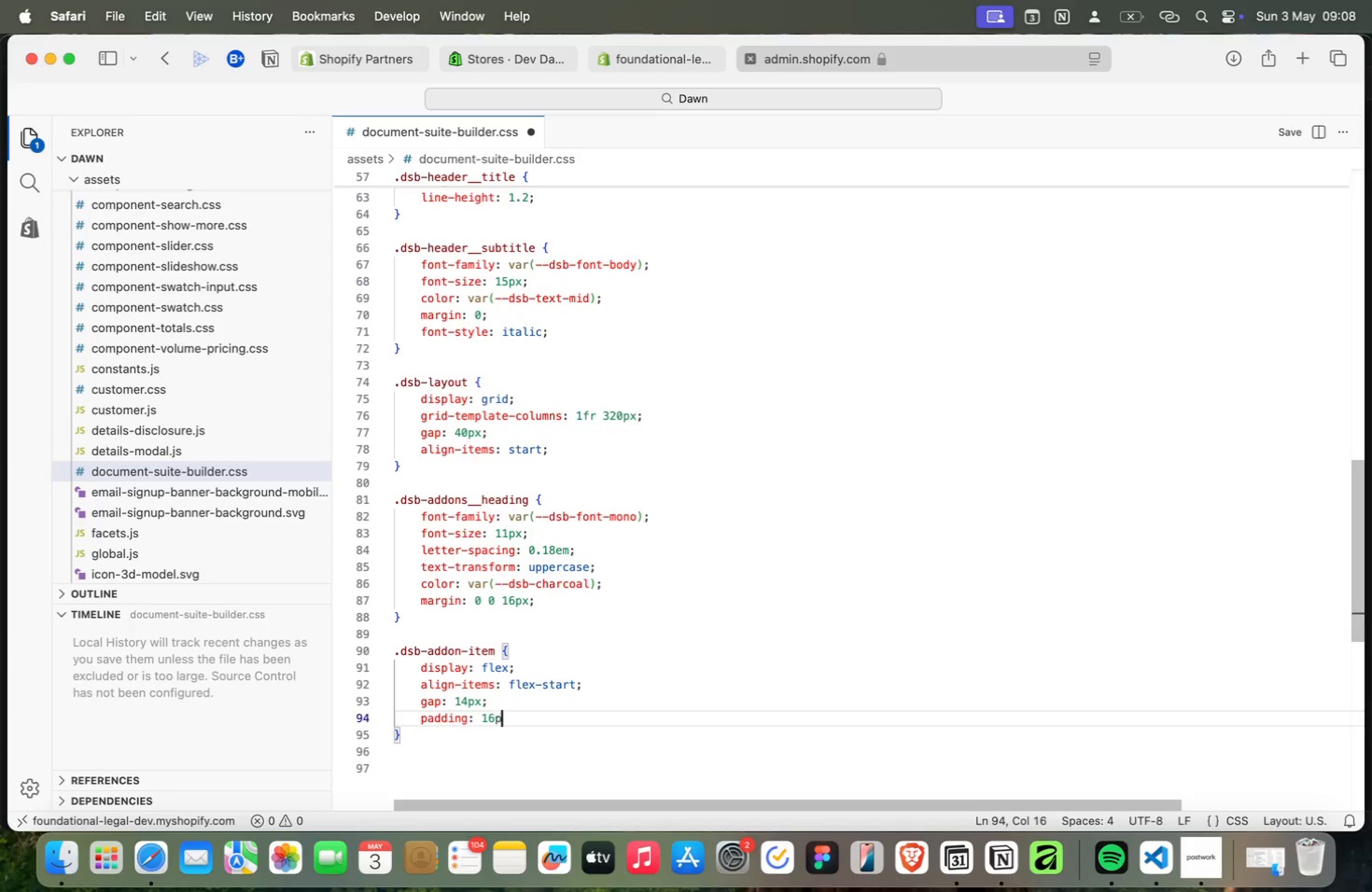 
key(Meta+P)
 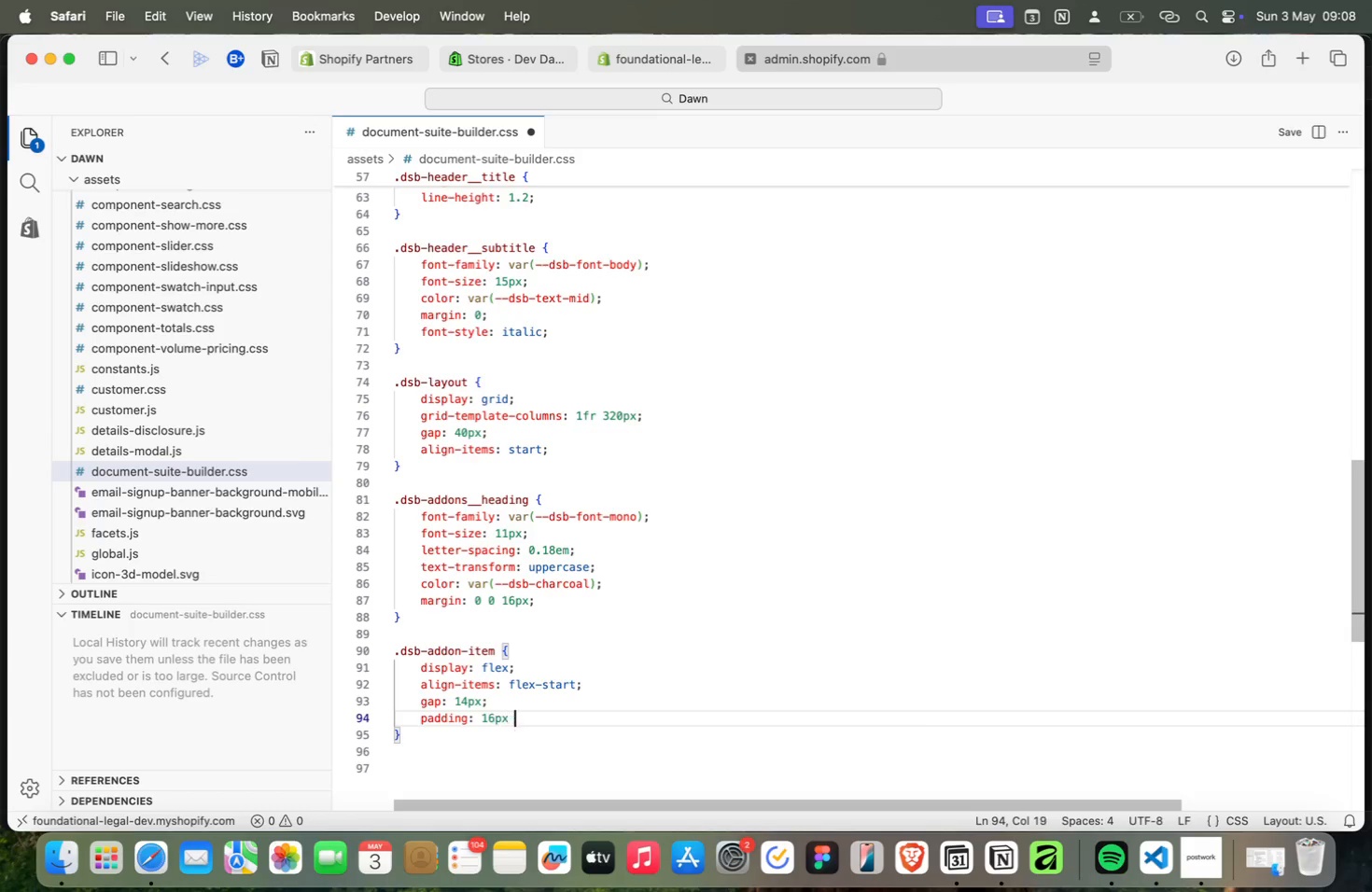 
key(Meta+X)
 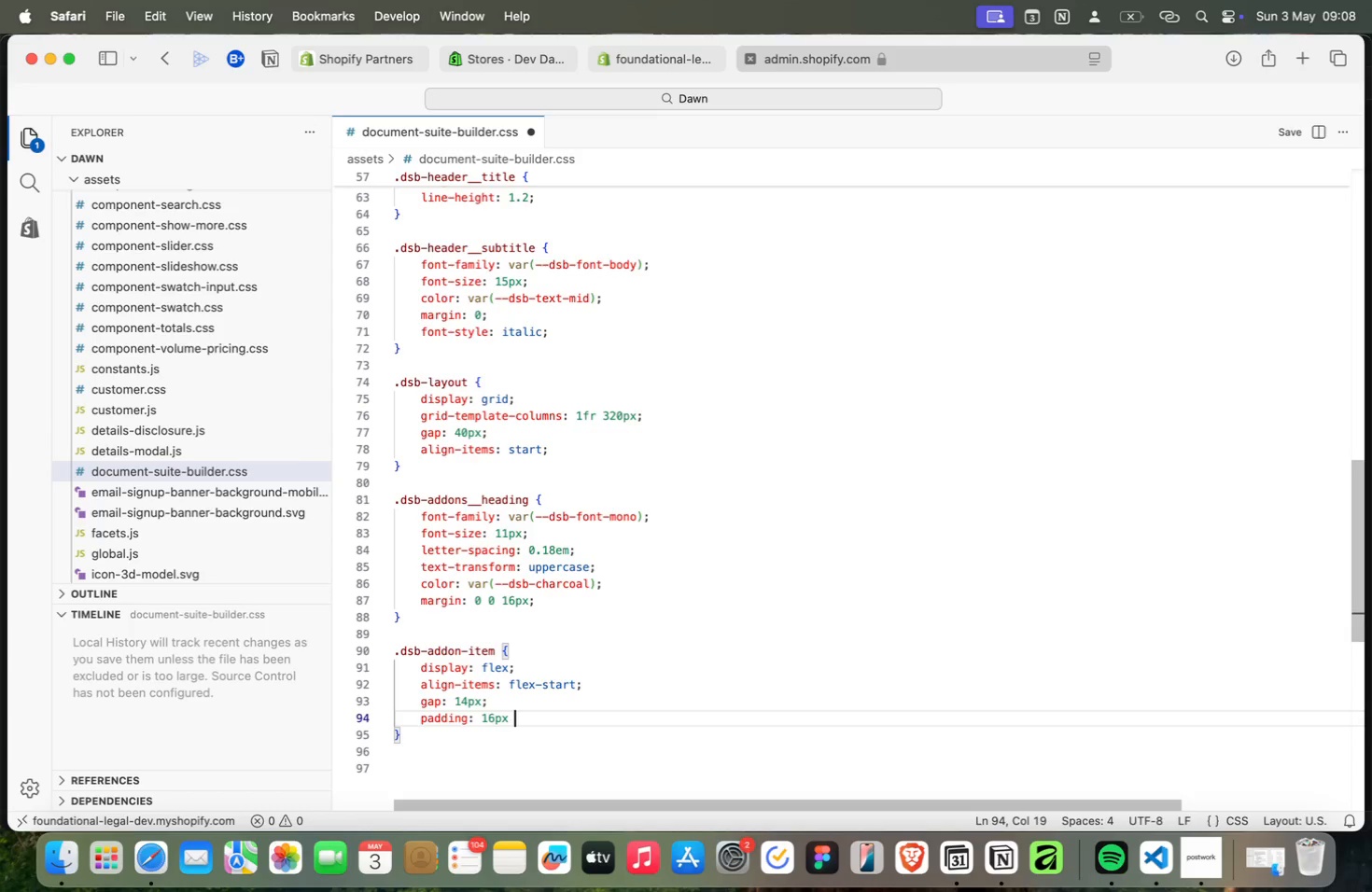 
key(Meta+Space)
 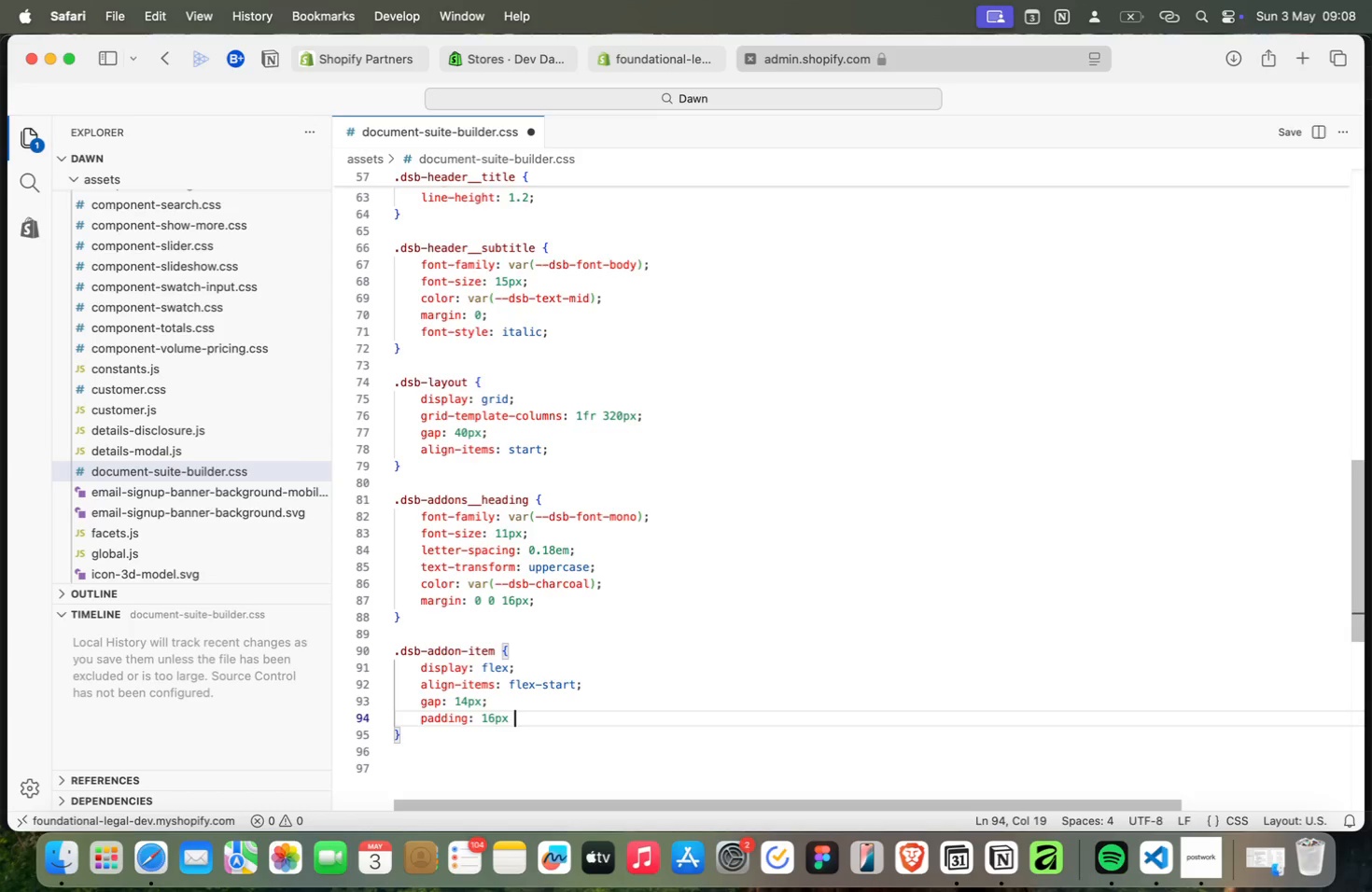 
key(Meta+1)
 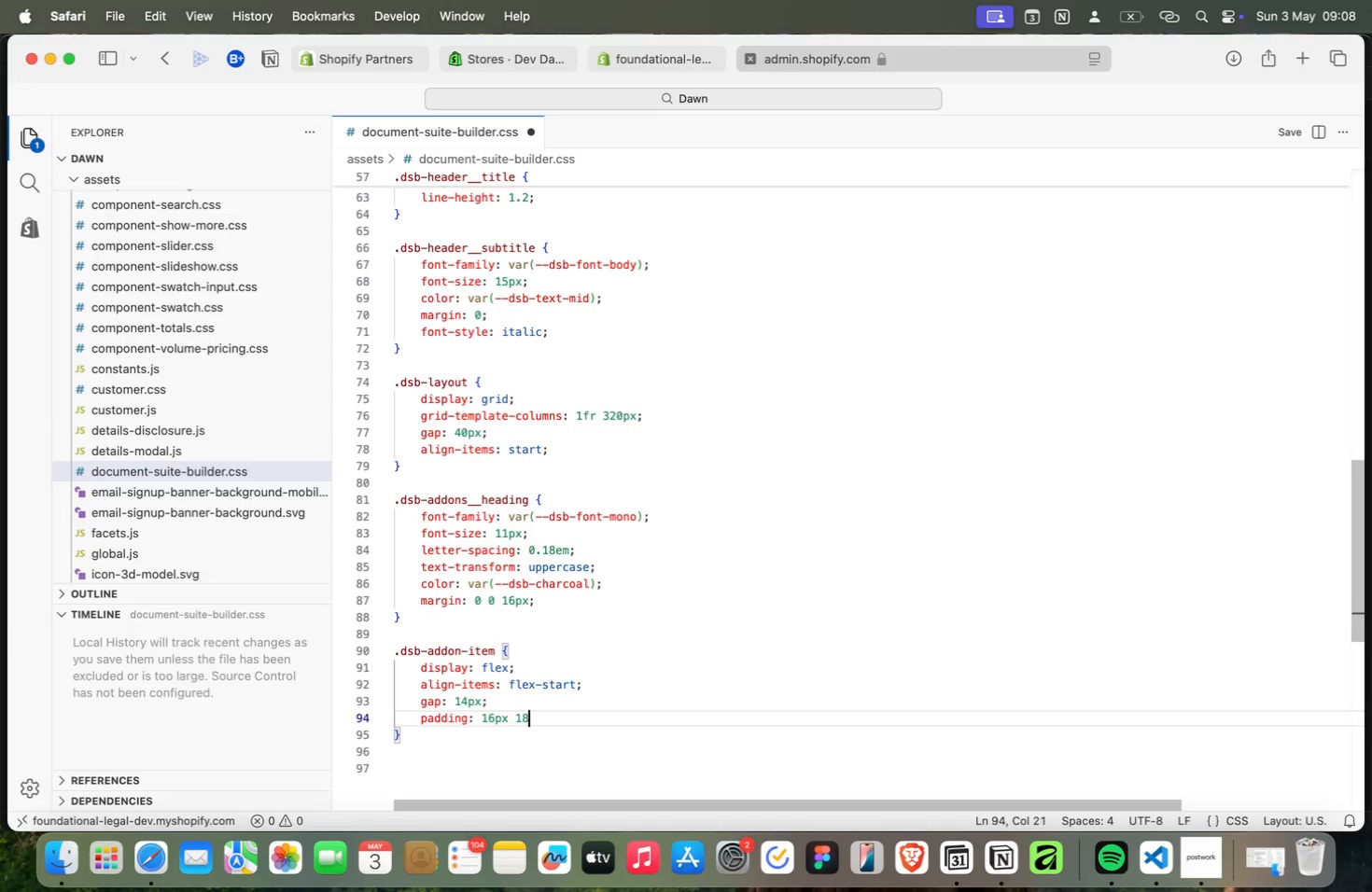 
key(Meta+8)
 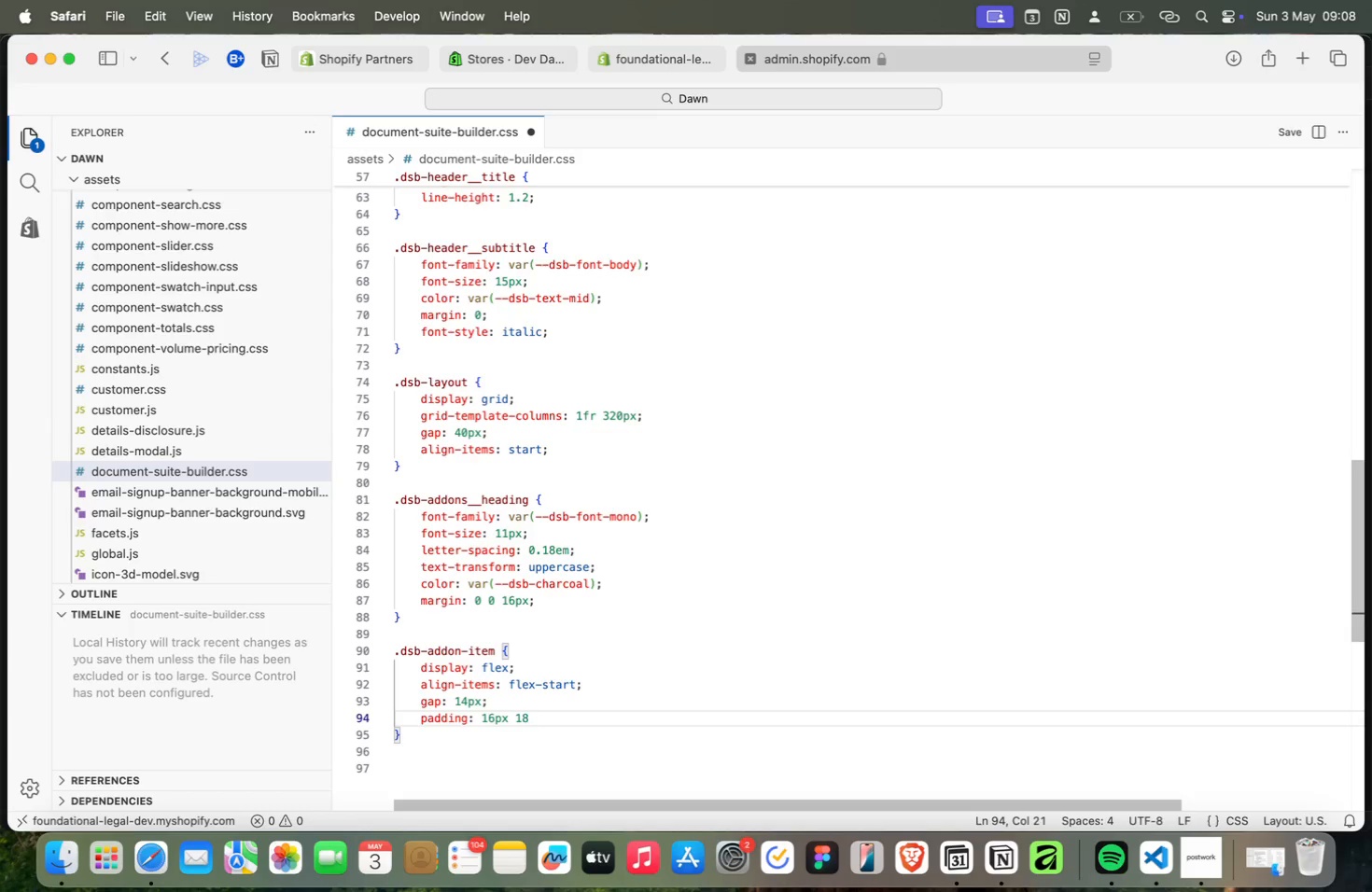 
key(Meta+P)
 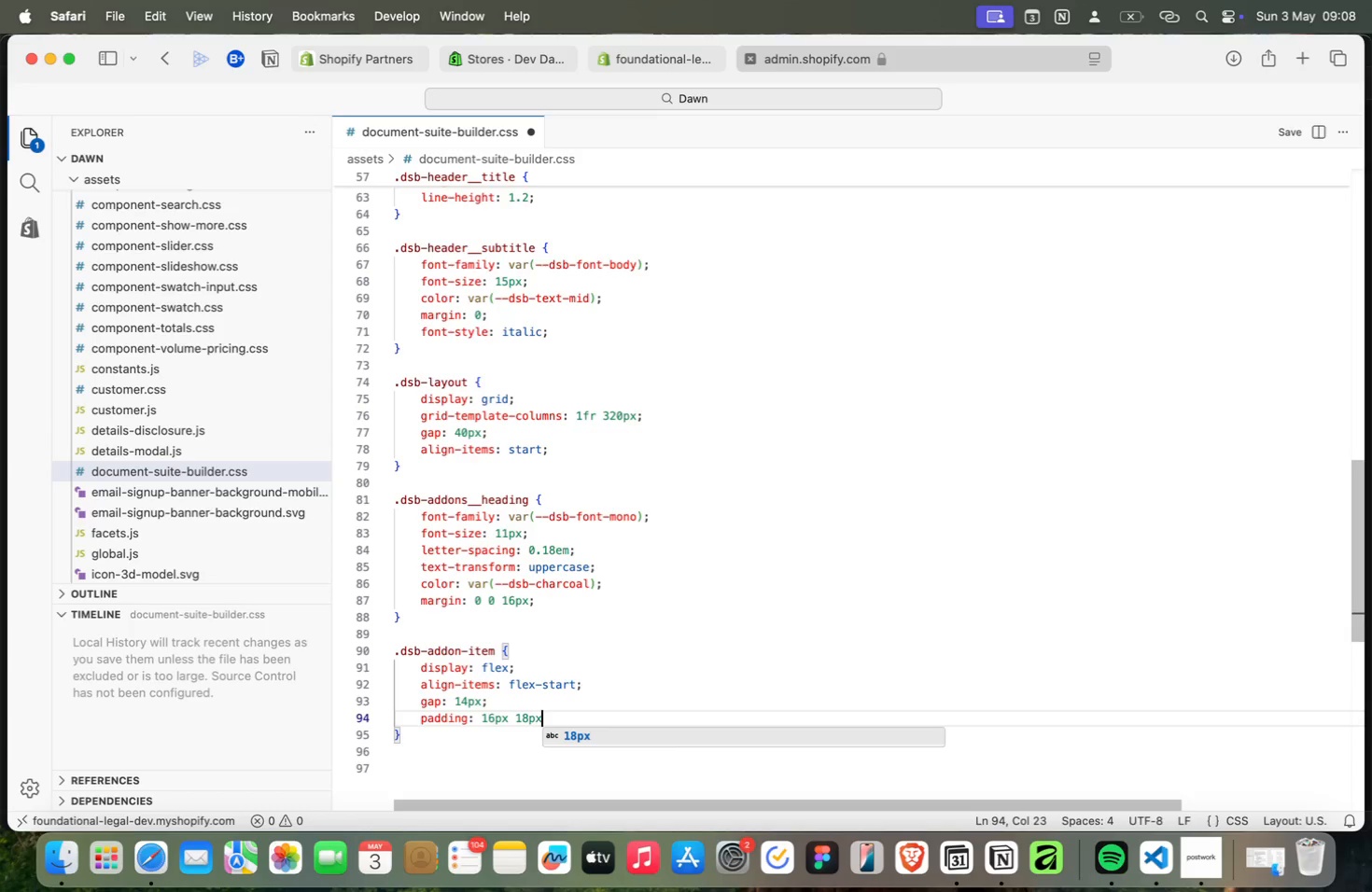 
key(Meta+X)
 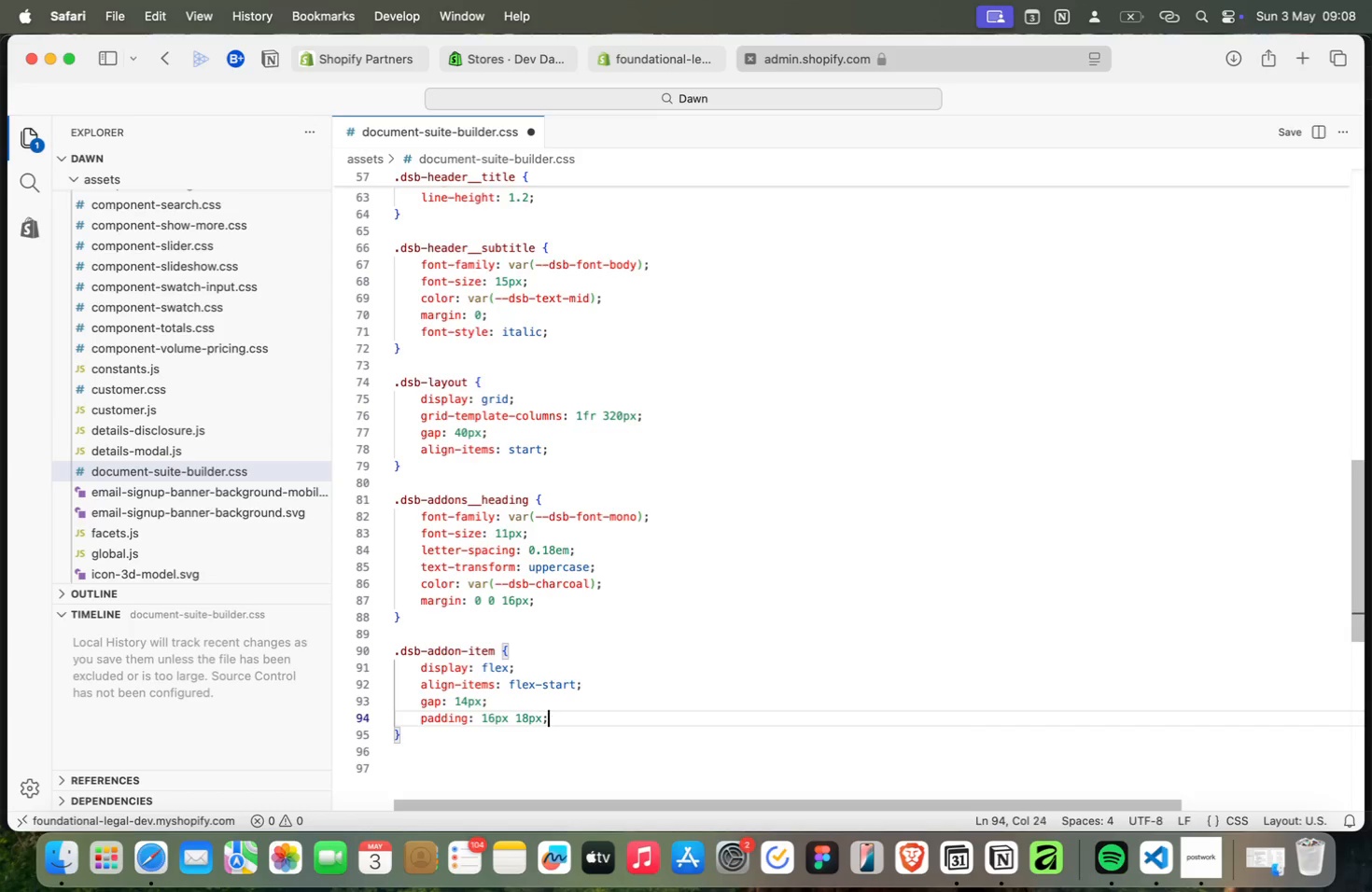 
key(Meta+Semicolon)
 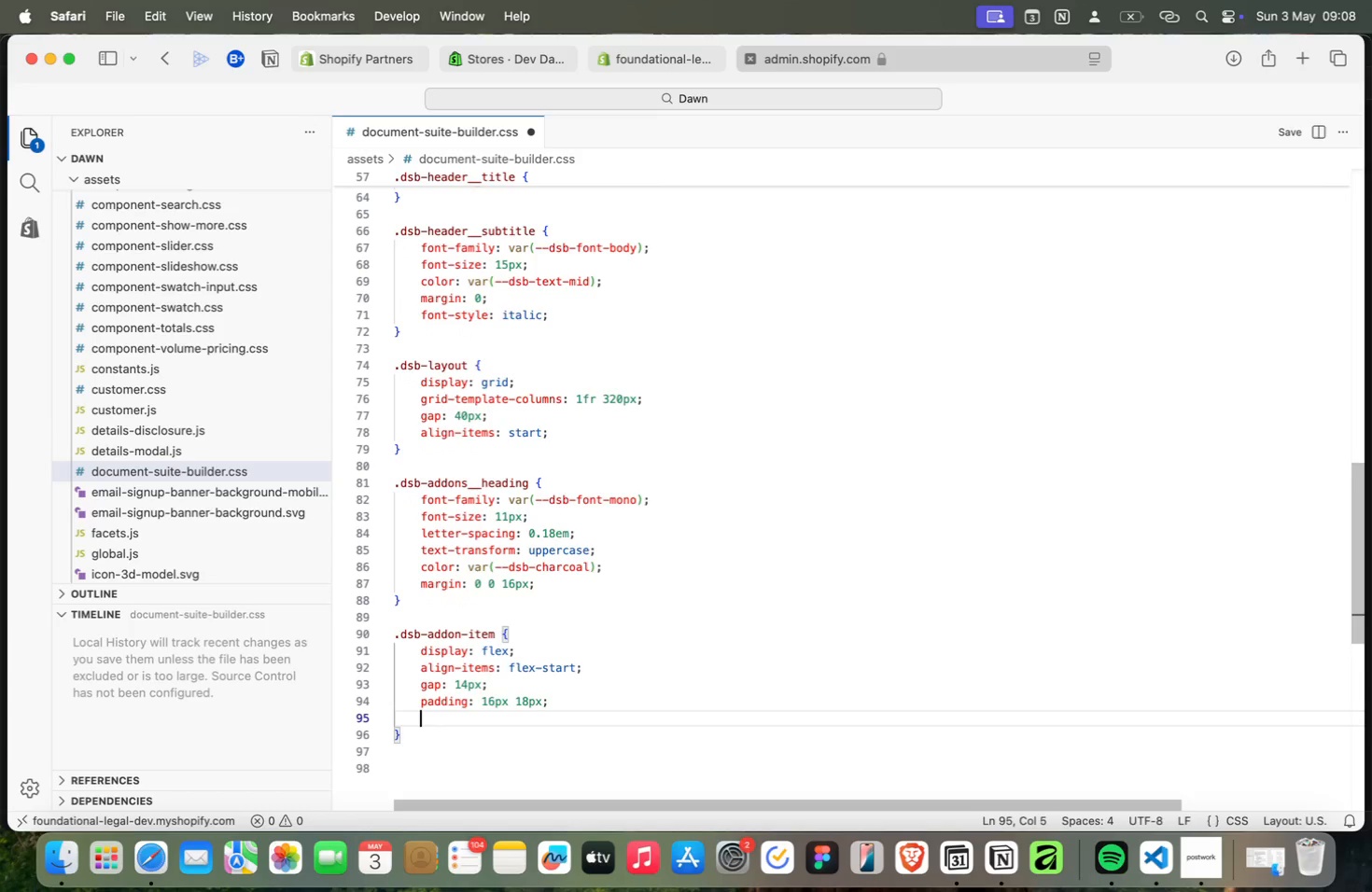 
key(Meta+Enter)
 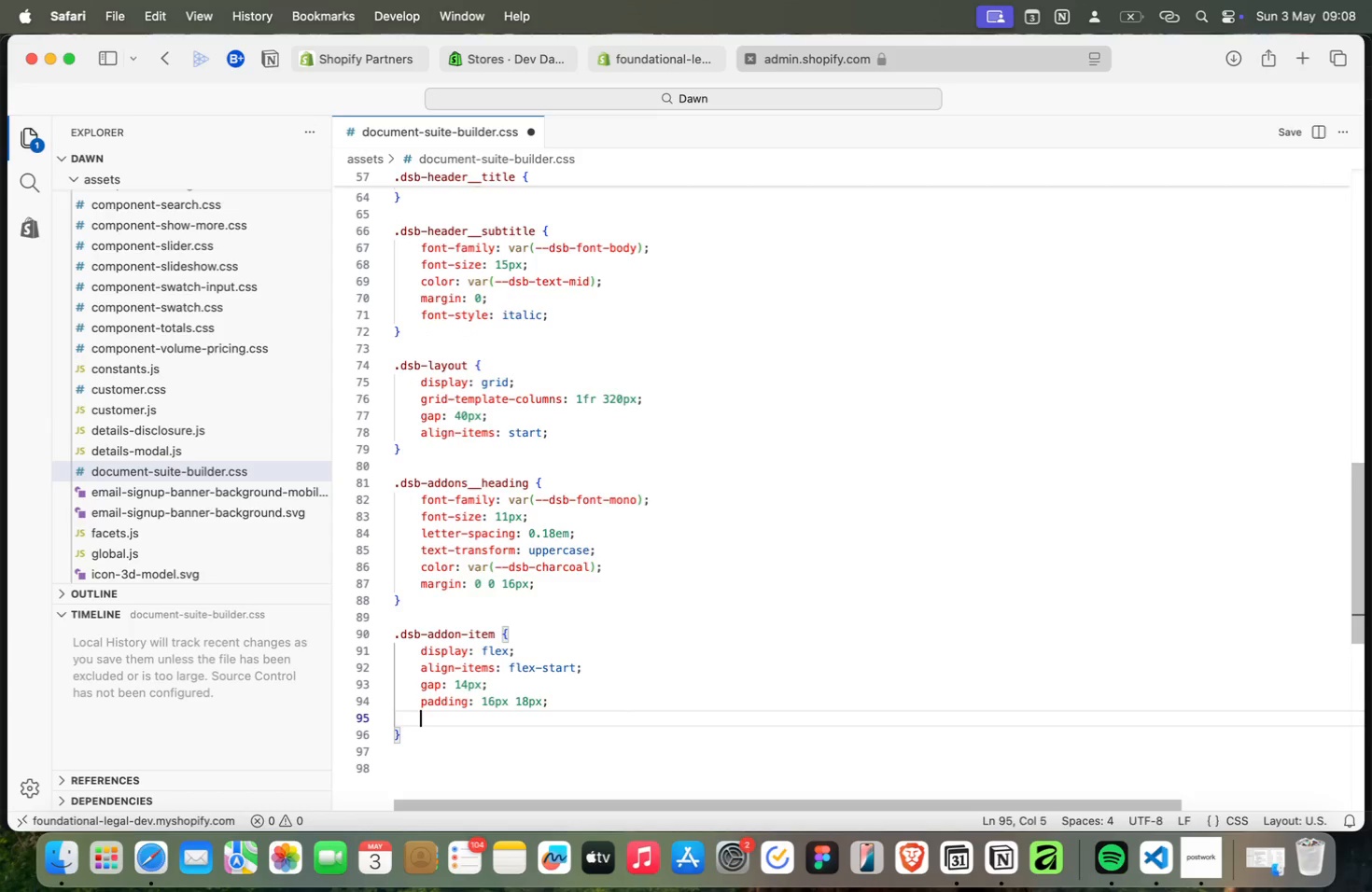 
key(Meta+B)
 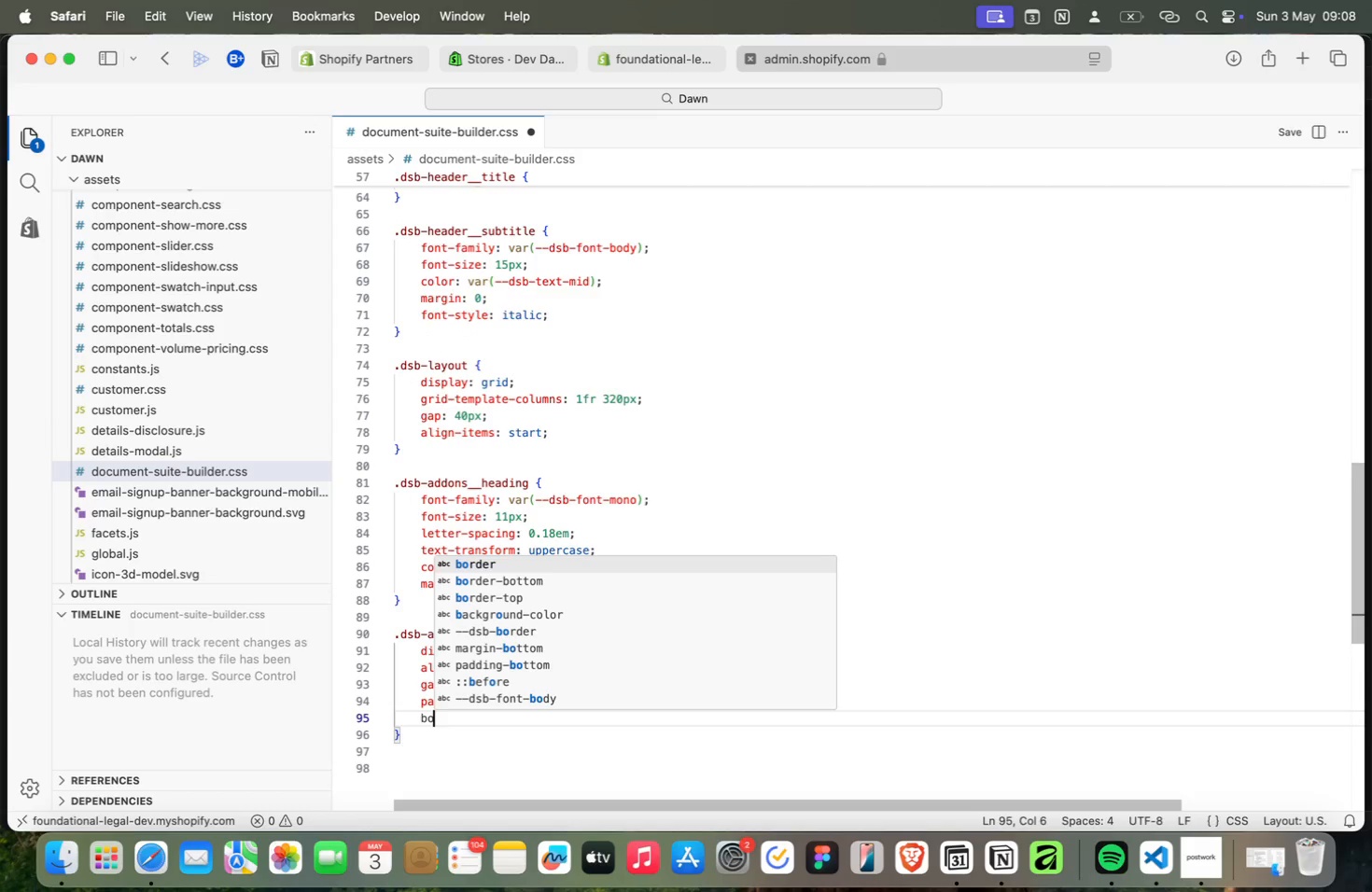 
key(Meta+O)
 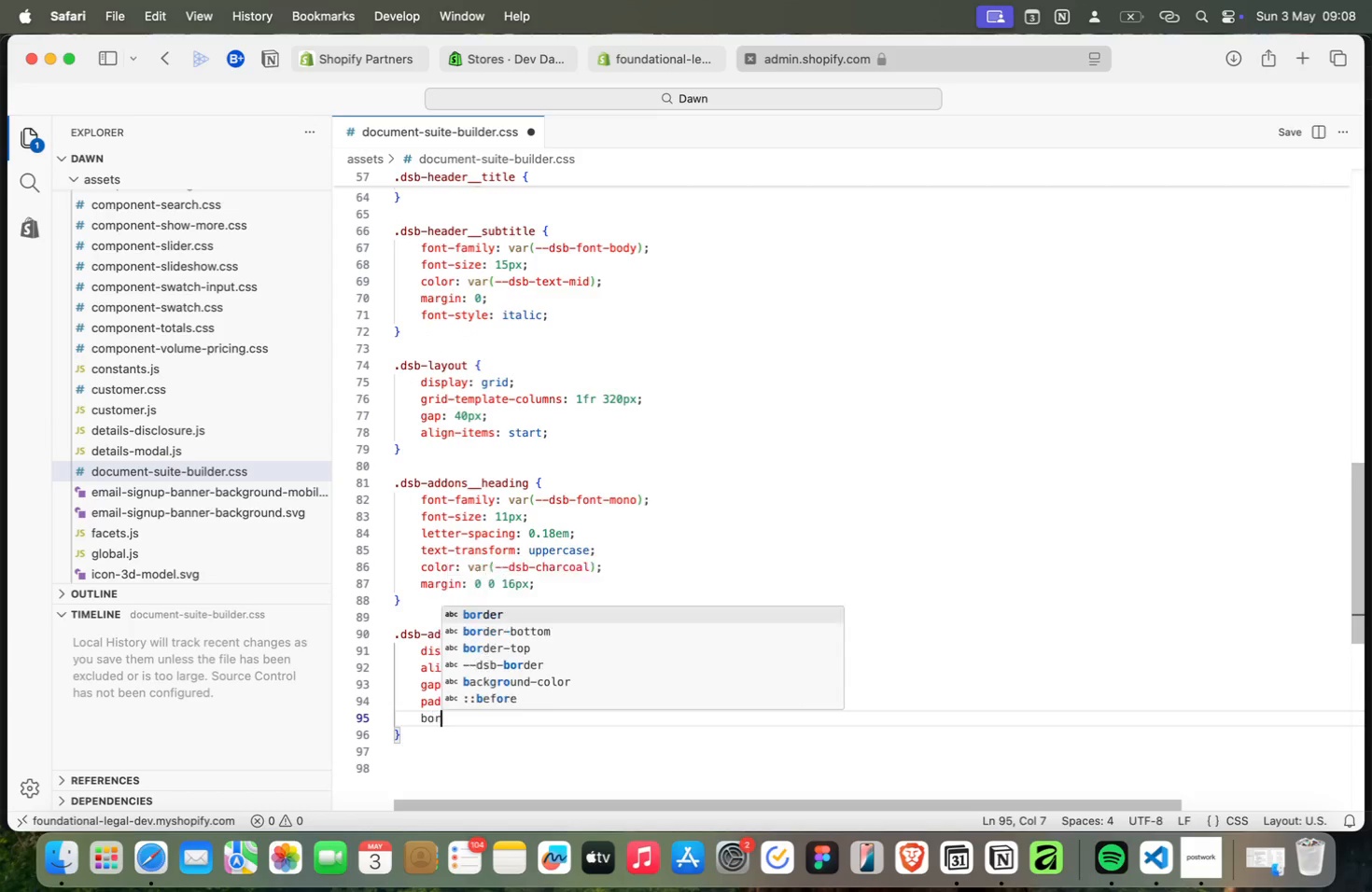 
key(Meta+R)
 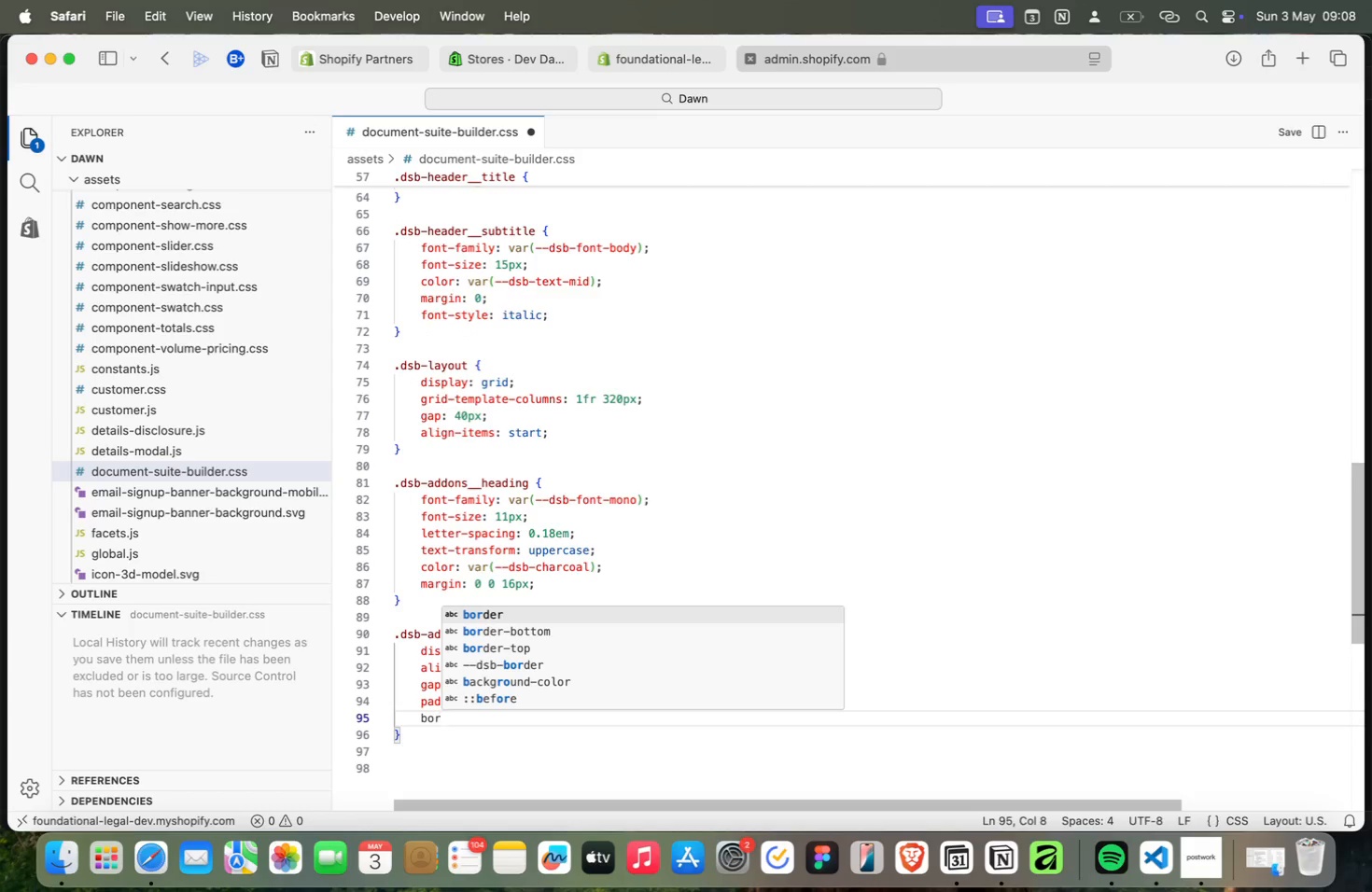 
key(Meta+Enter)
 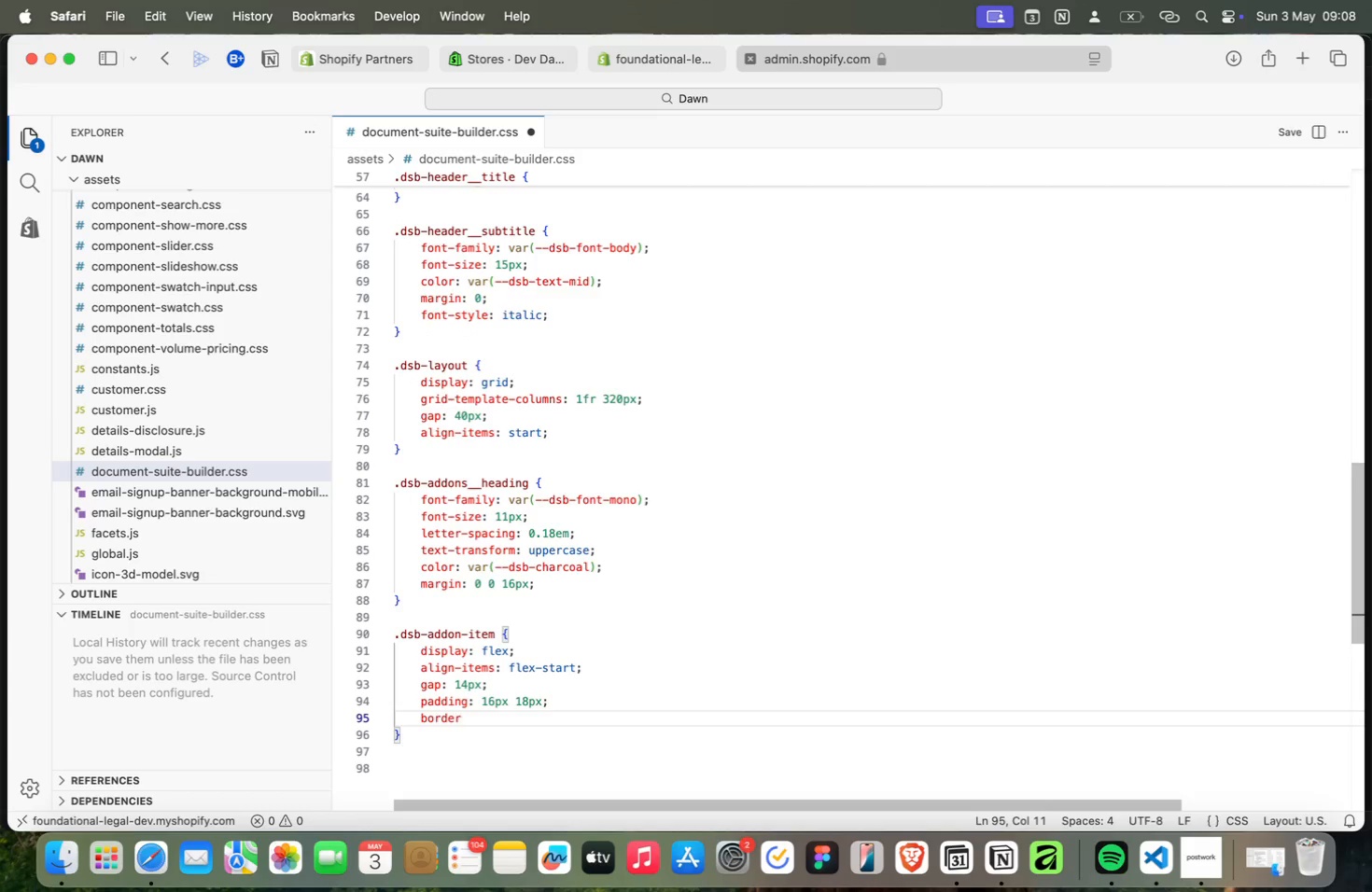 
key(Meta+Shift+Semicolon)
 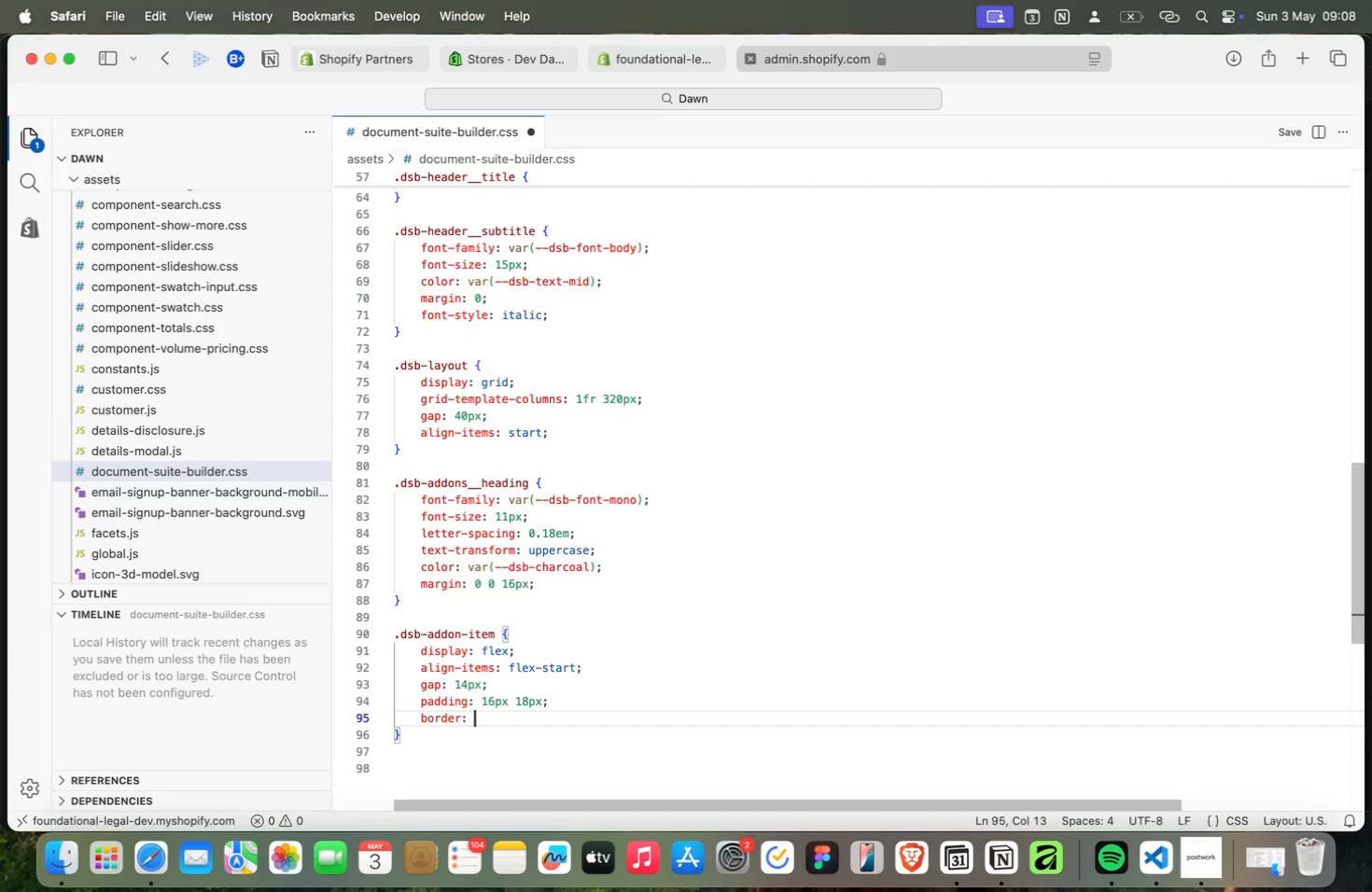 
key(Meta+Space)
 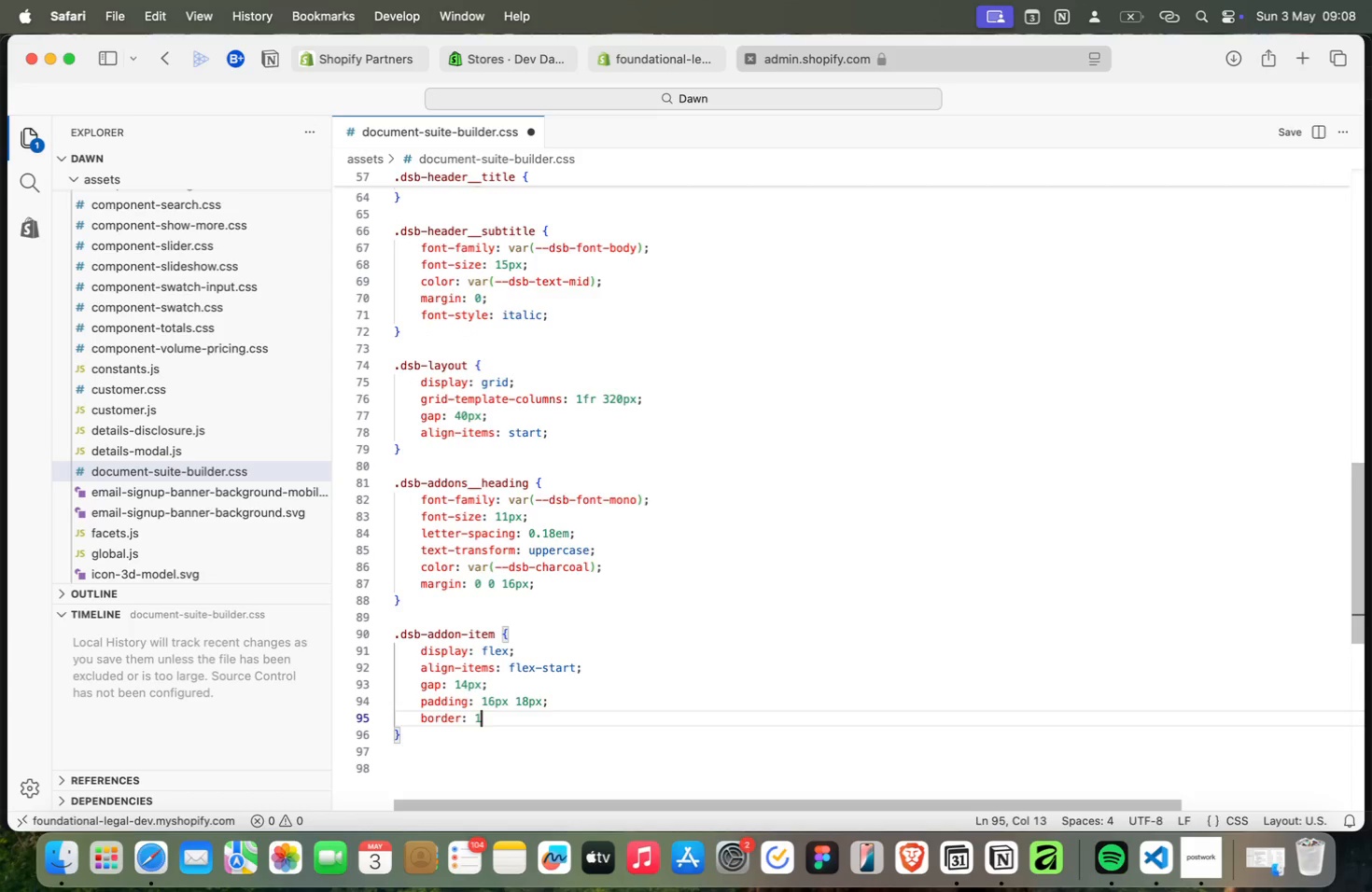 
key(Meta+1)
 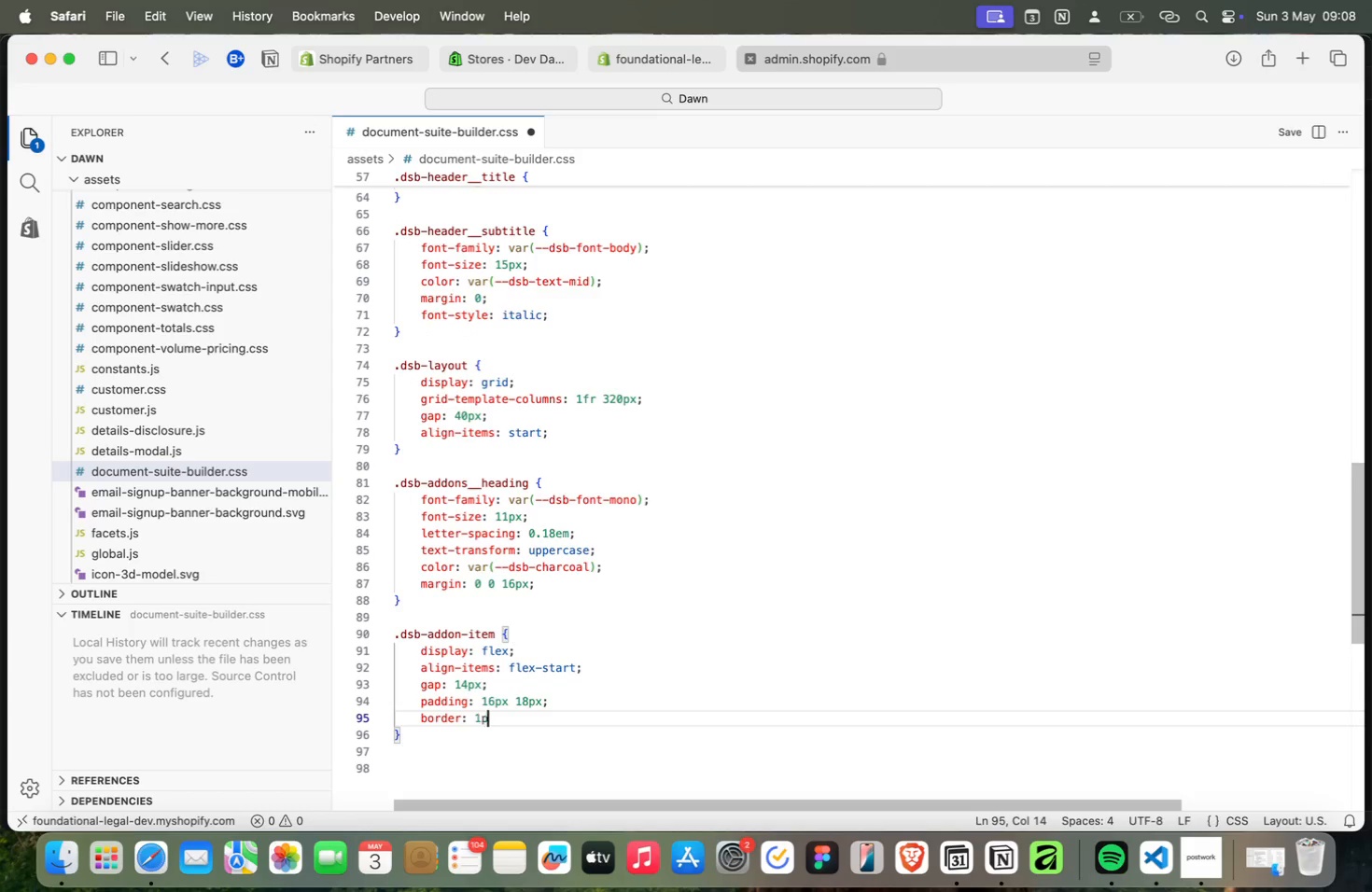 
key(Meta+P)
 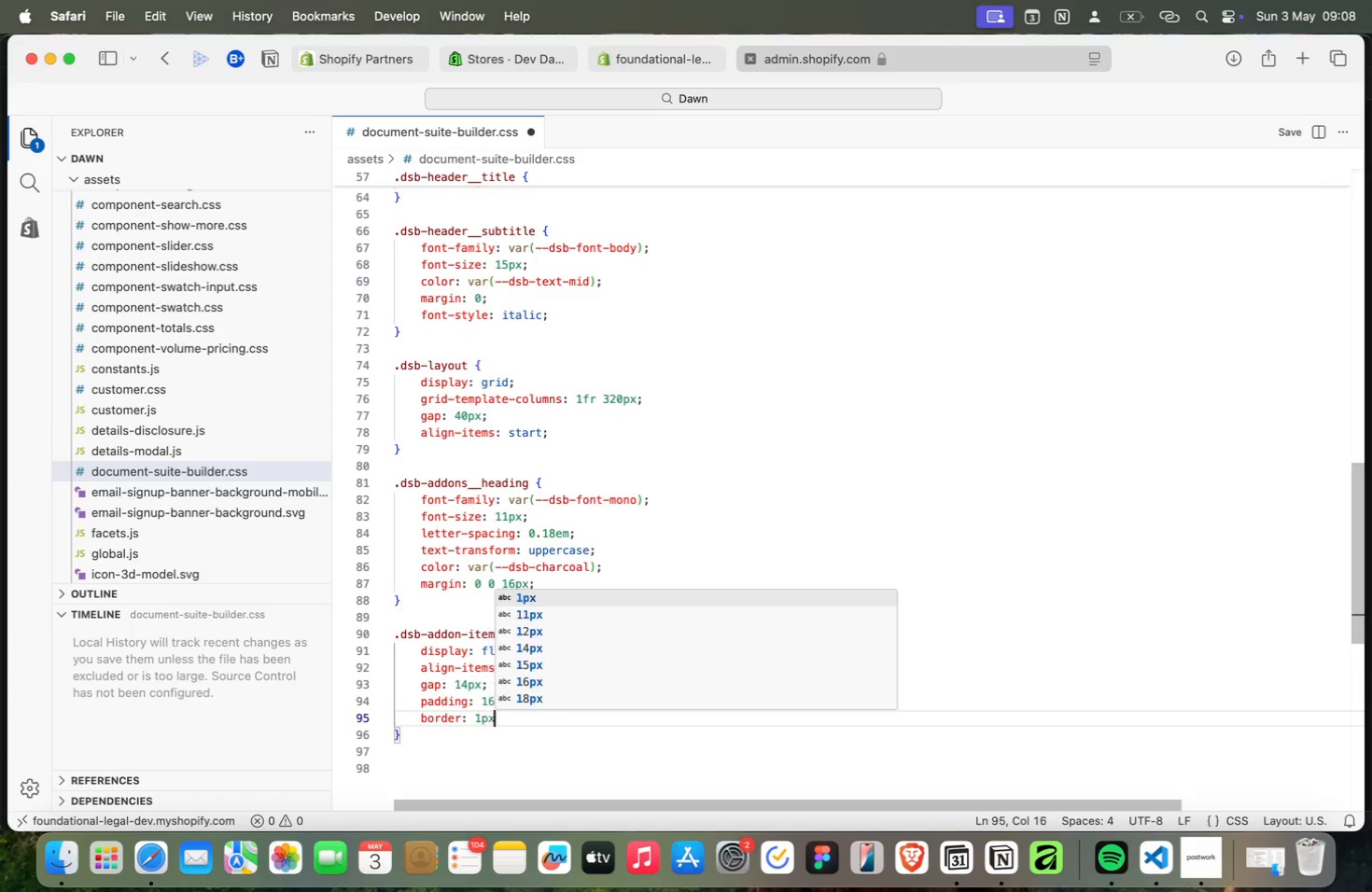 
key(Meta+X)
 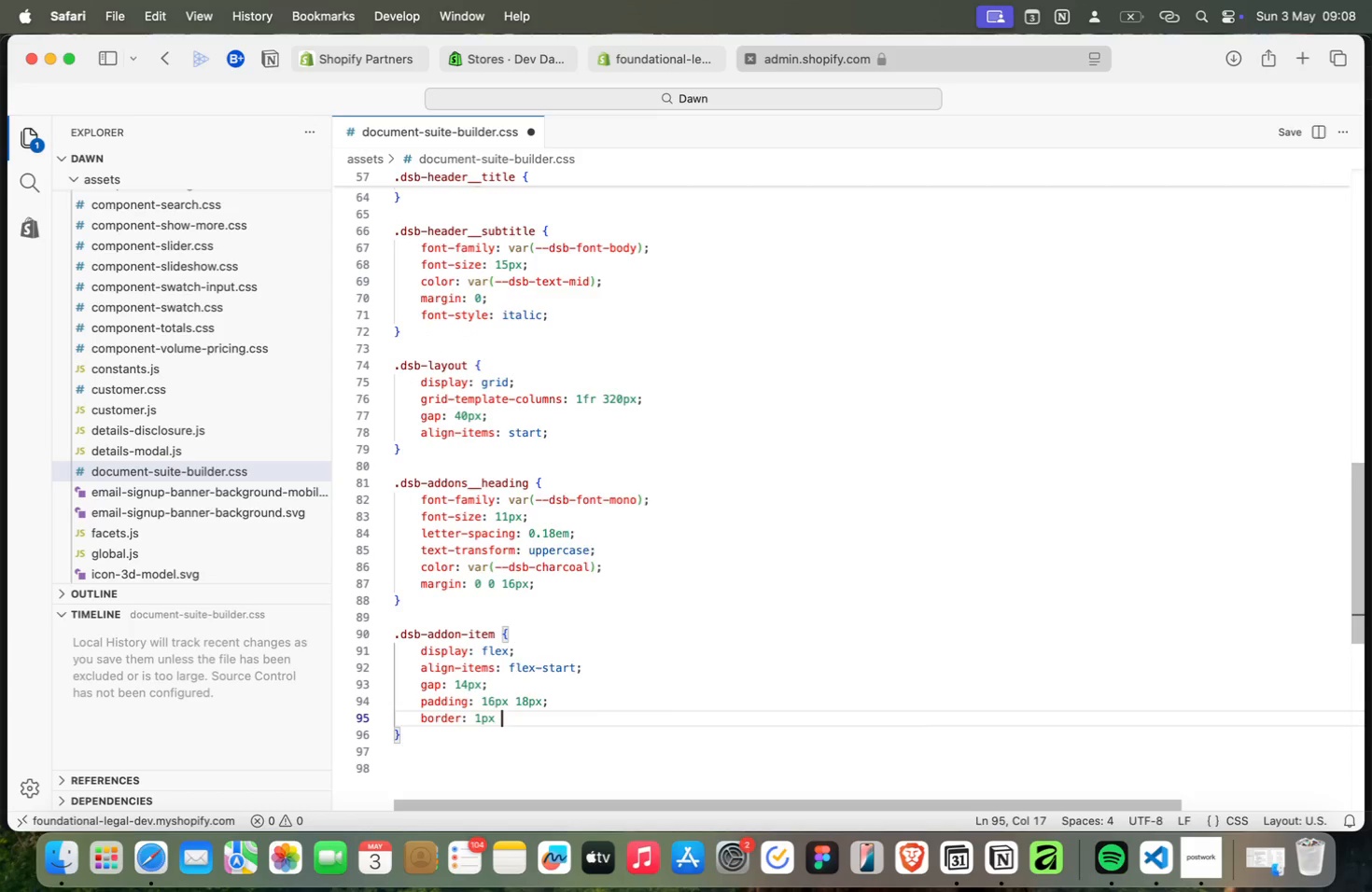 
key(Meta+Space)
 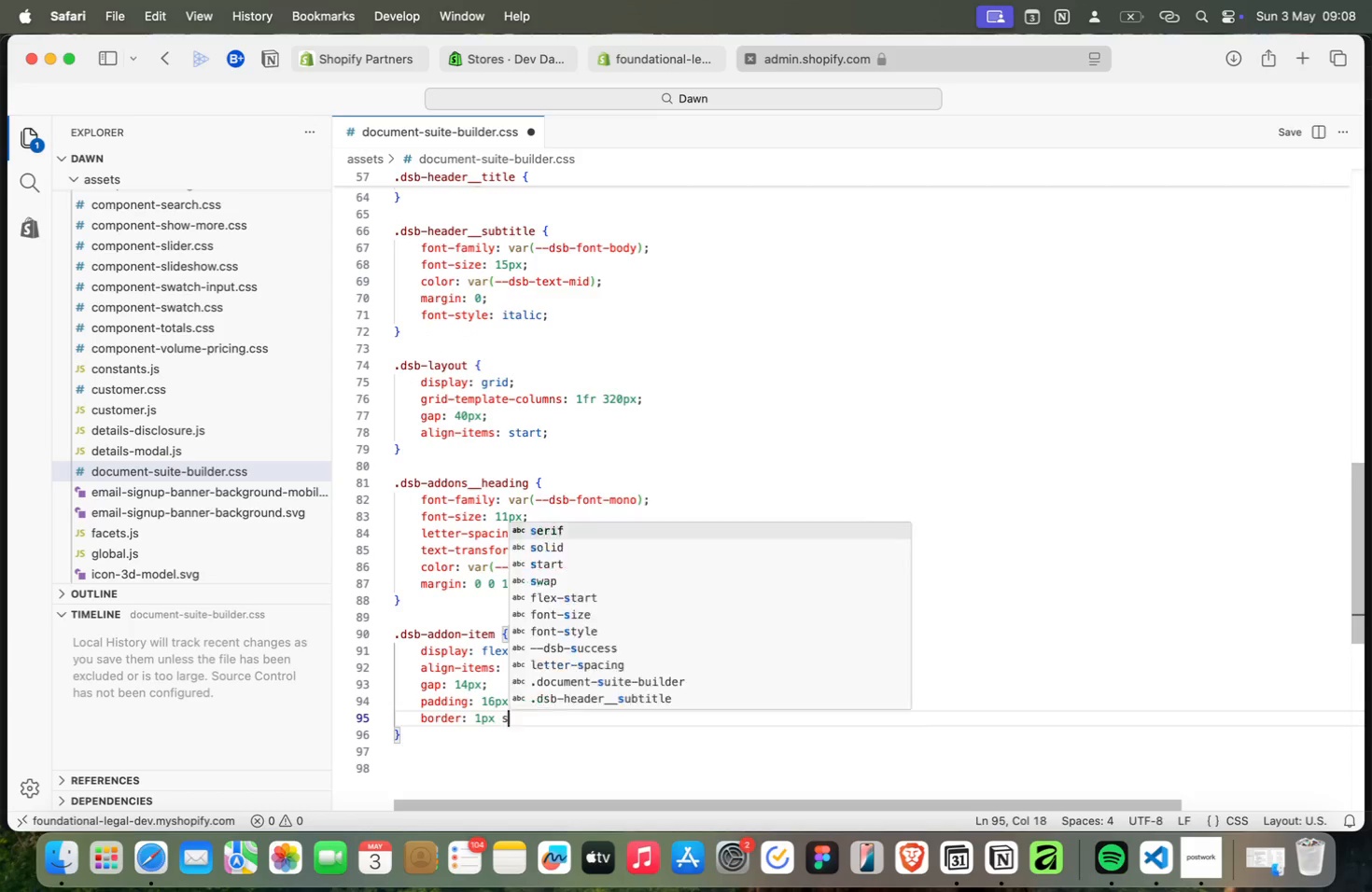 
key(Meta+S)
 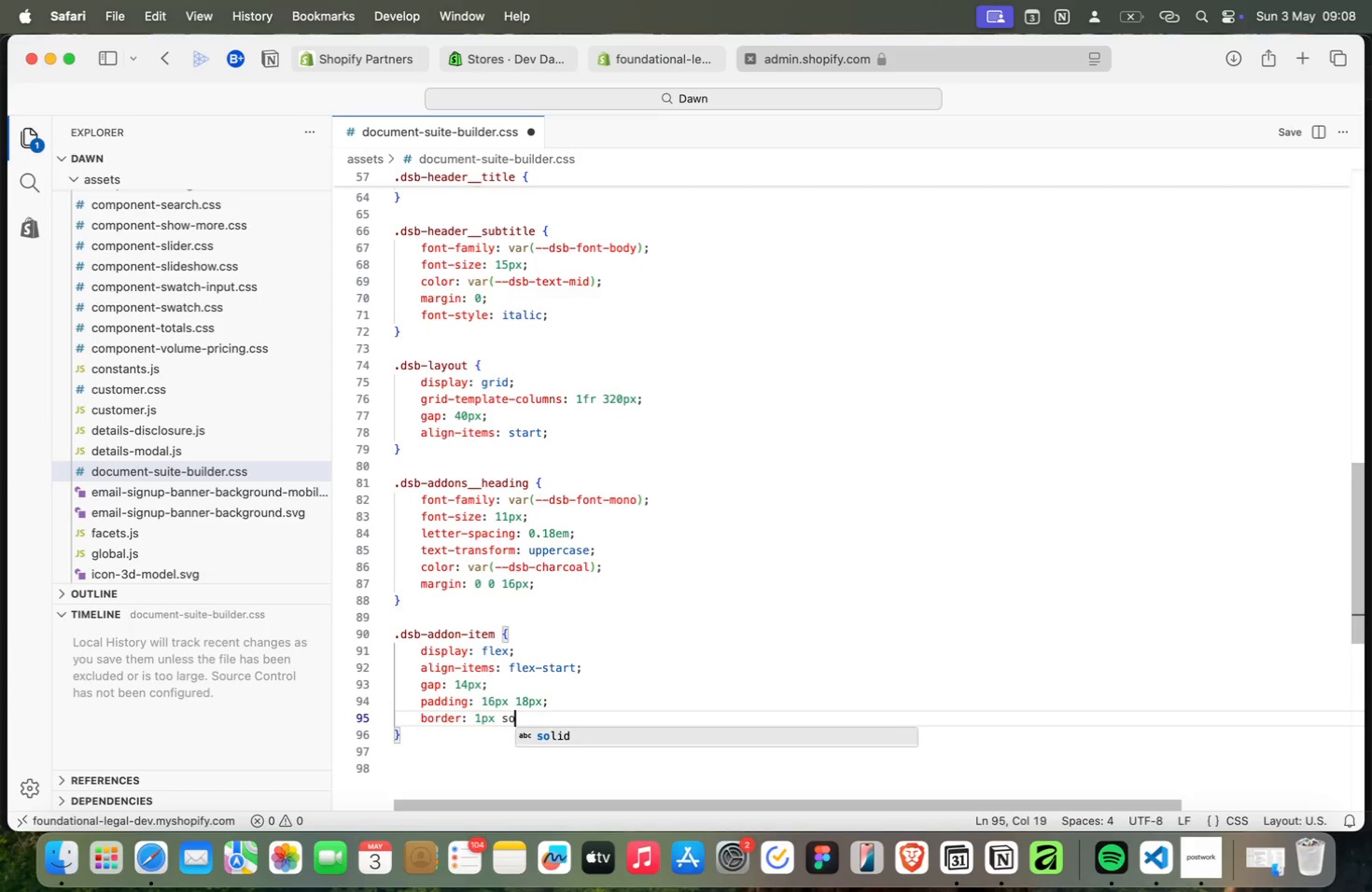 
key(Meta+O)
 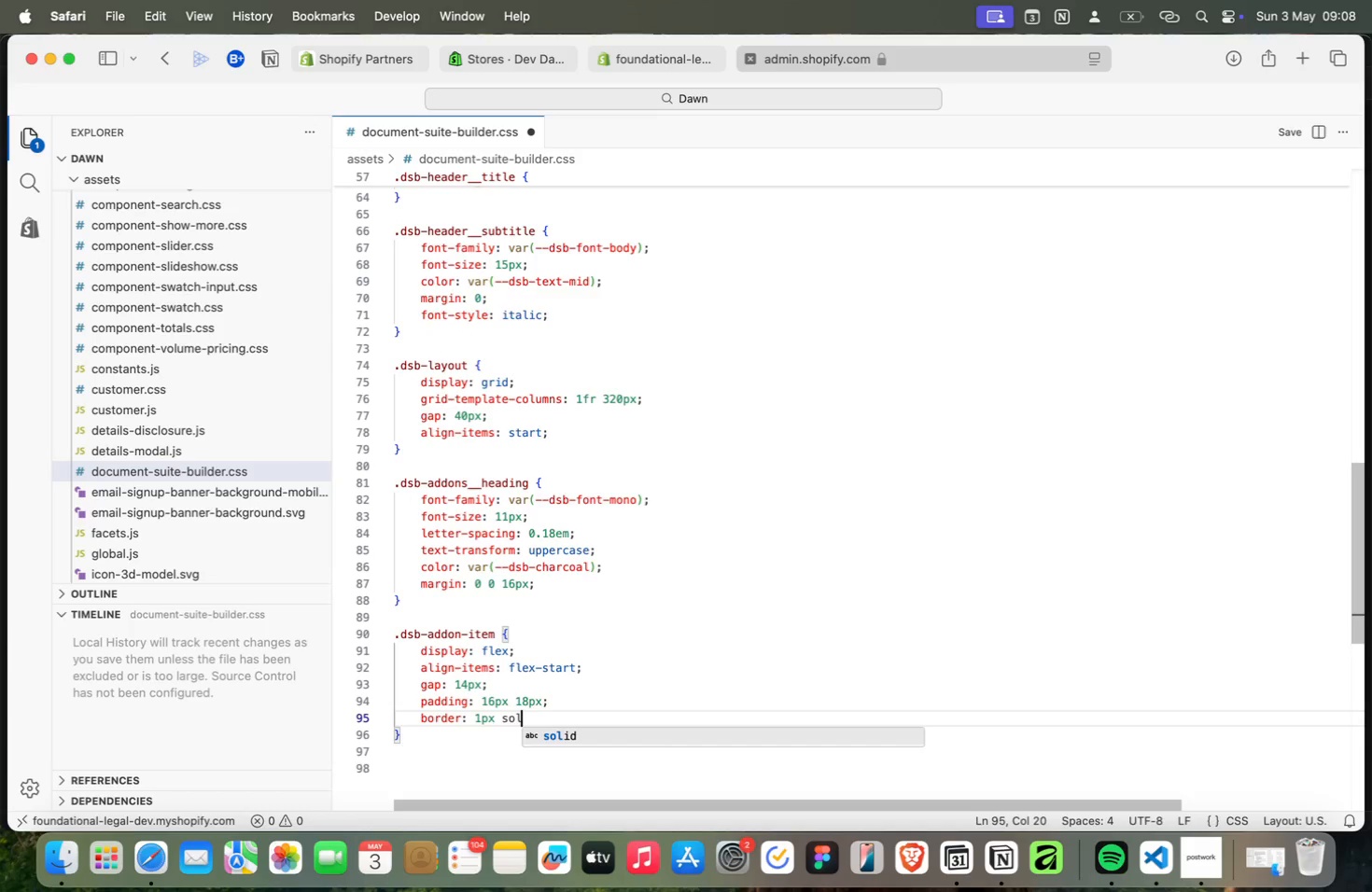 
key(Meta+L)
 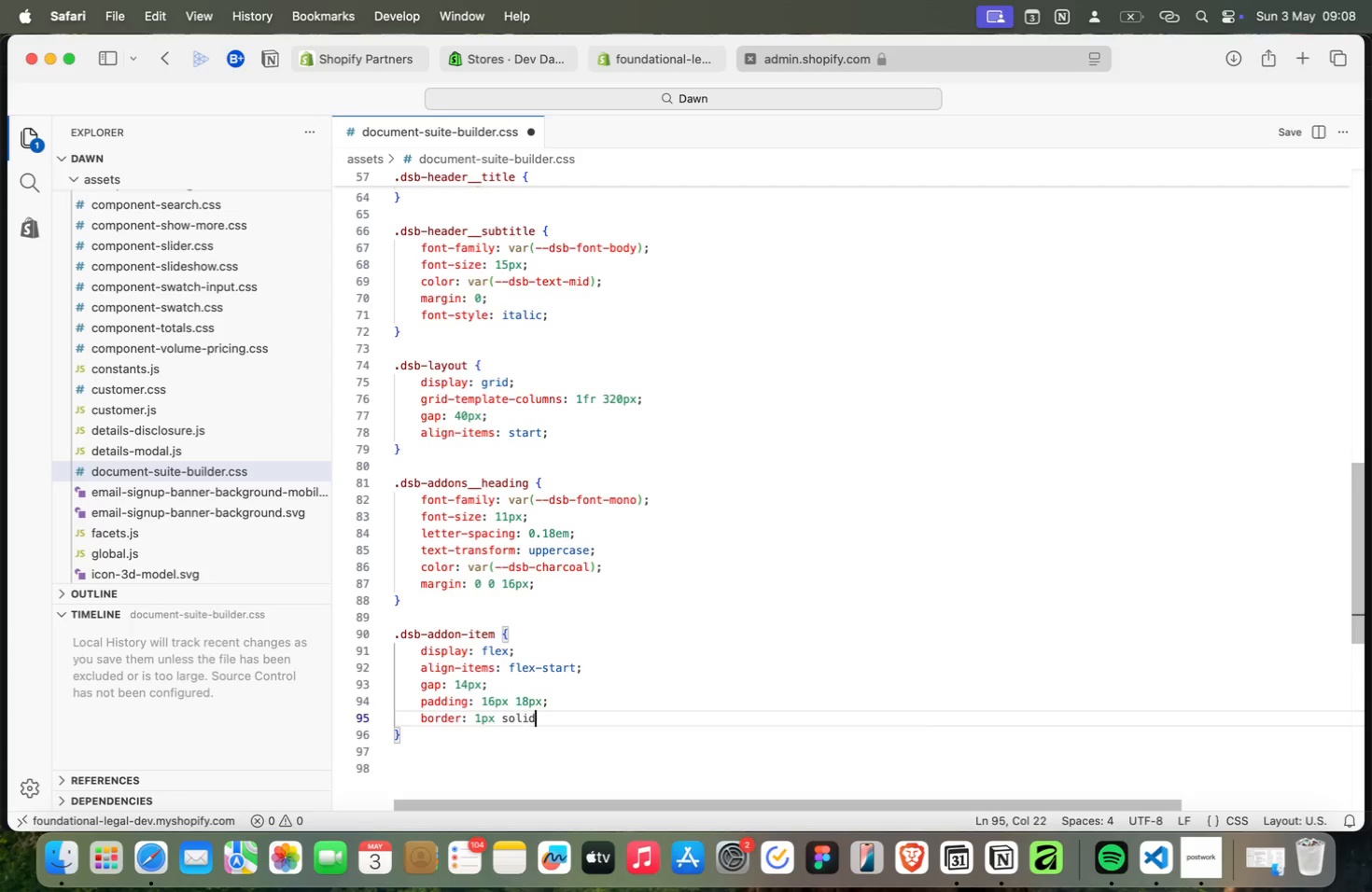 
key(Meta+Enter)
 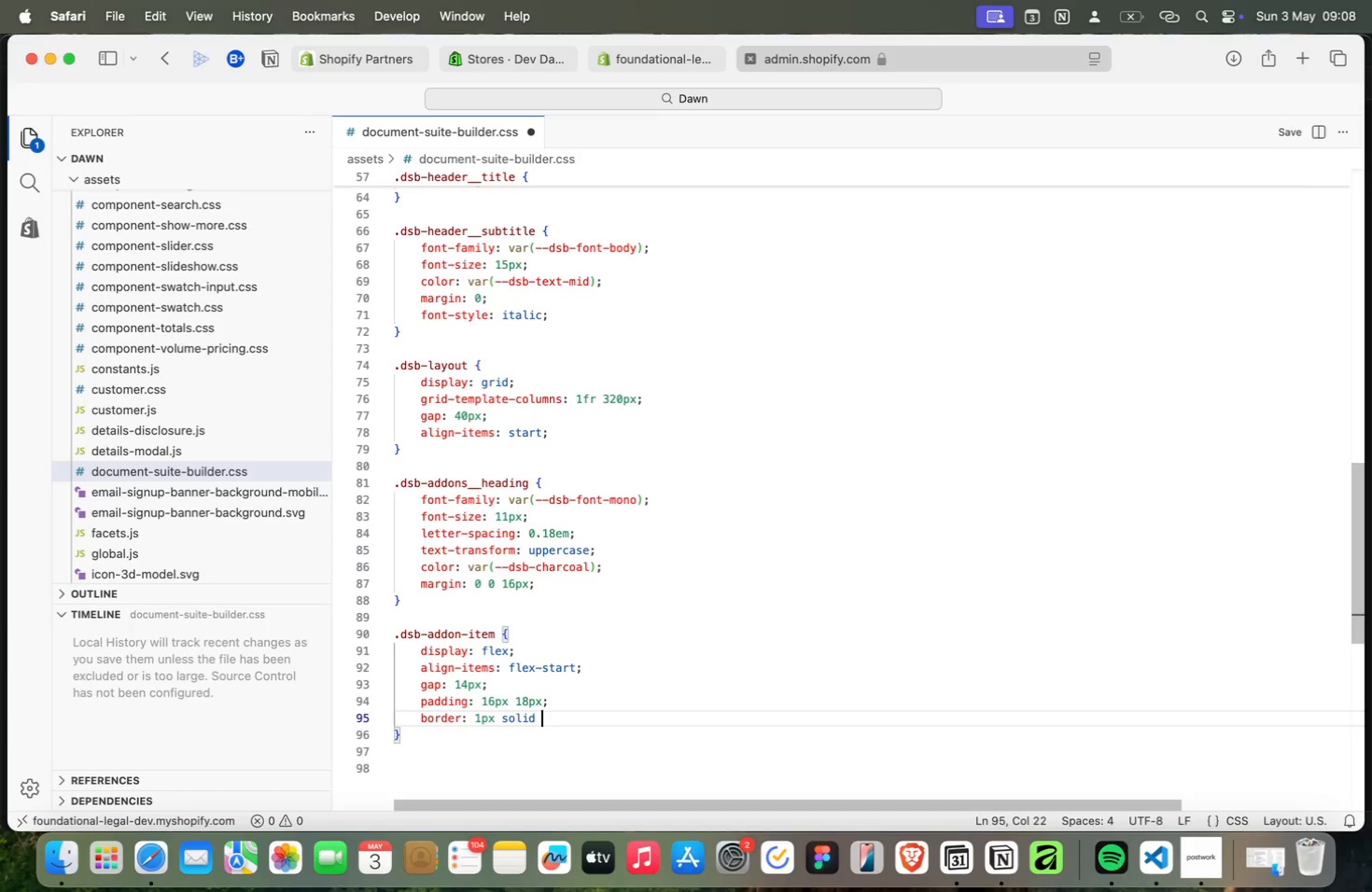 
key(Meta+Space)
 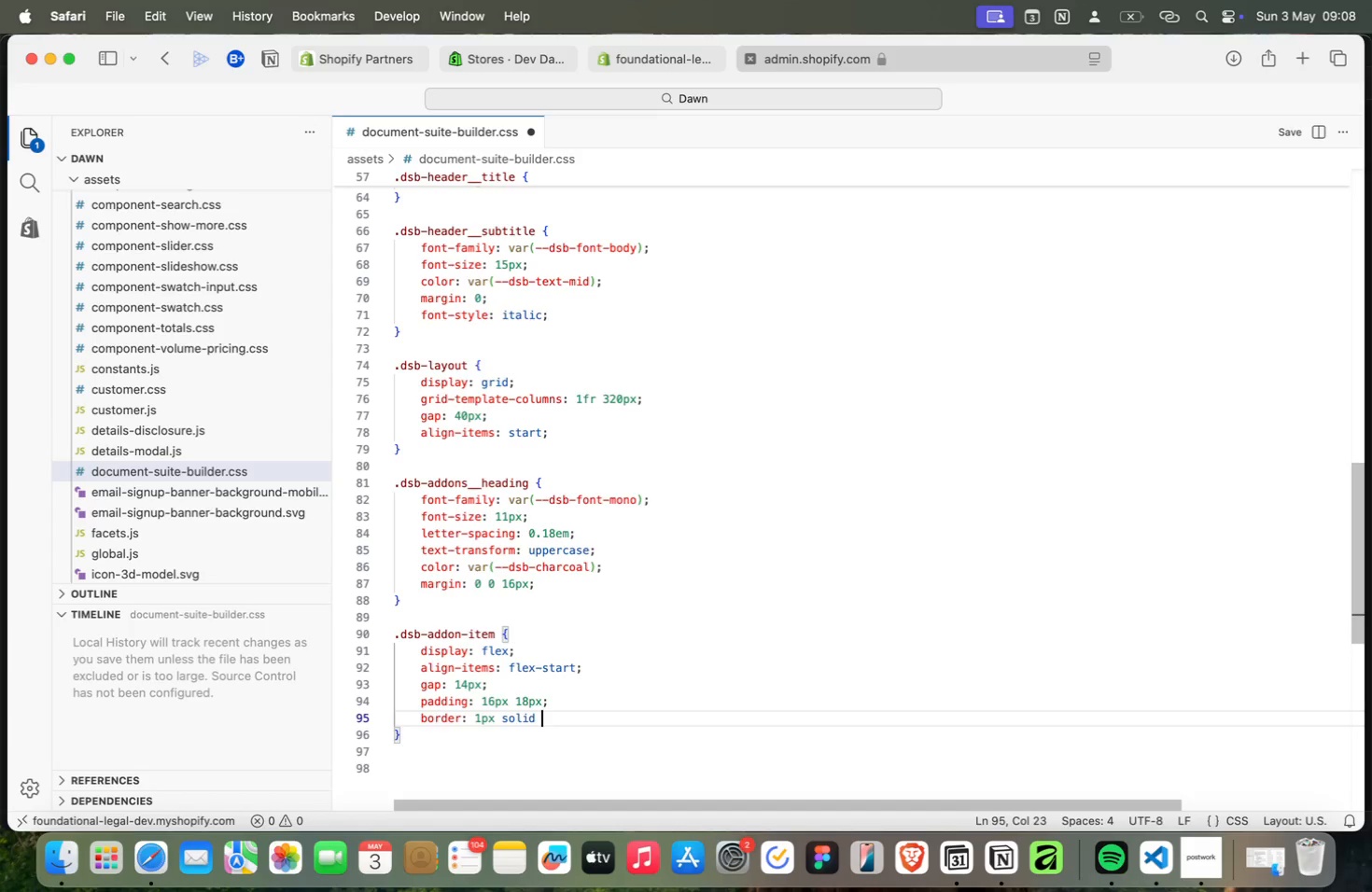 
key(Meta+V)
 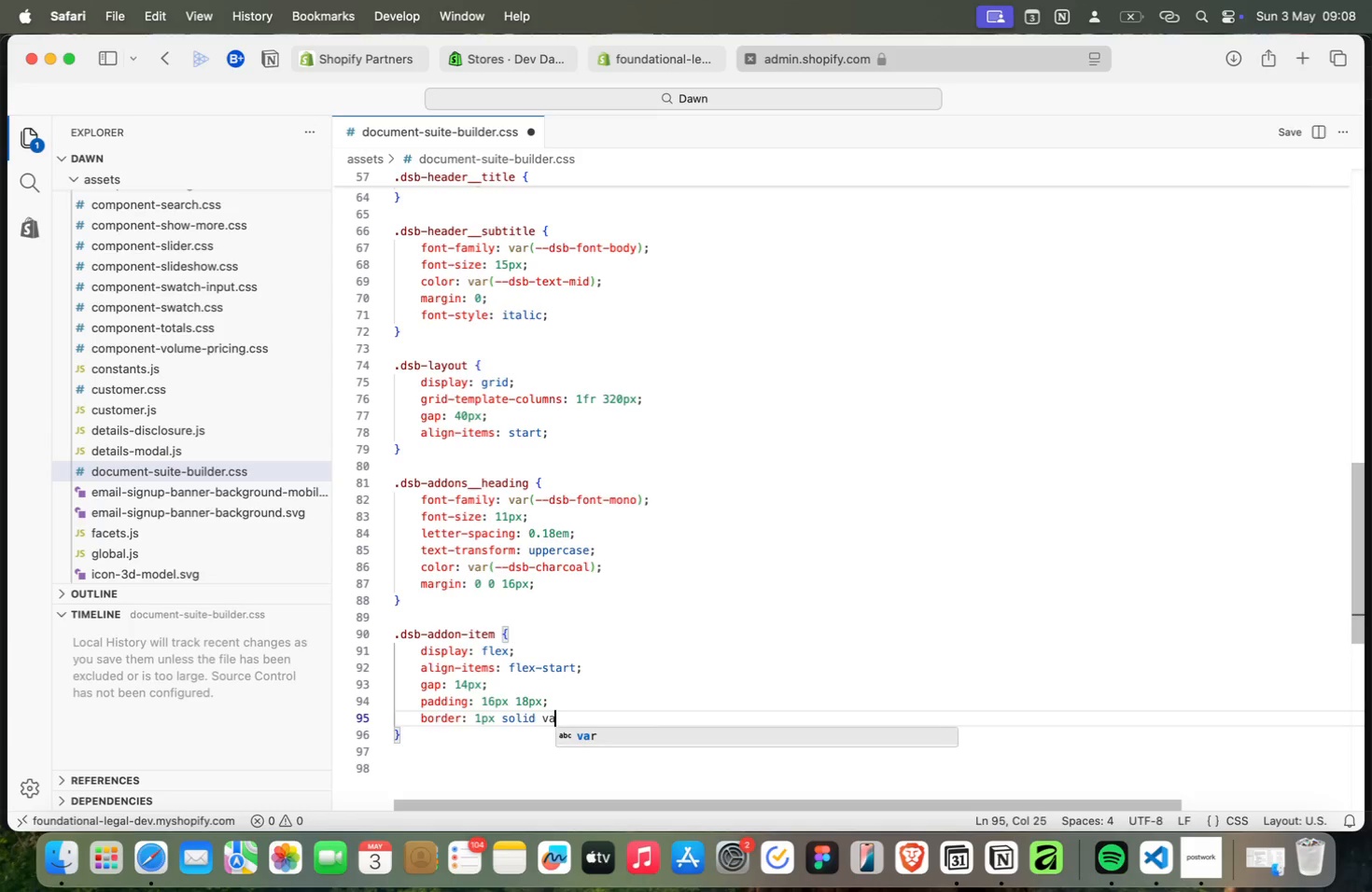 
key(Meta+A)
 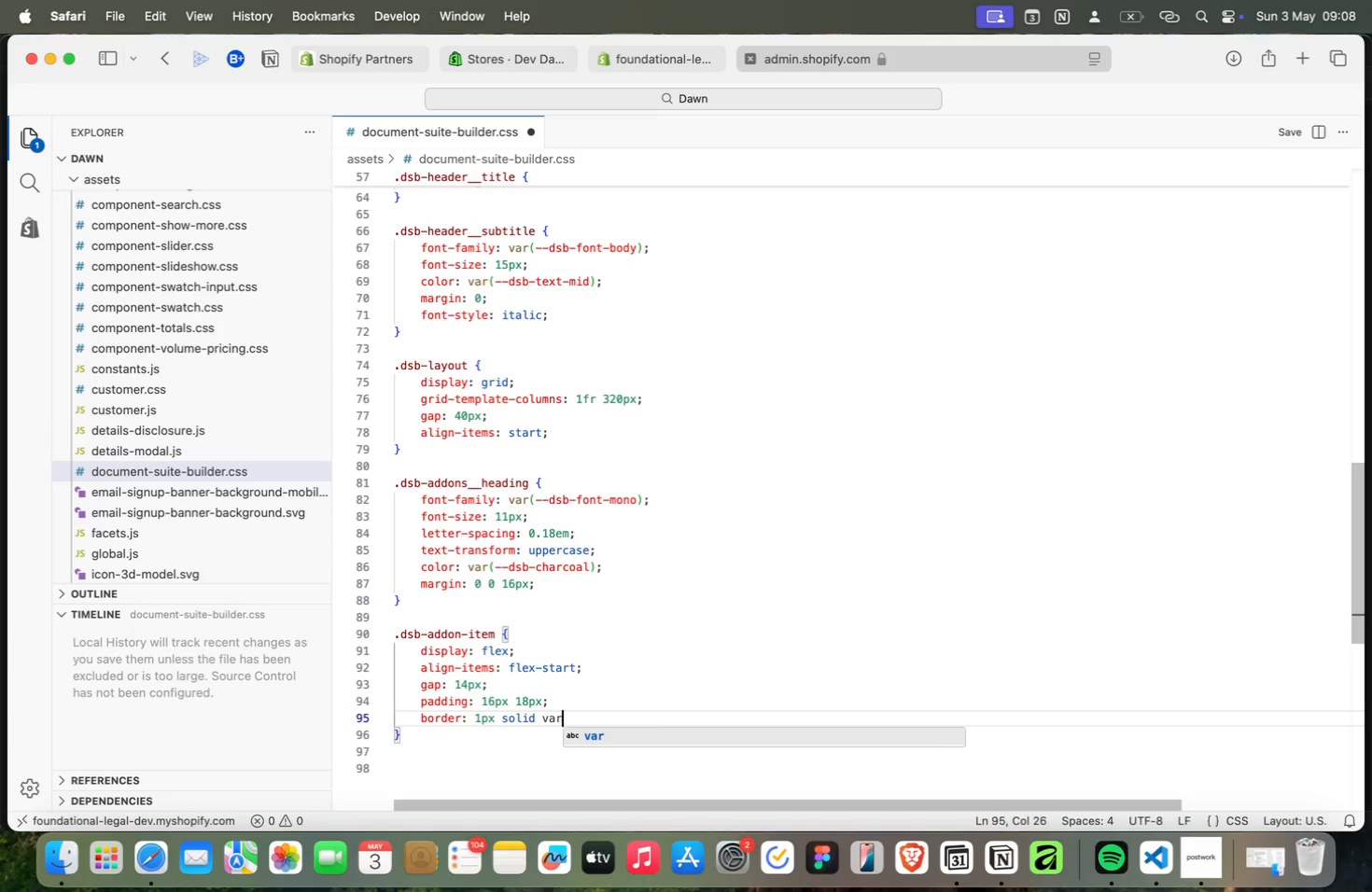 
key(Meta+R)
 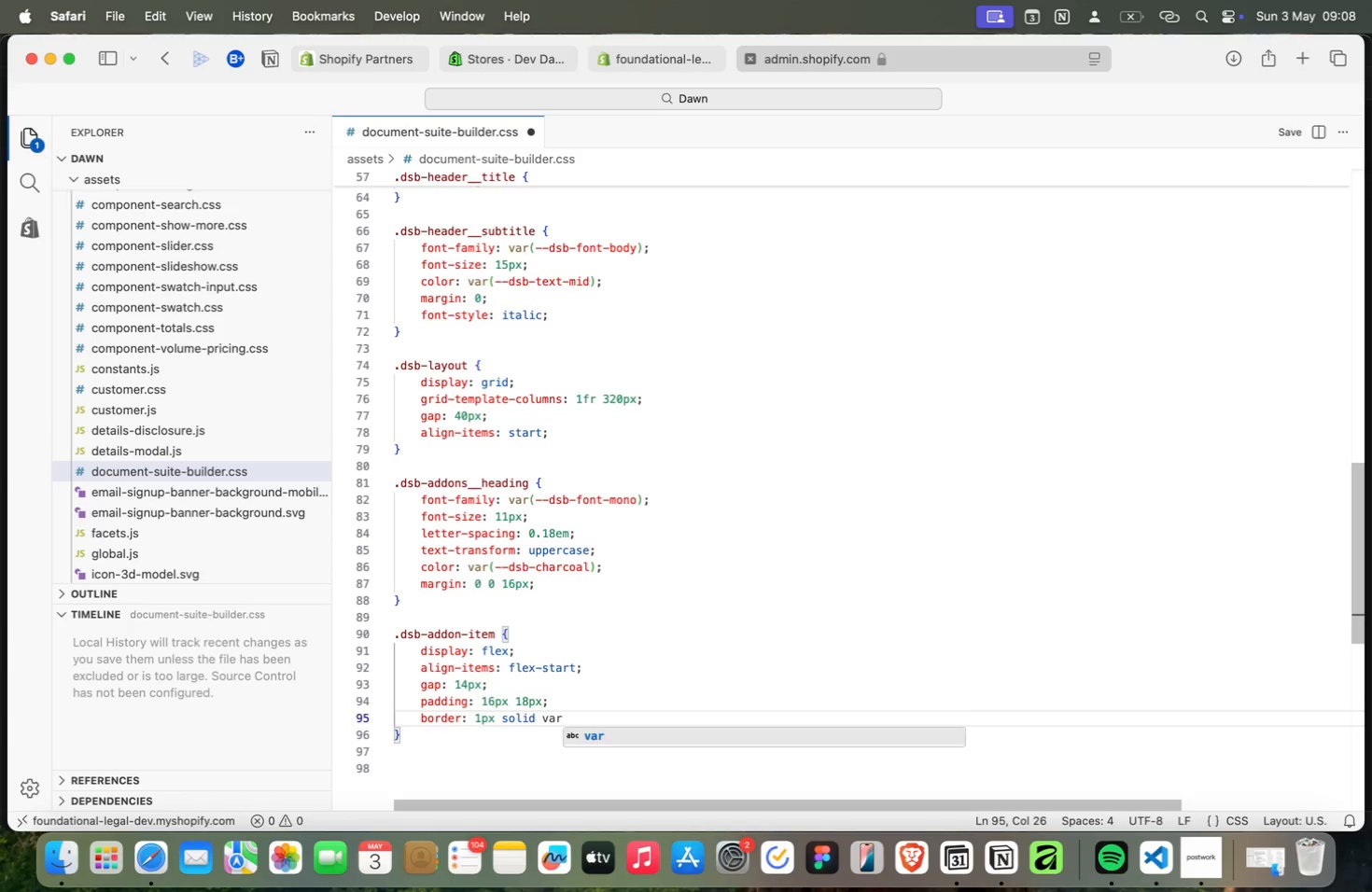 
key(Meta+Enter)
 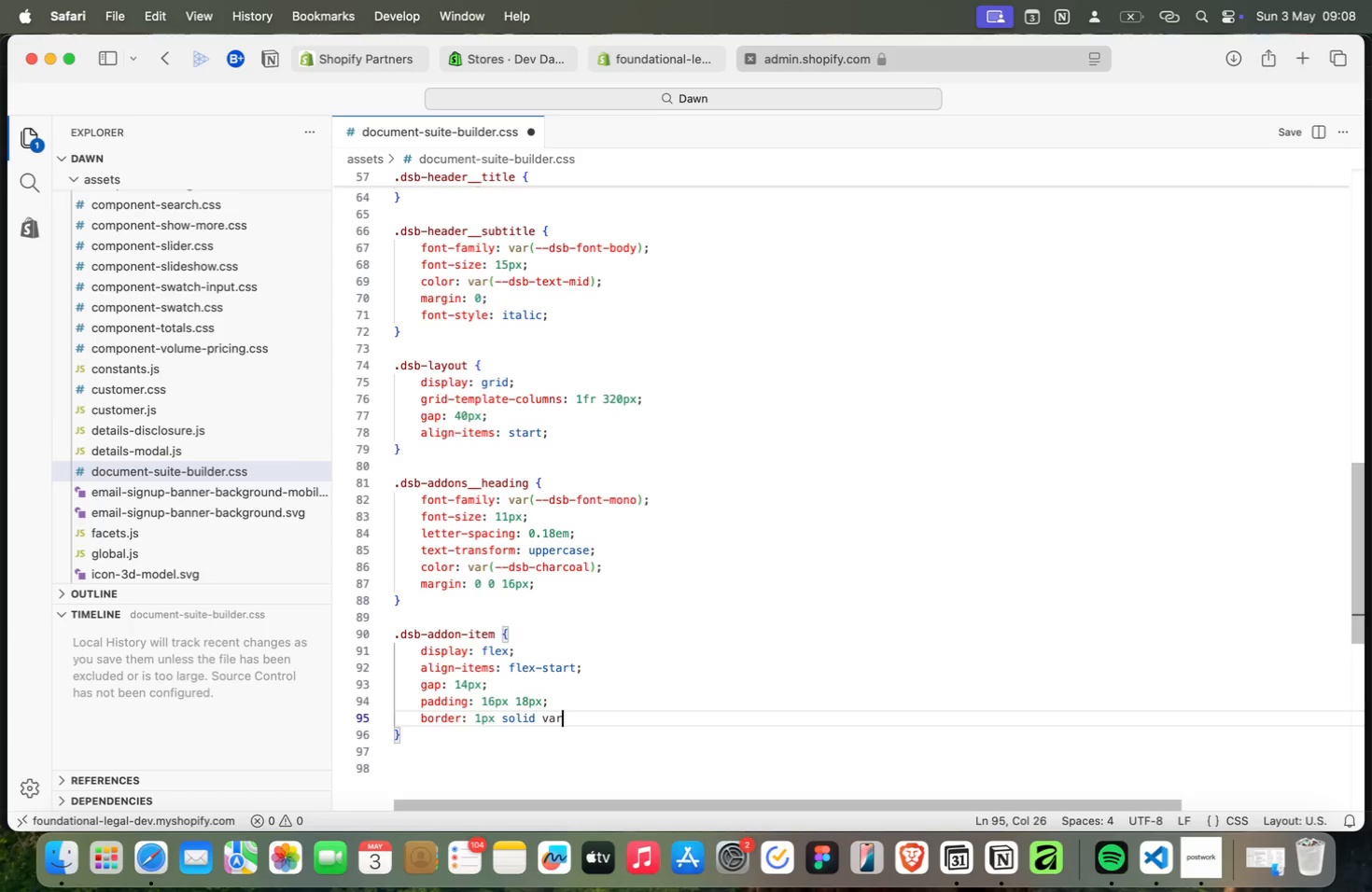 
key(Meta+Shift+9)
 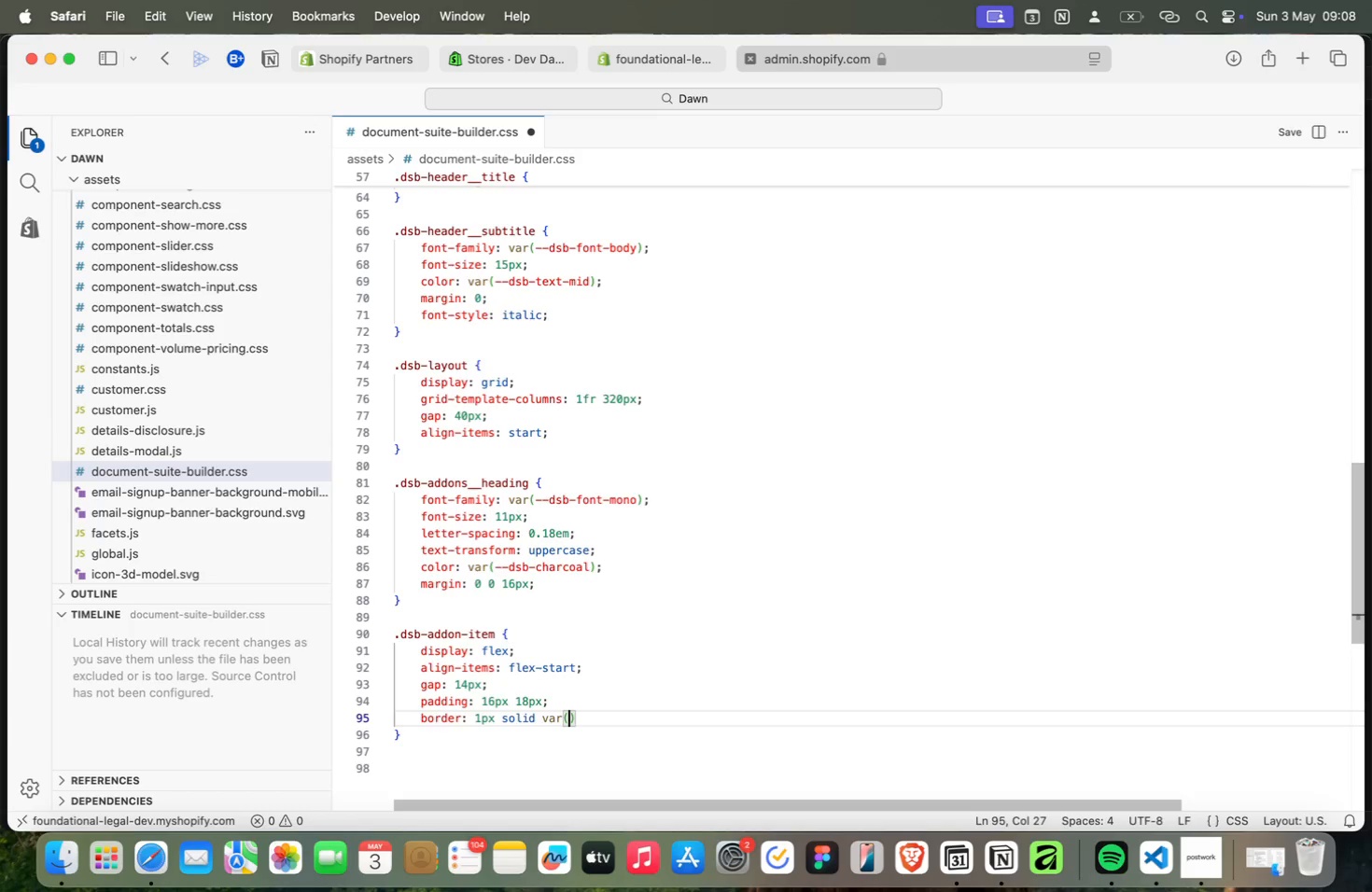 
key(Meta+D)
 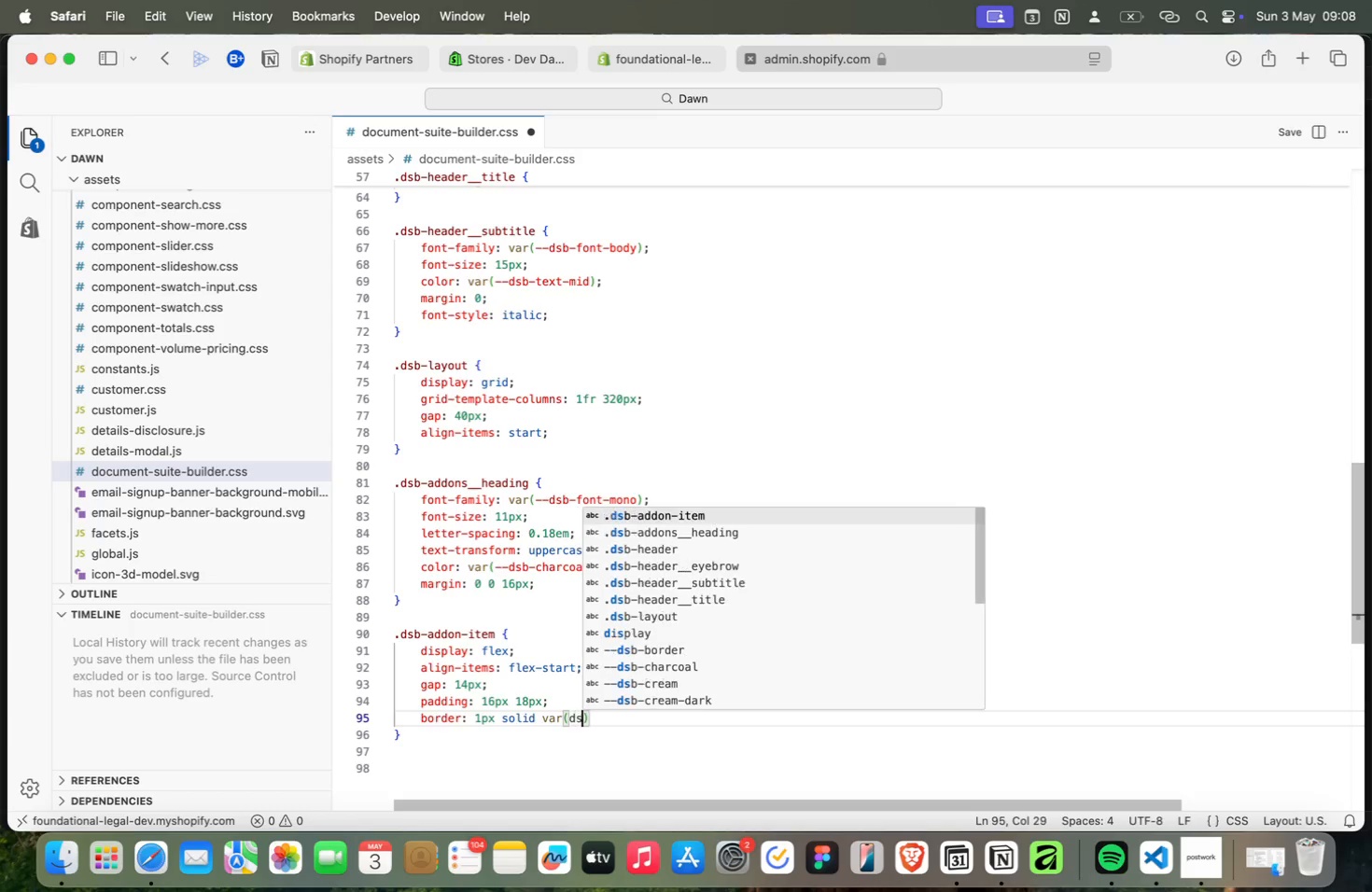 
key(Meta+S)
 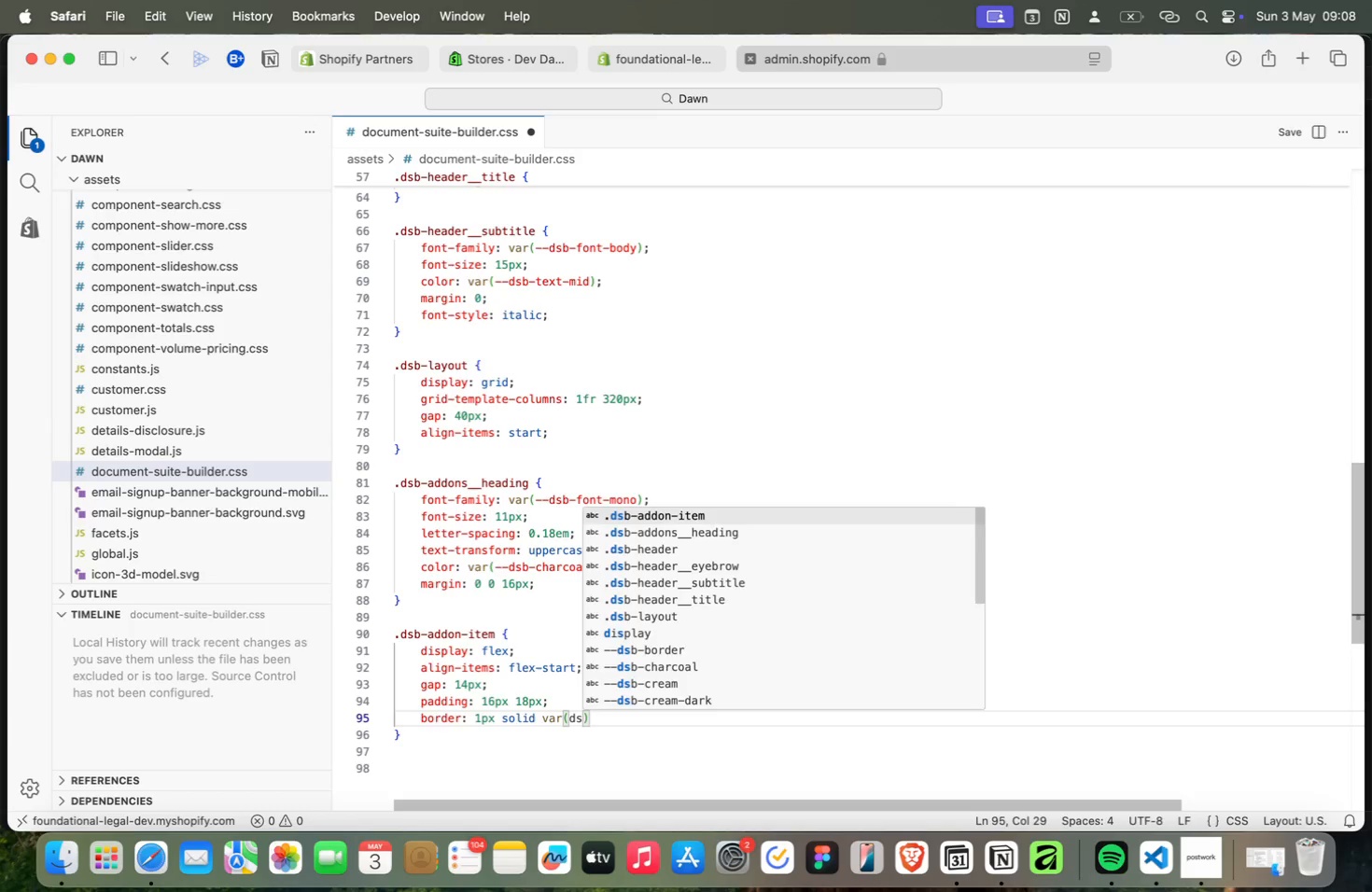 
key(Meta+B)
 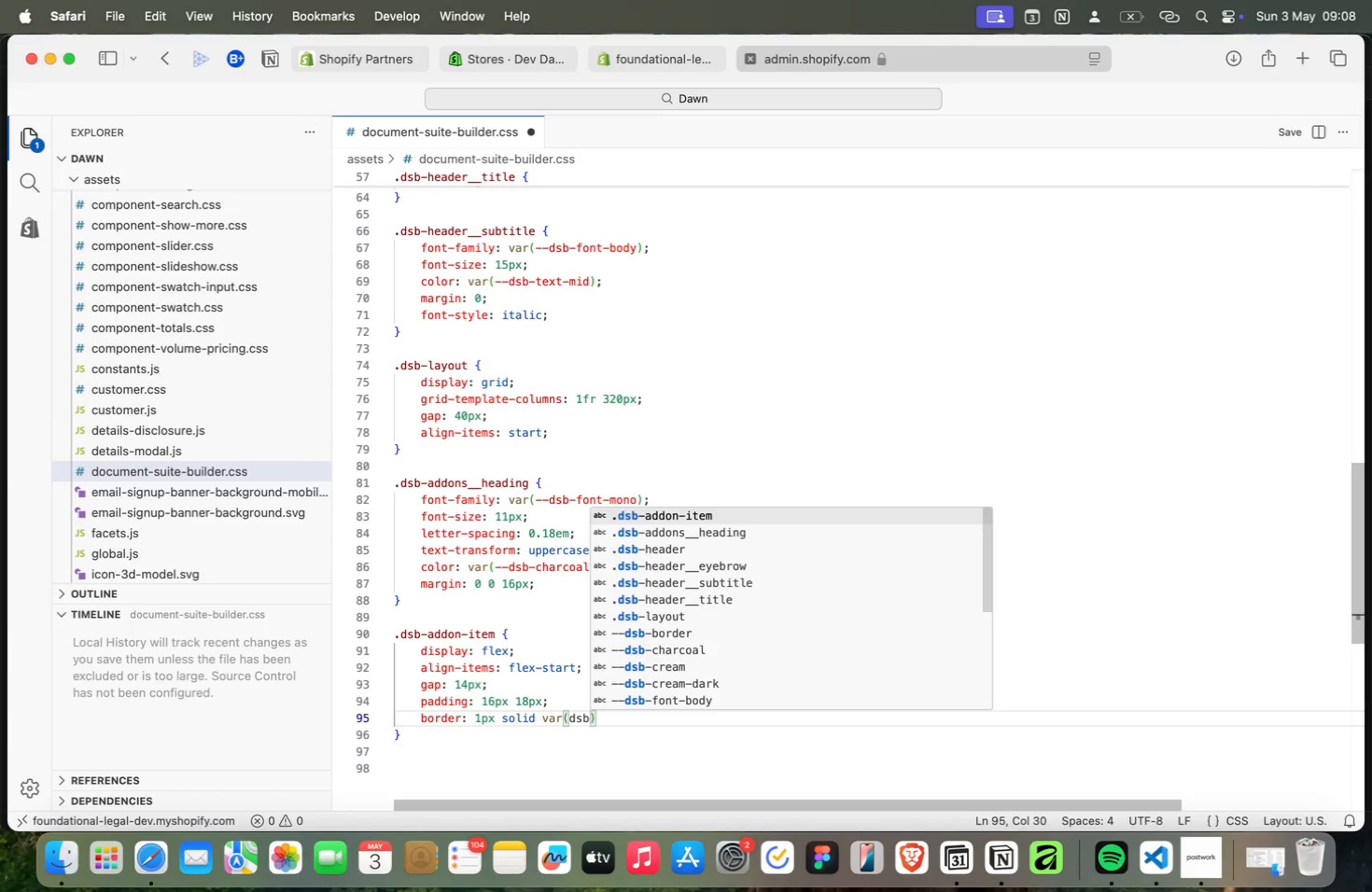 
hold_key(key=ArrowDown, duration=0.98)
 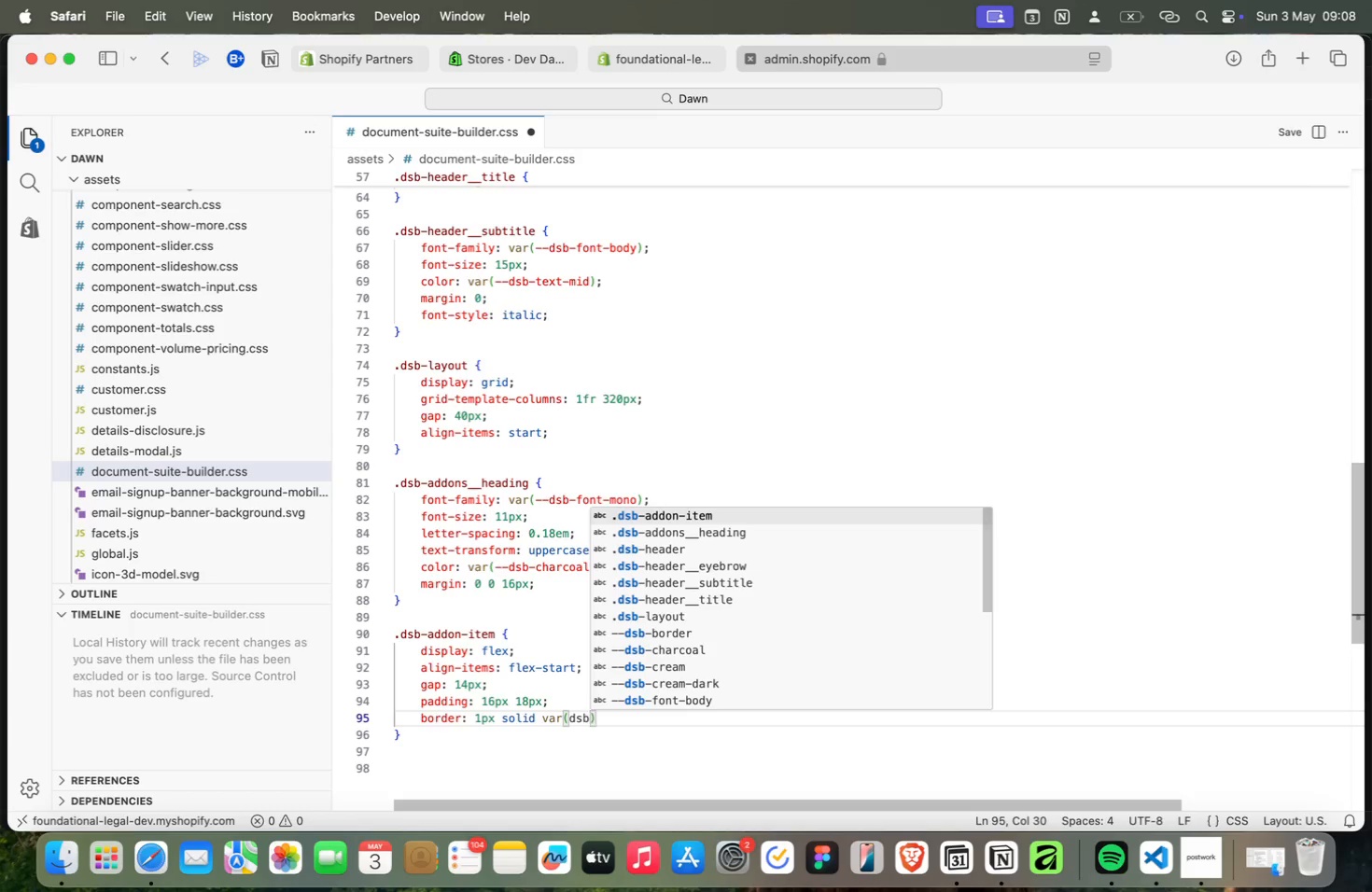 
hold_key(key=ArrowUp, duration=0.66)
 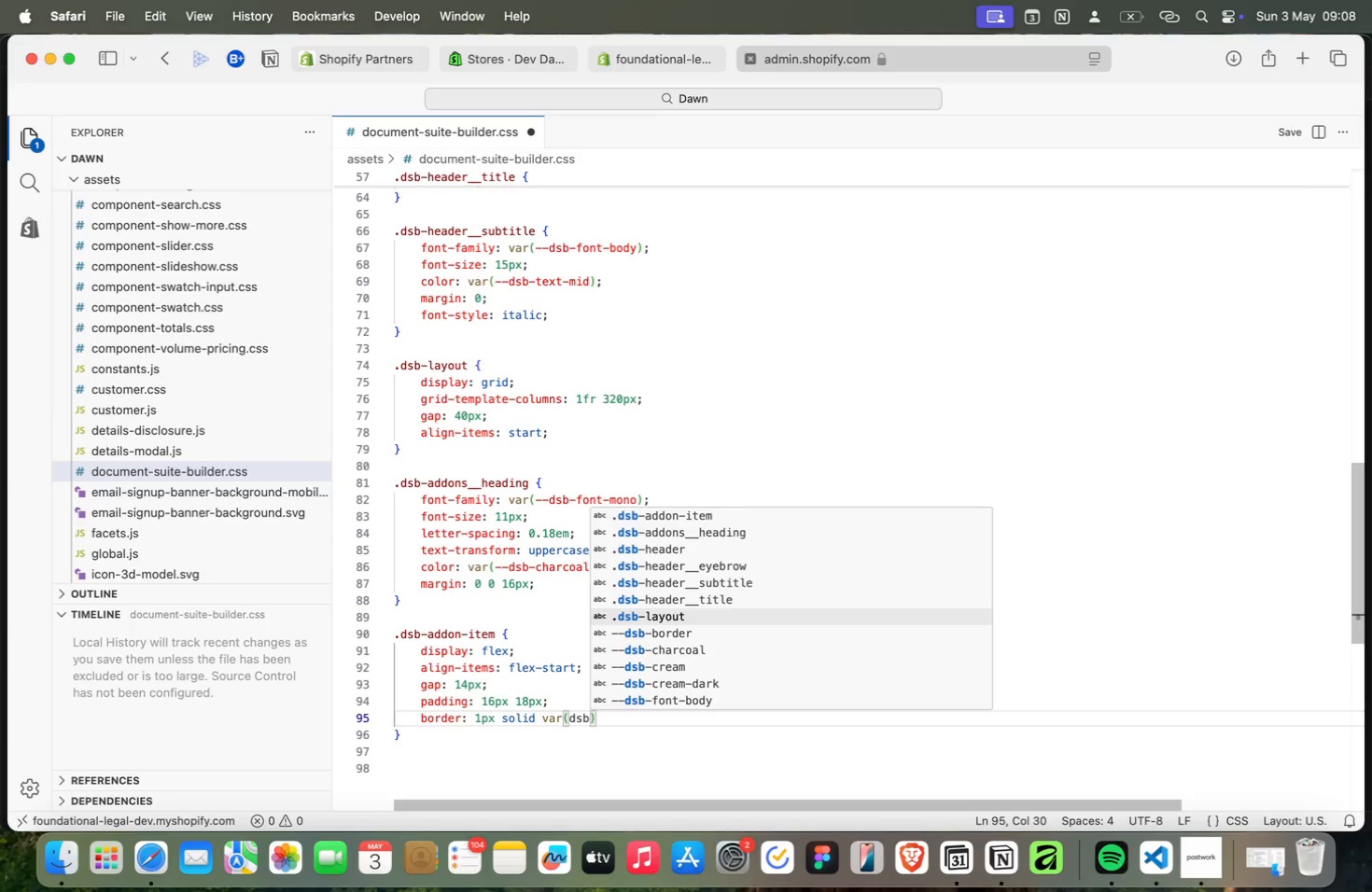 
key(Meta+ArrowDown)
 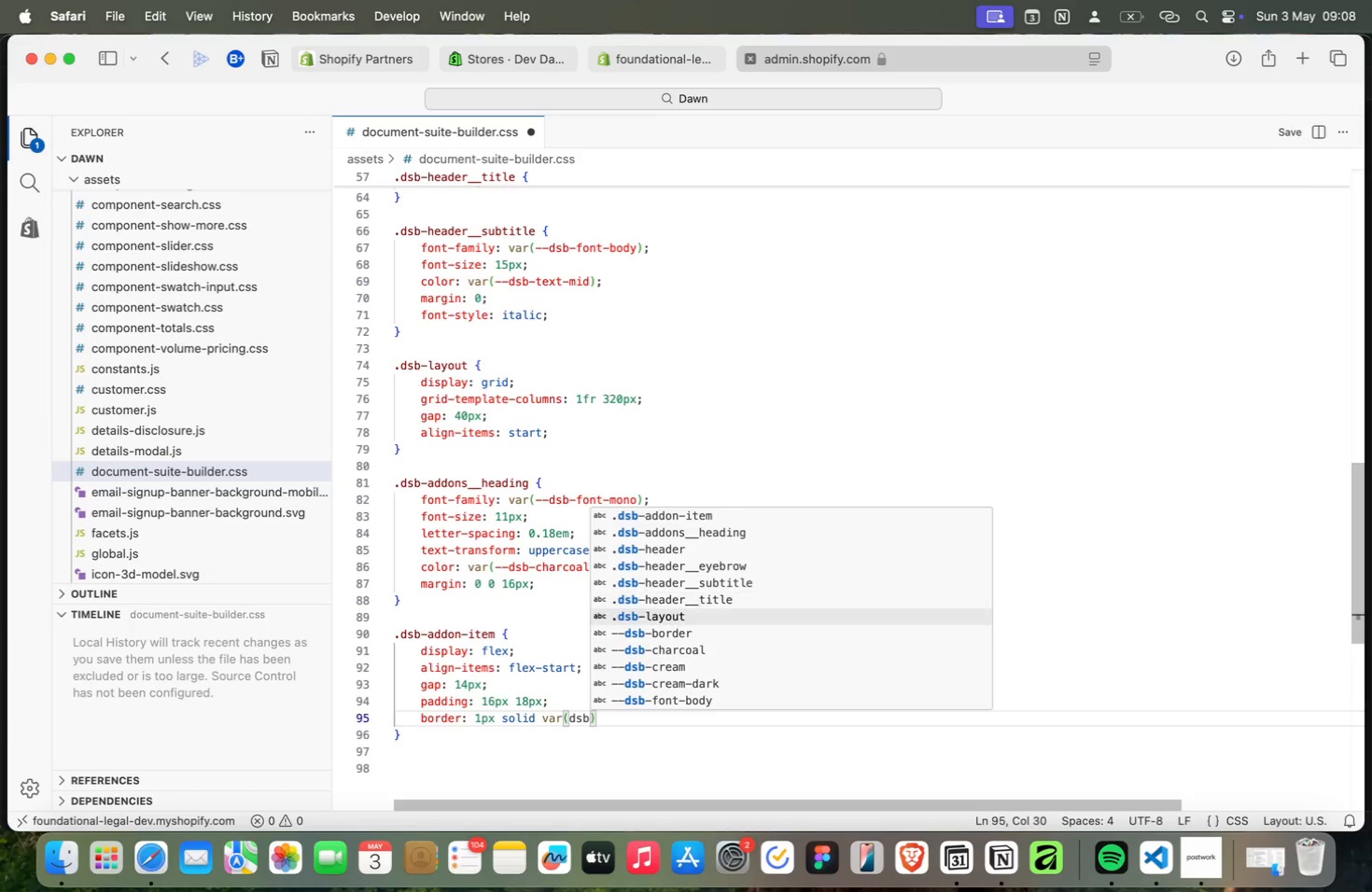 
key(Meta+ArrowDown)
 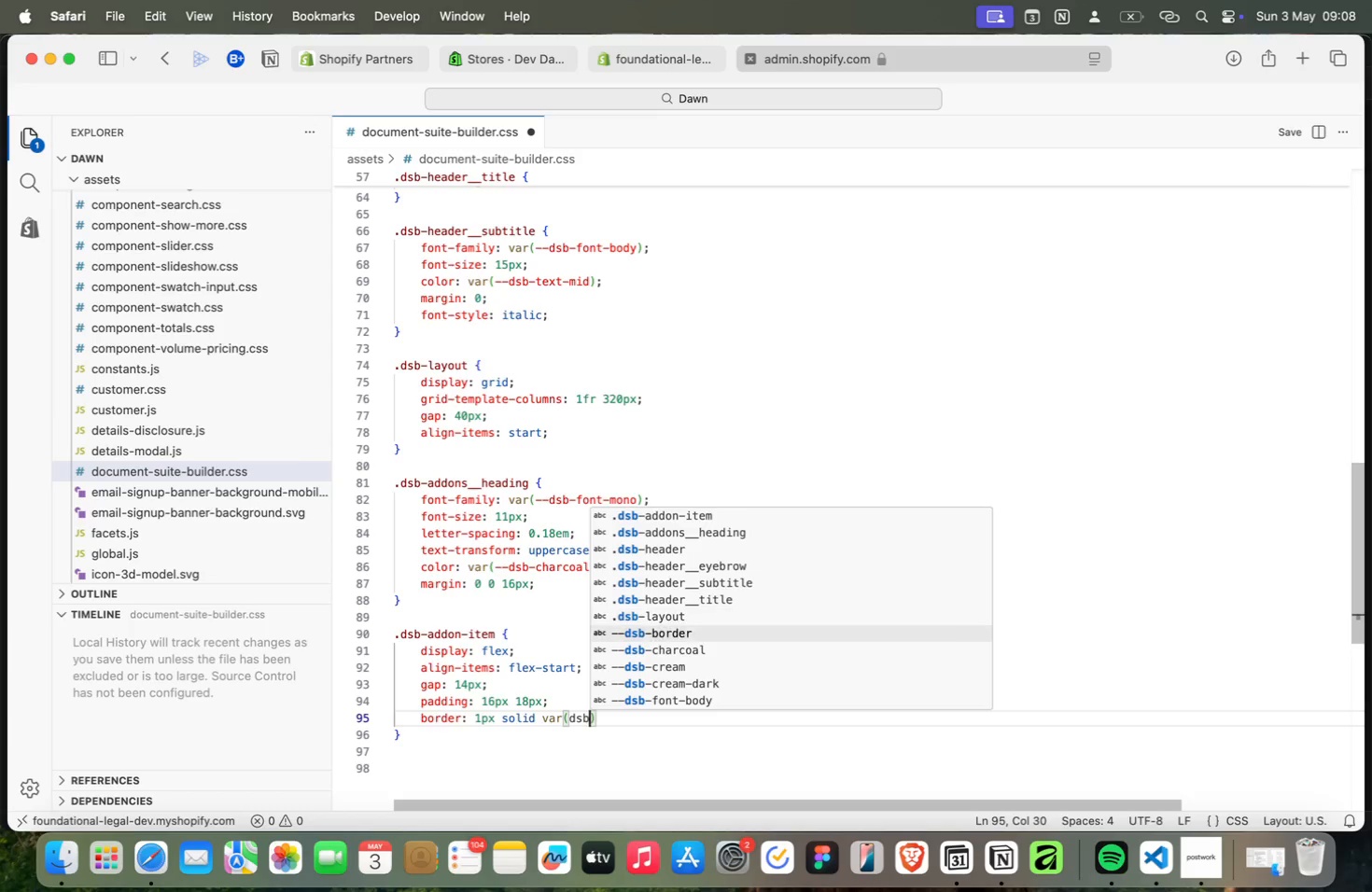 
key(Meta+ArrowDown)
 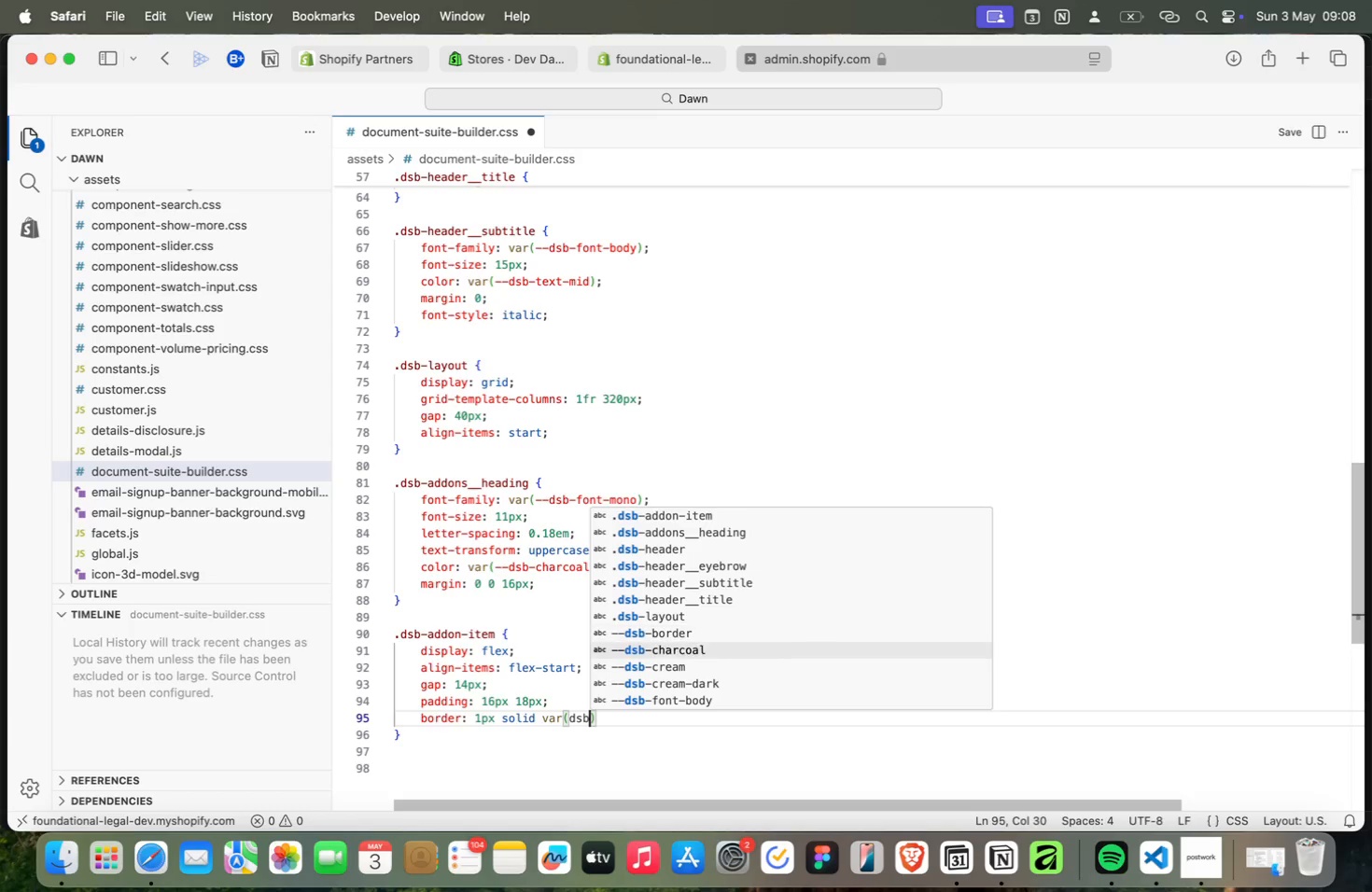 
key(Meta+ArrowDown)
 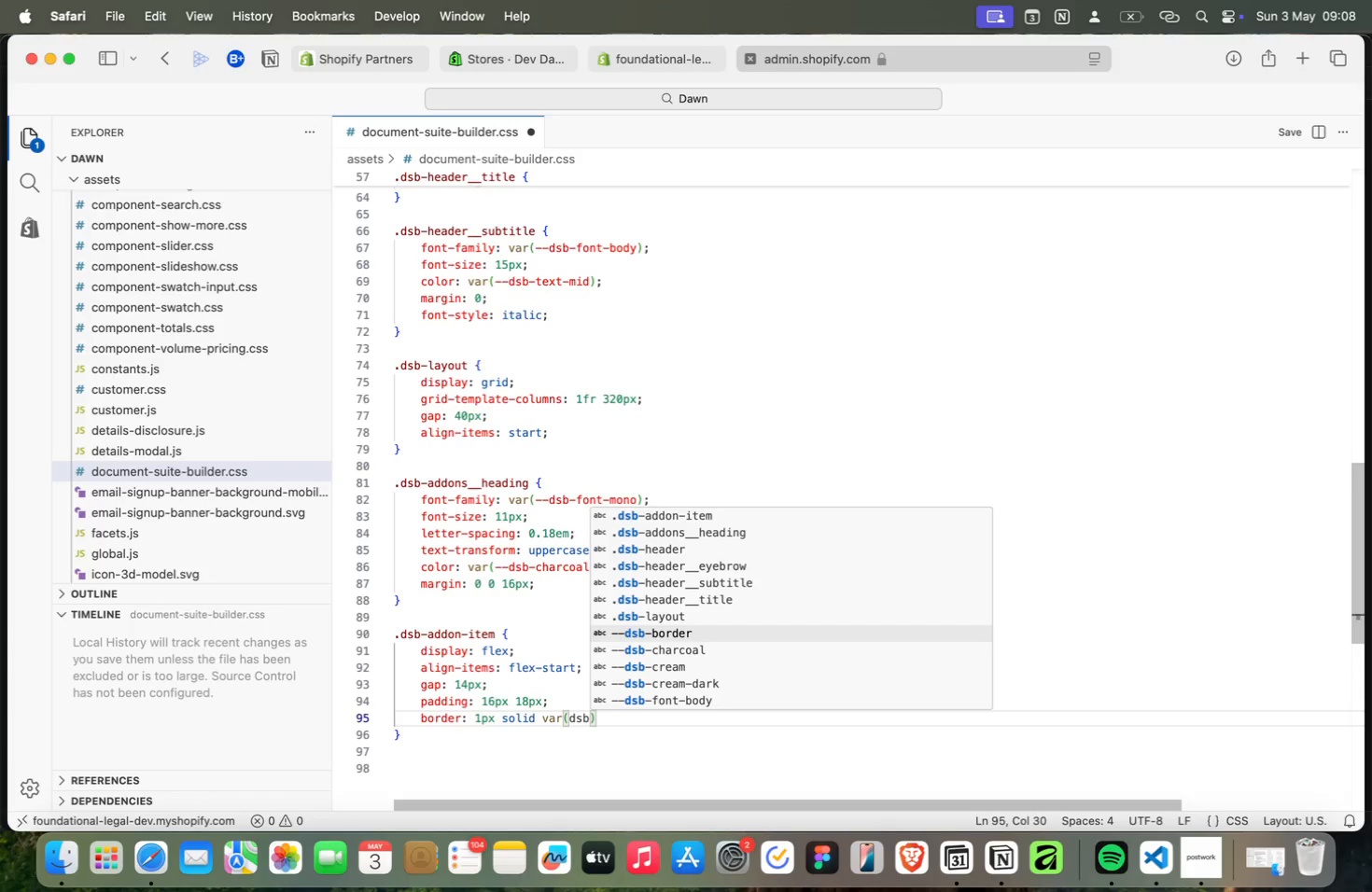 
key(Meta+ArrowUp)
 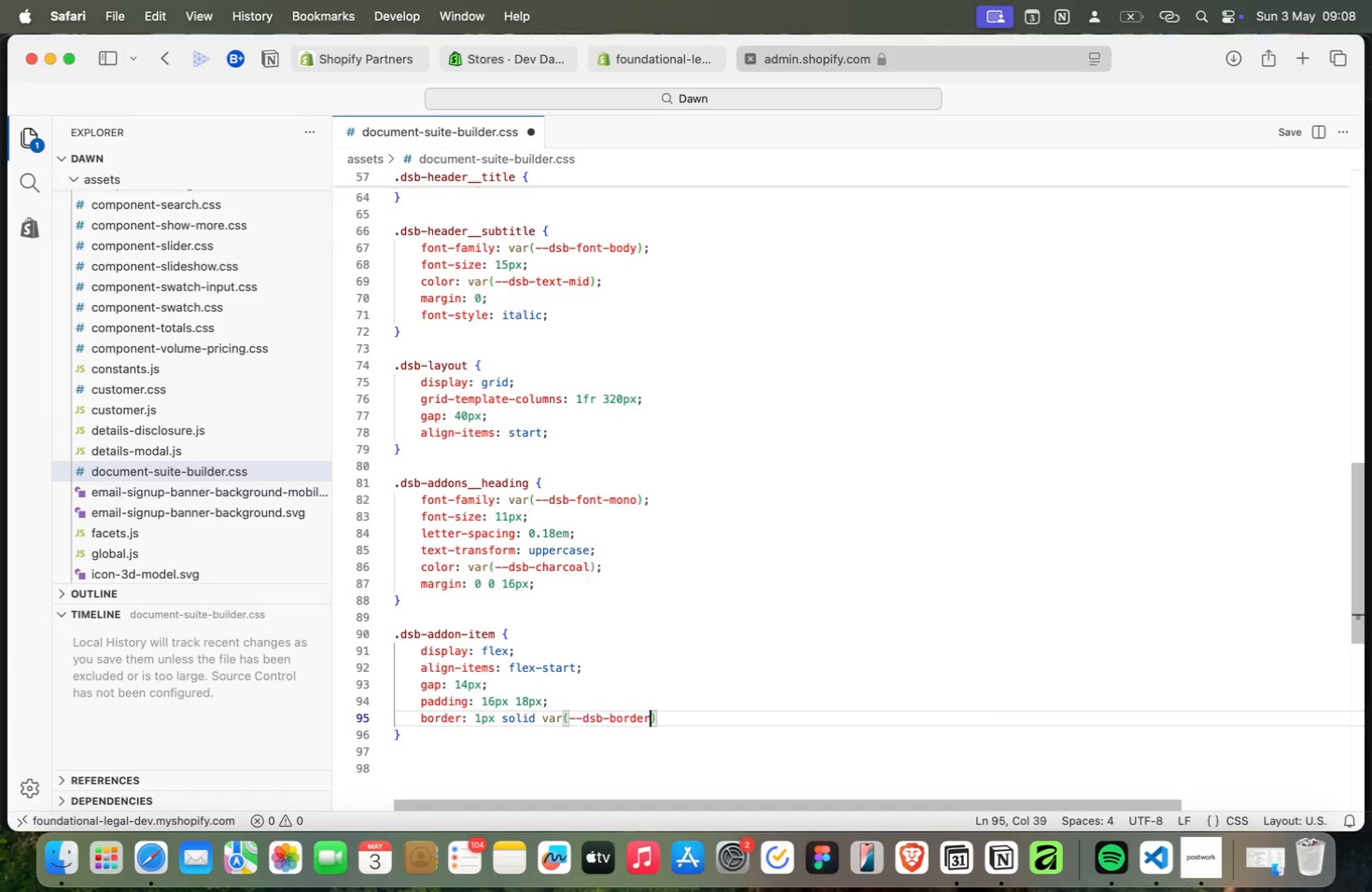 
key(Meta+Enter)
 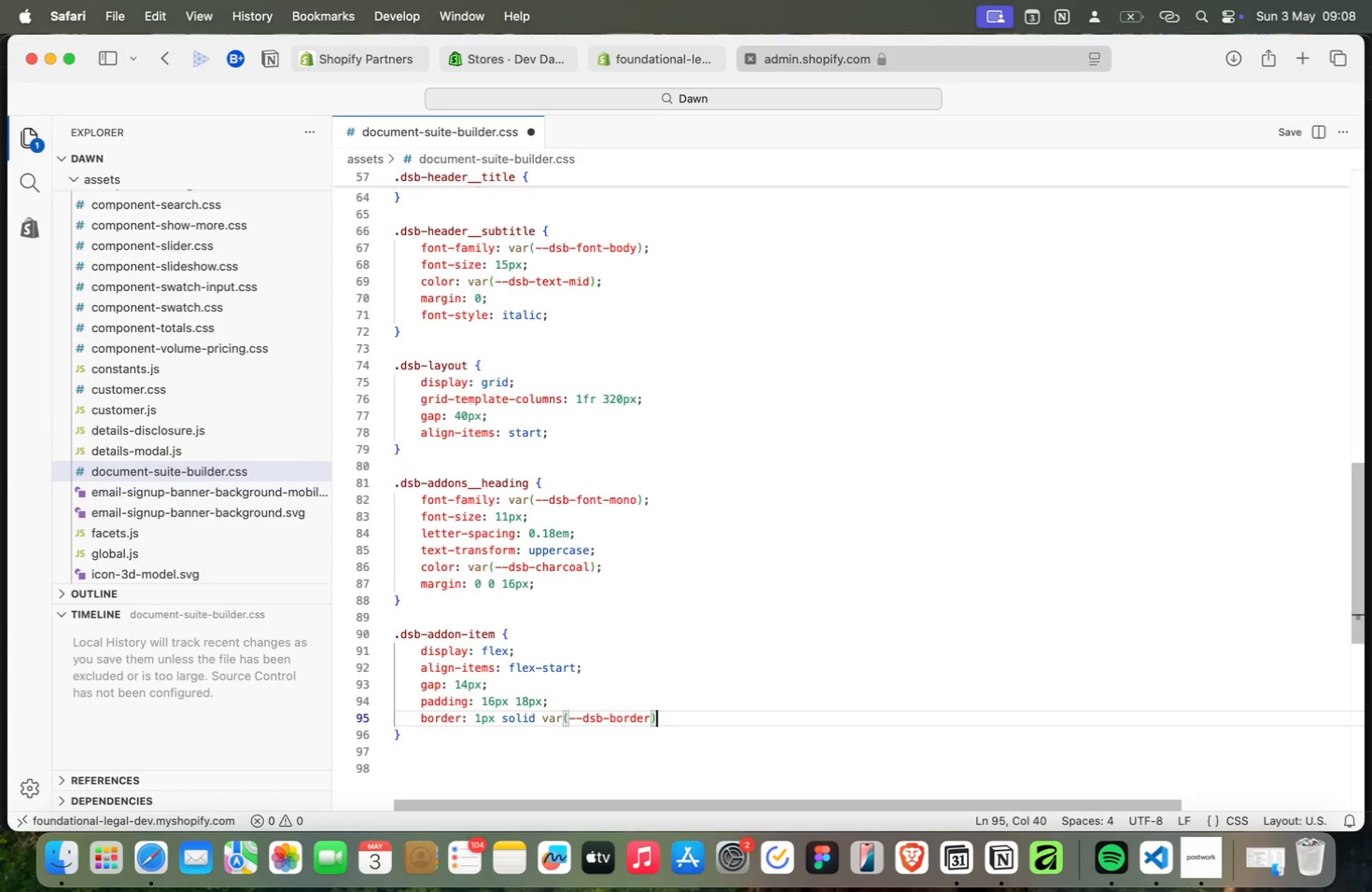 
key(Meta+ArrowRight)
 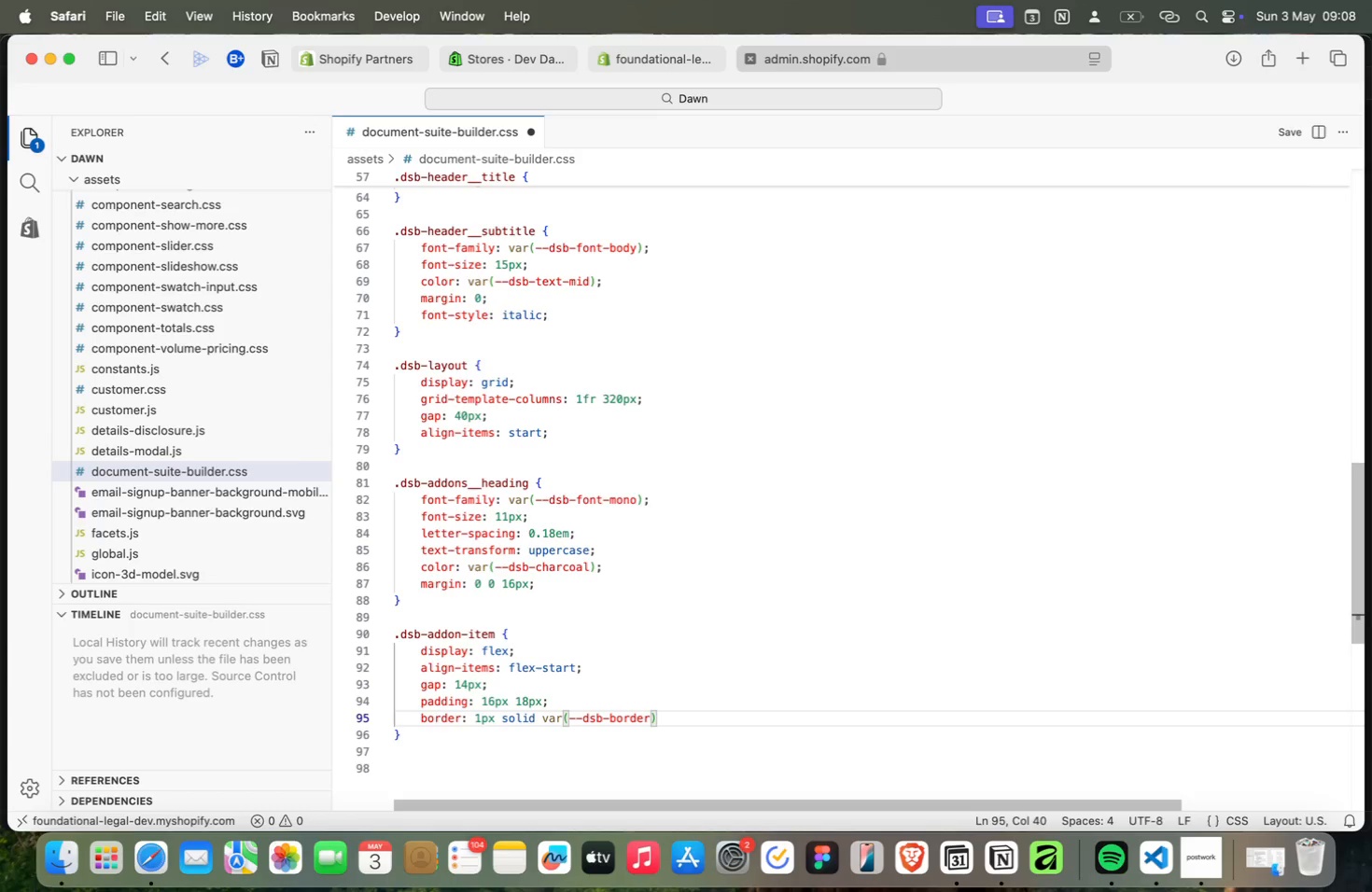 
key(Meta+Semicolon)
 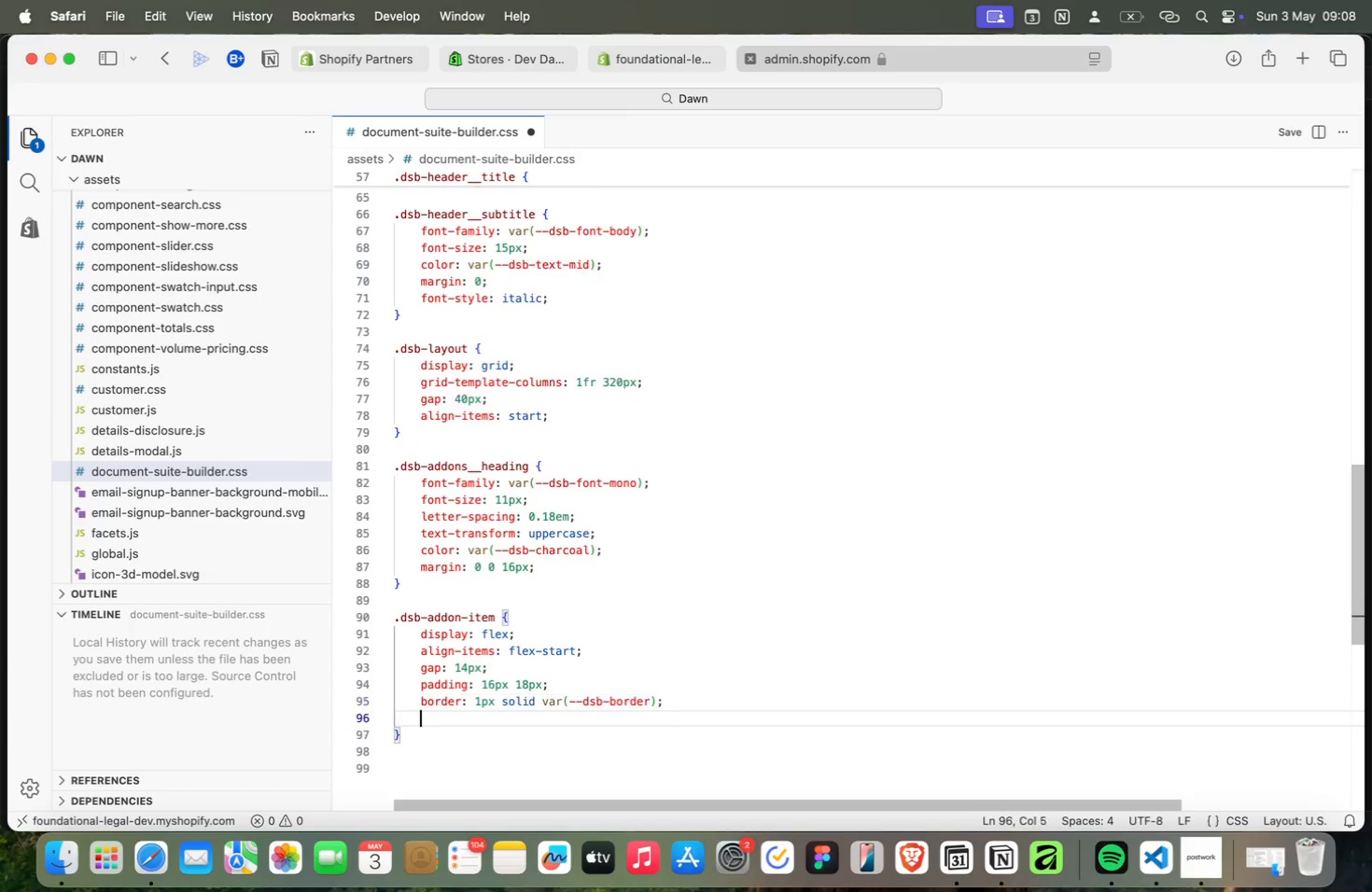 
key(Meta+Enter)
 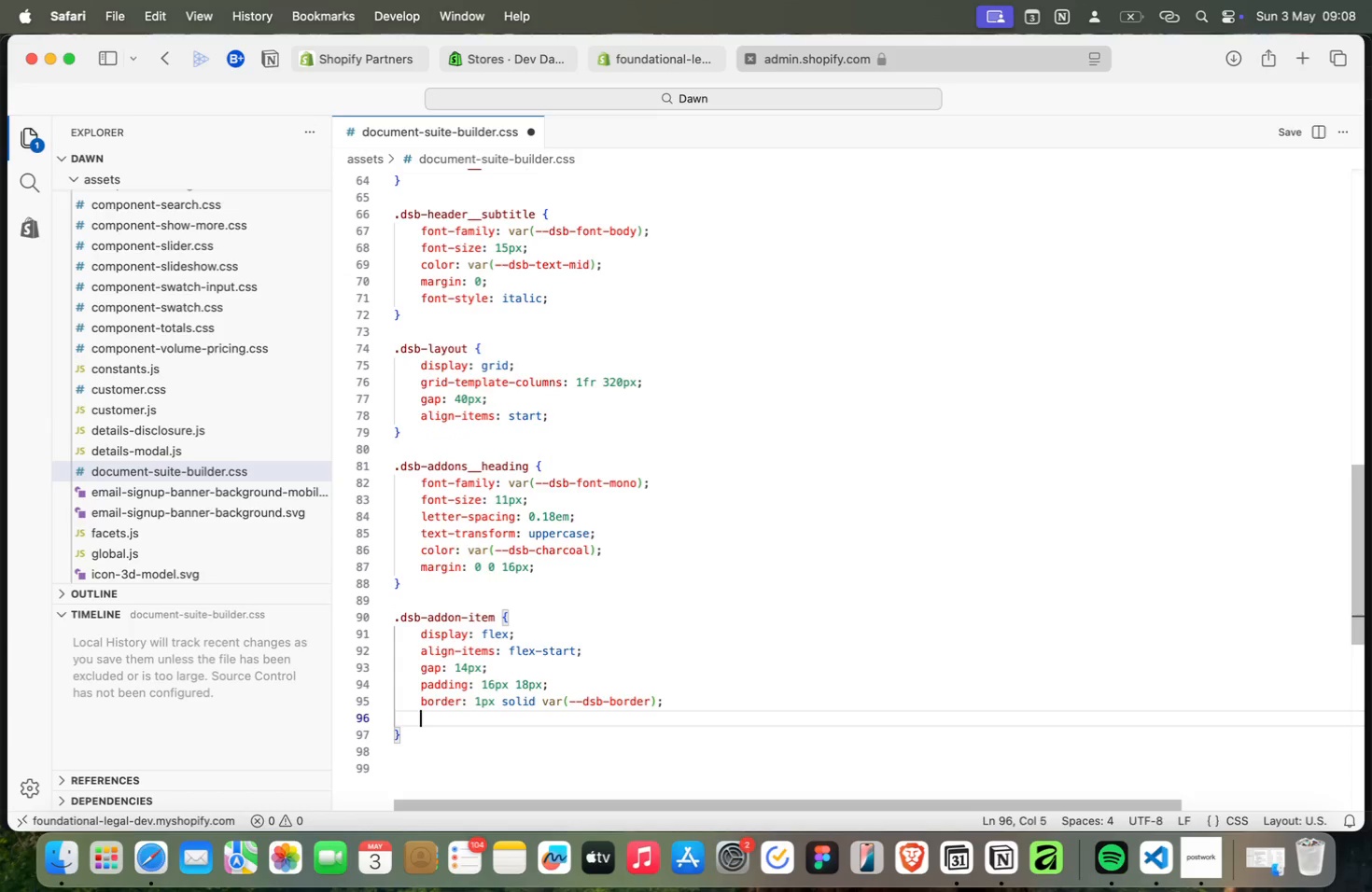 
key(Meta+B)
 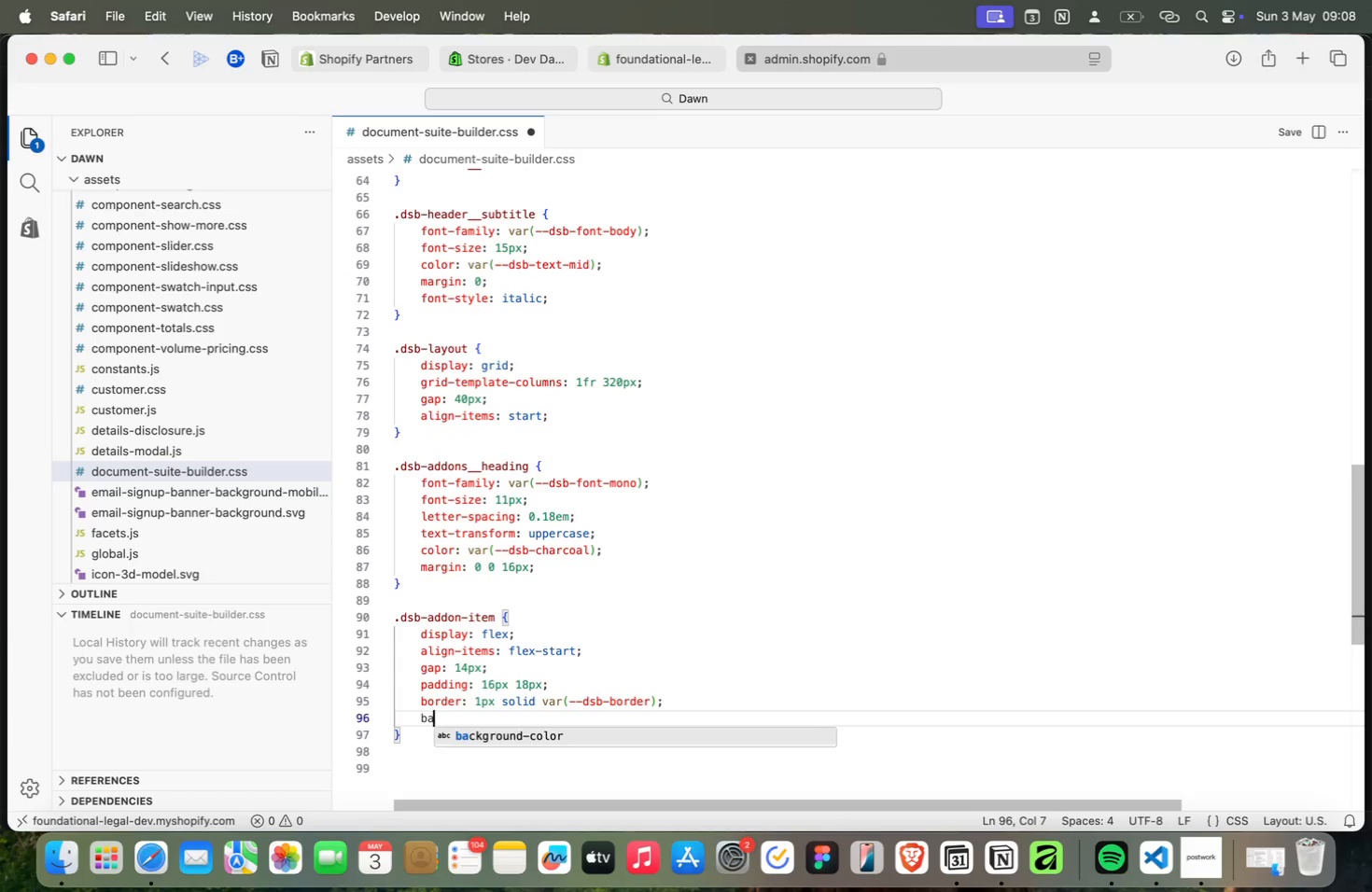 
key(Meta+A)
 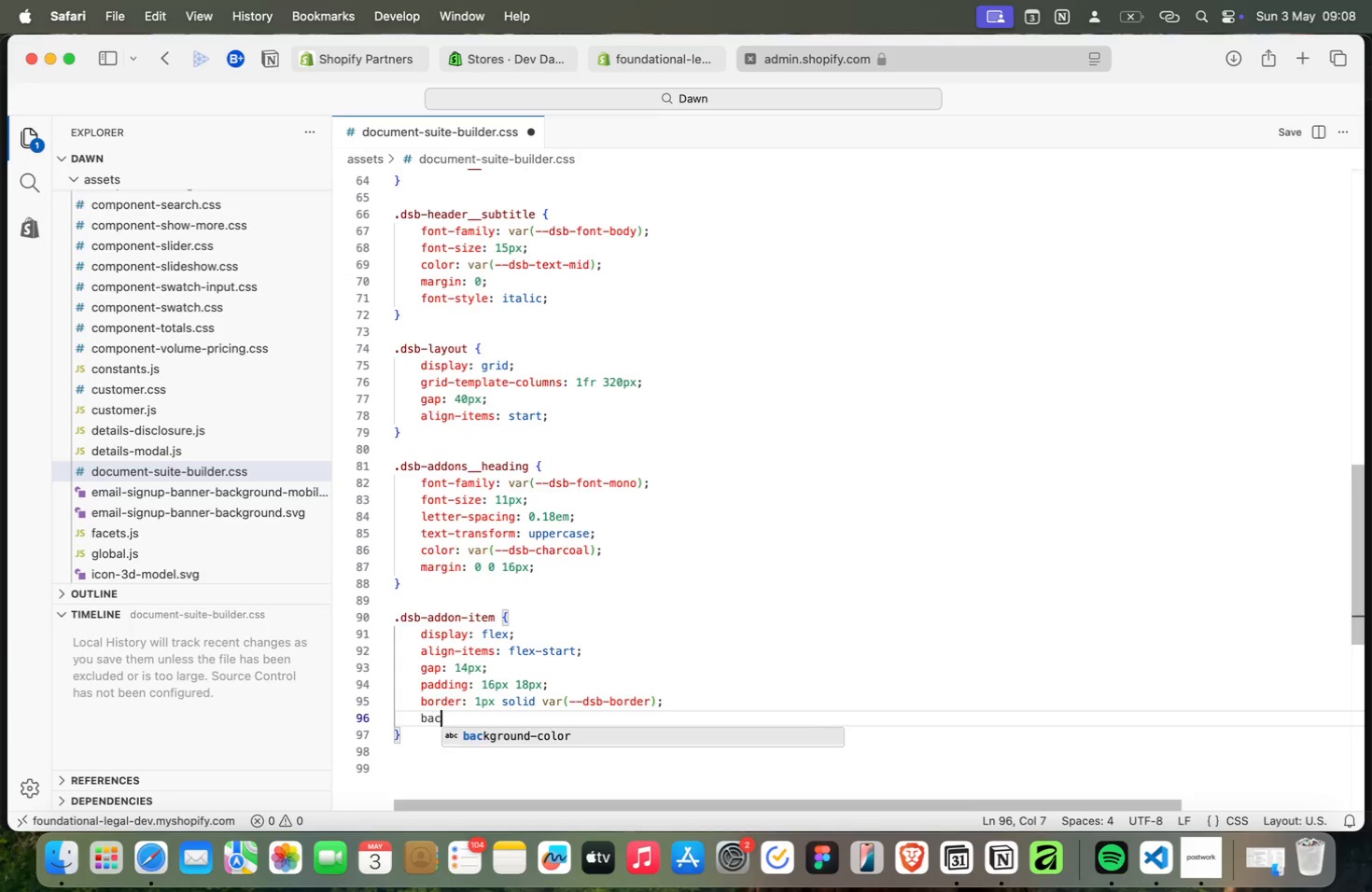 
key(Meta+C)
 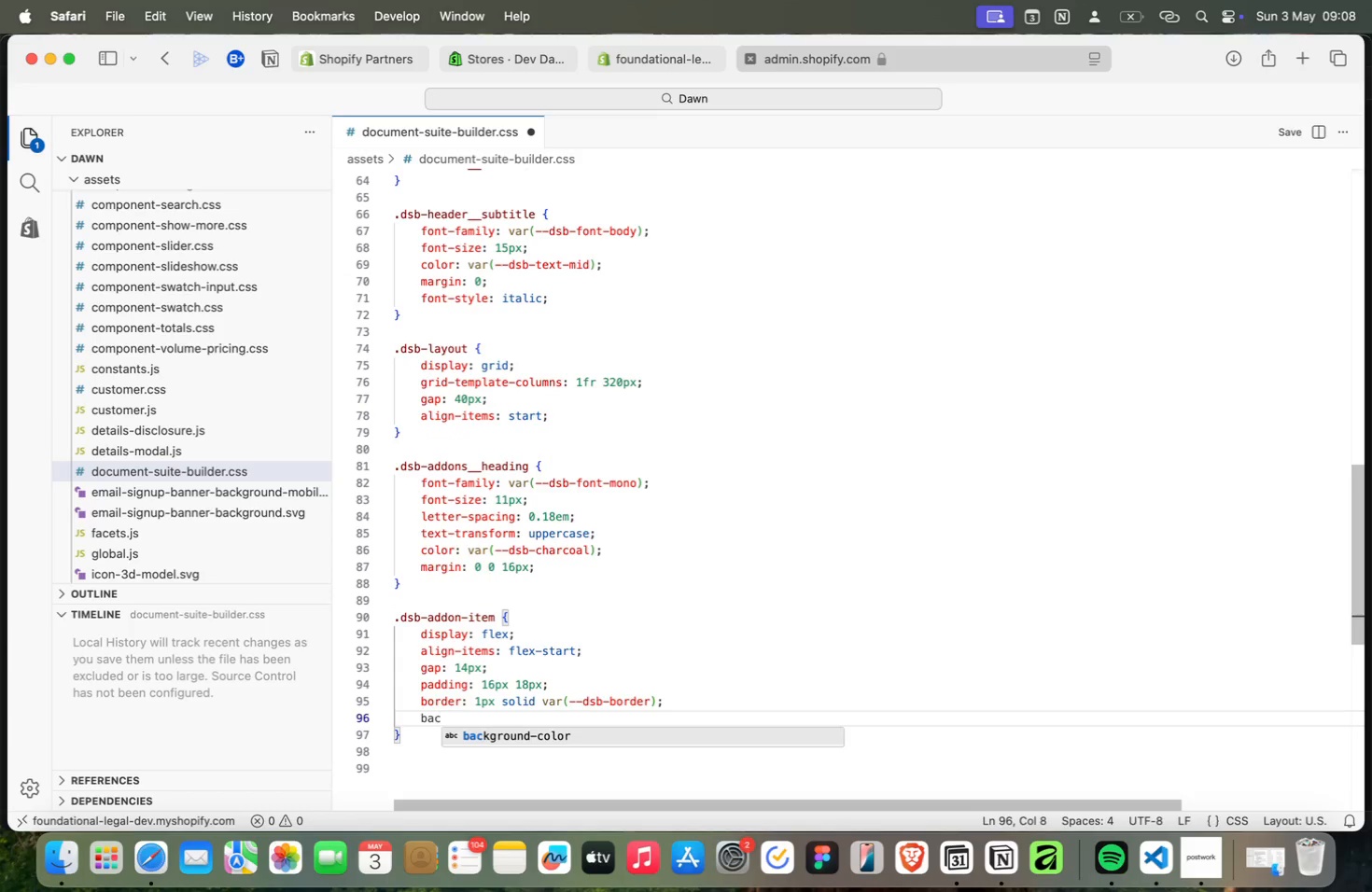 
key(Meta+Enter)
 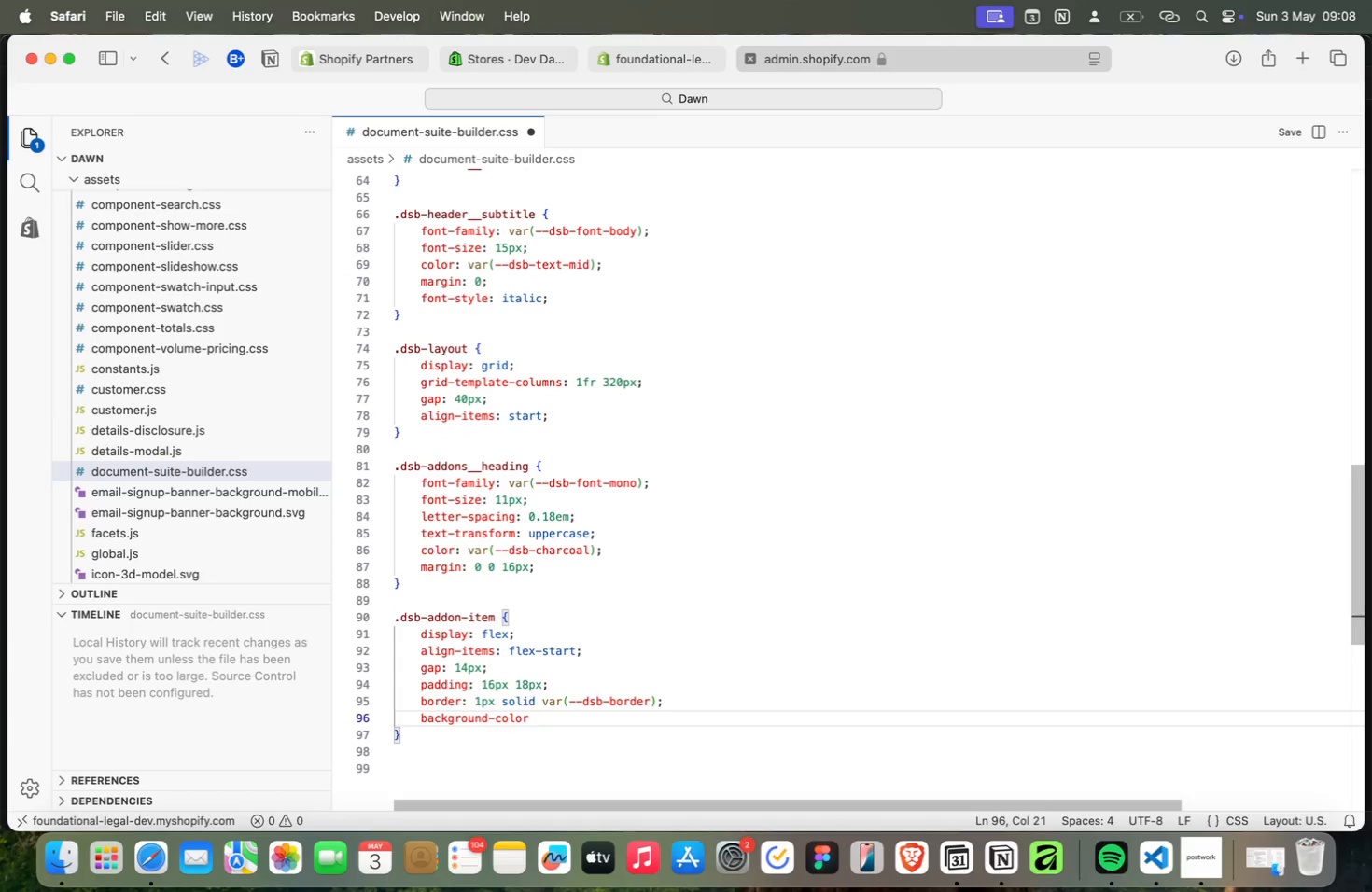 
key(Meta+Shift+Semicolon)
 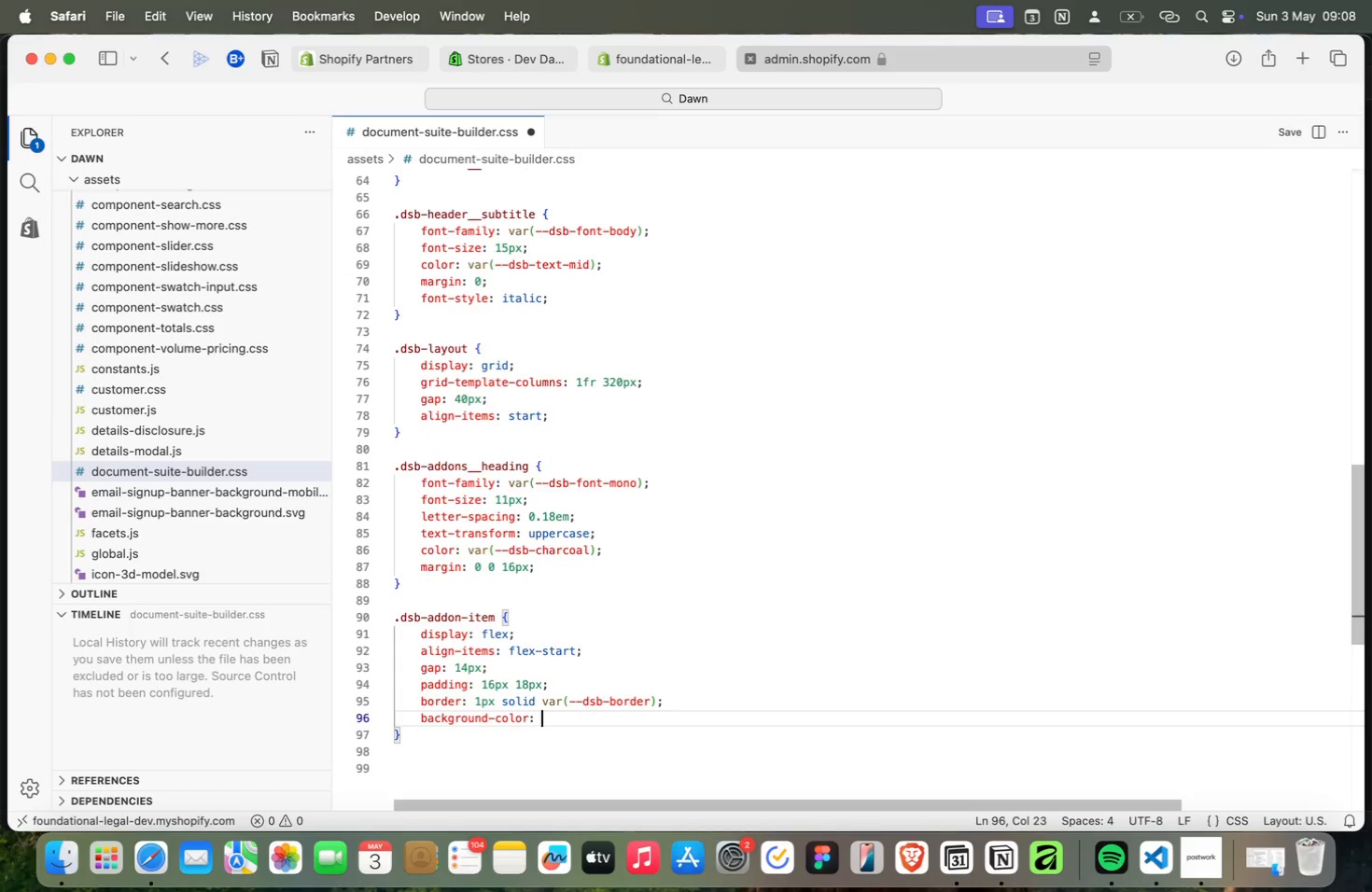 
key(Meta+Space)
 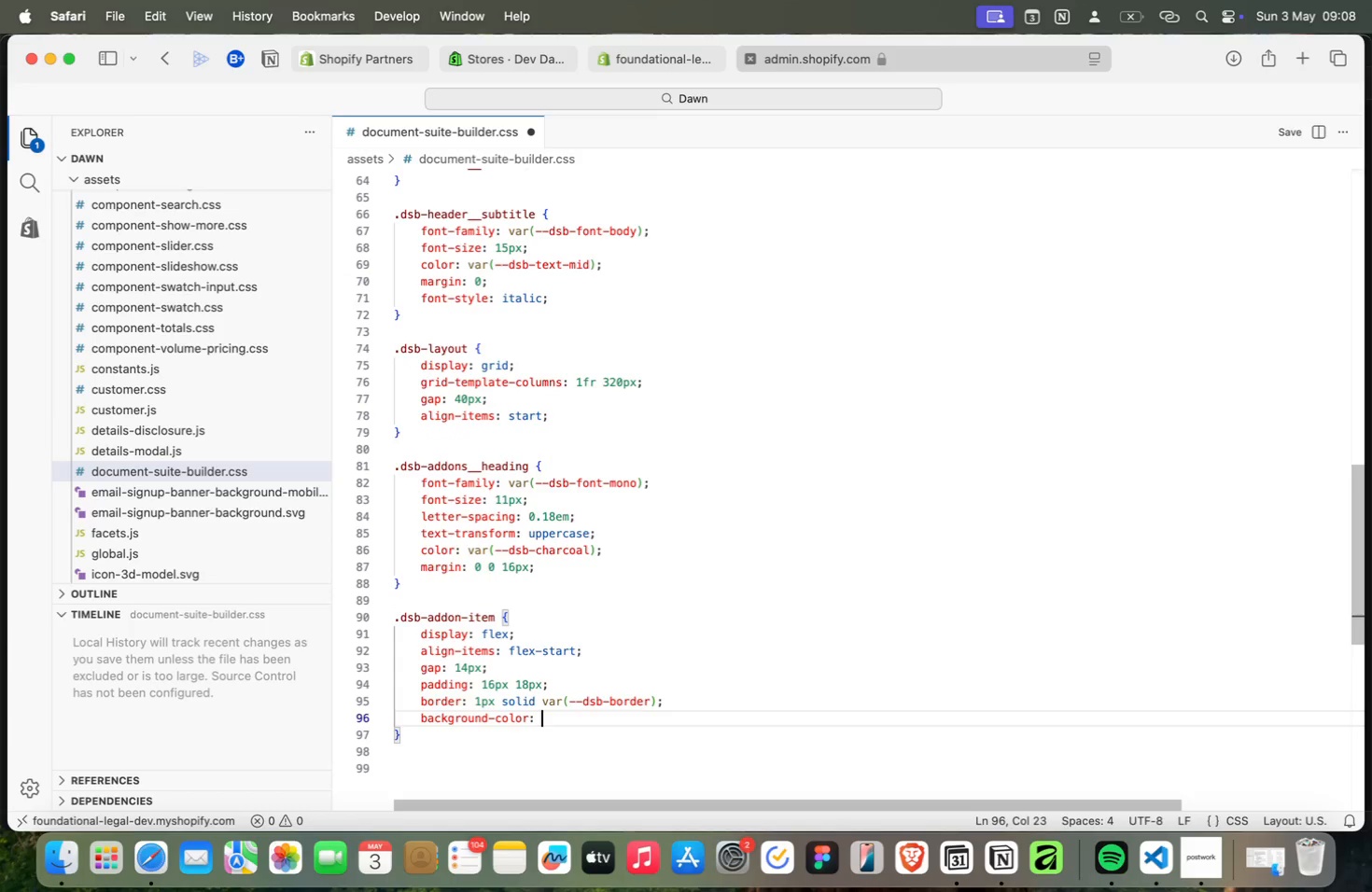 
key(Meta+Shift+3)
 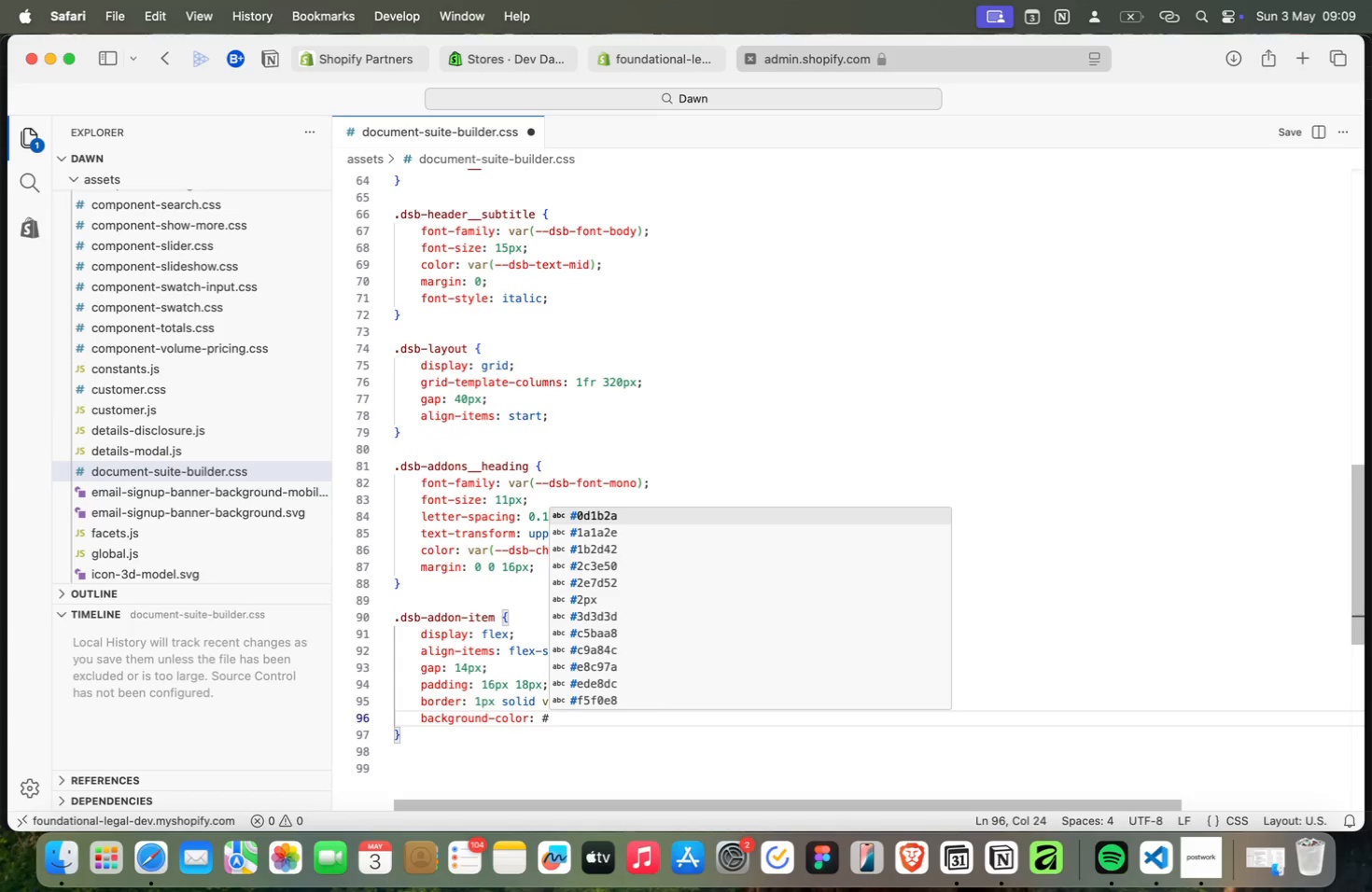 
key(Meta+F)
 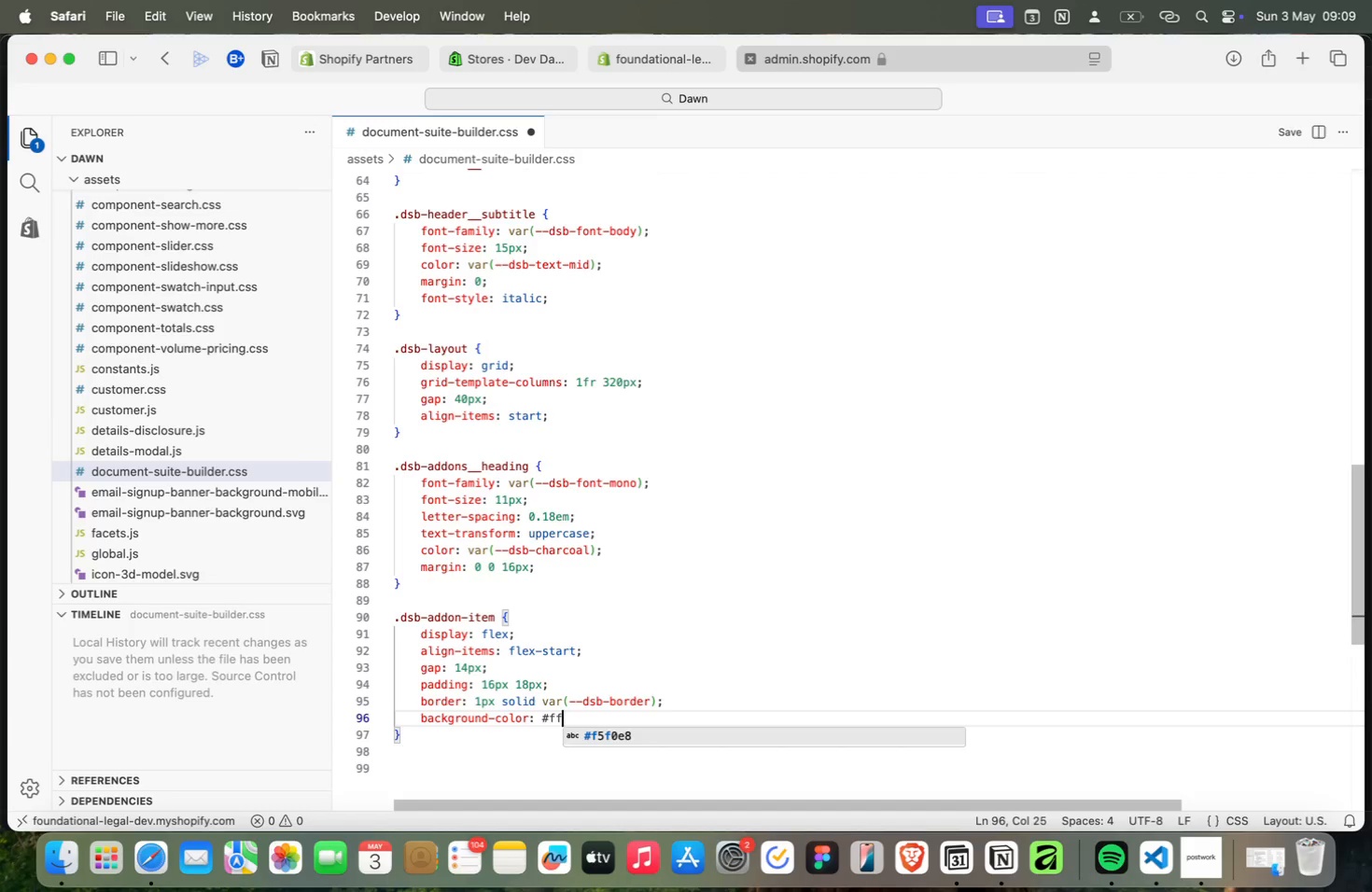 
key(Meta+F)
 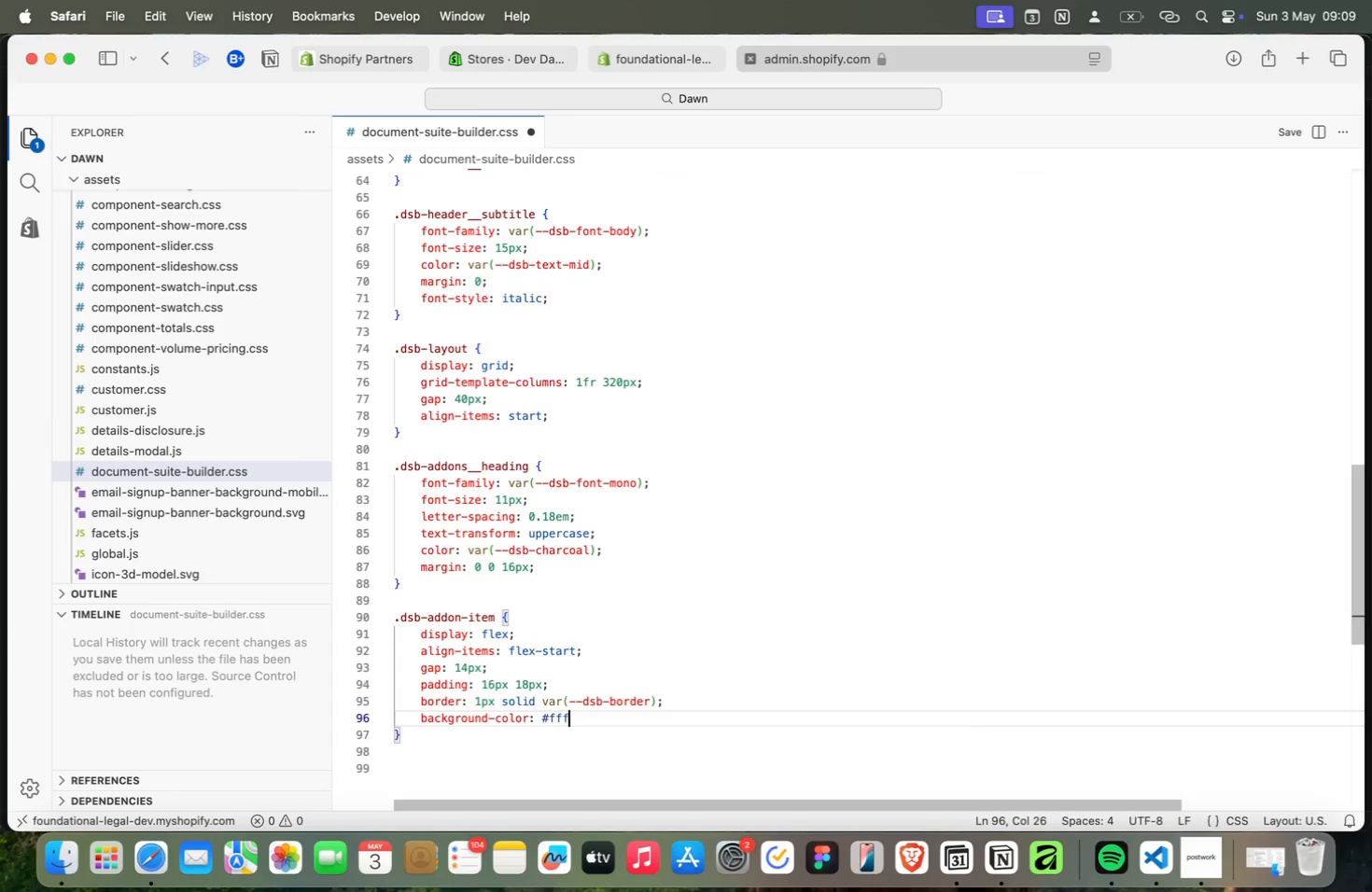 
key(Meta+F)
 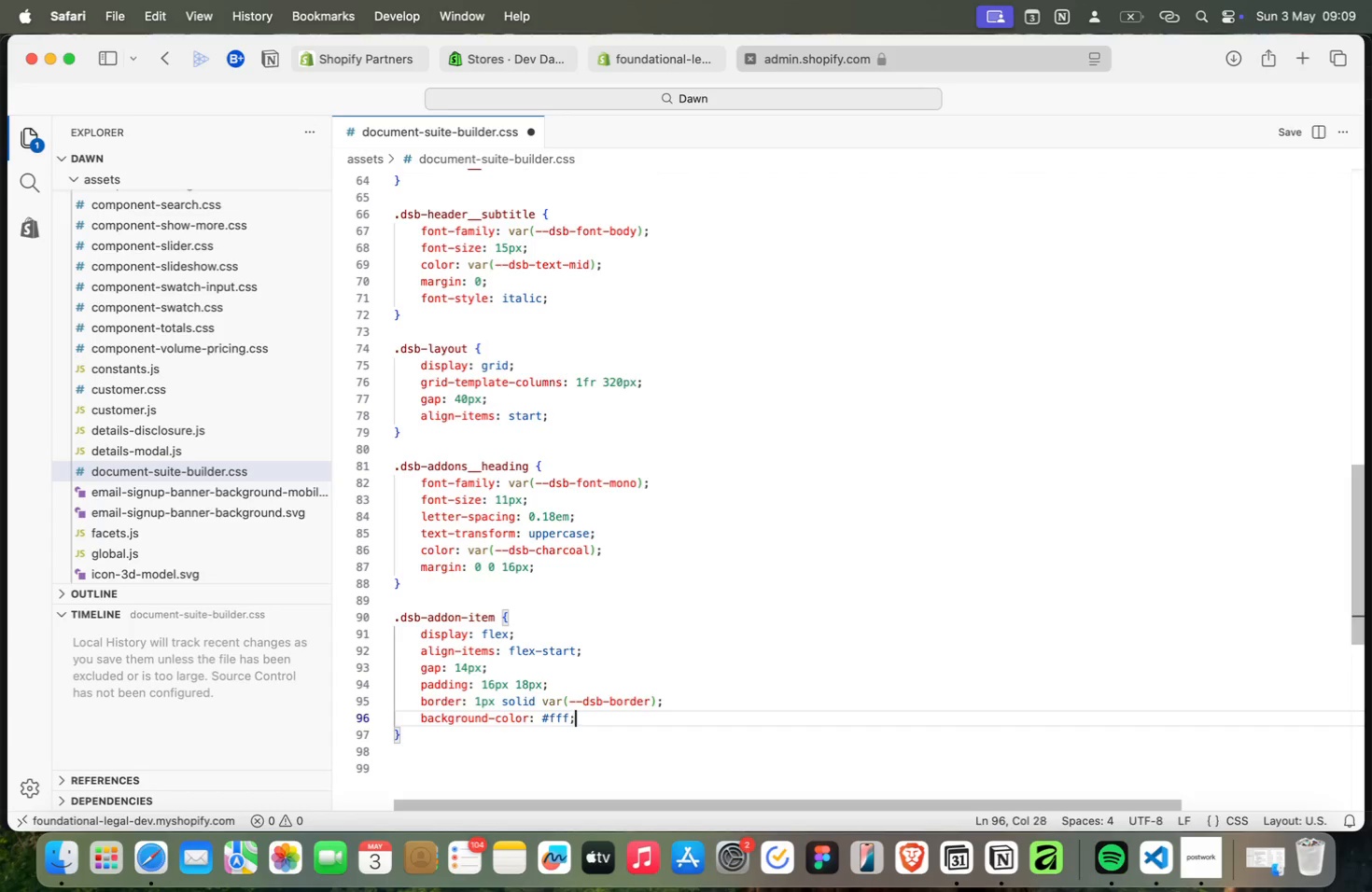 
key(Meta+Semicolon)
 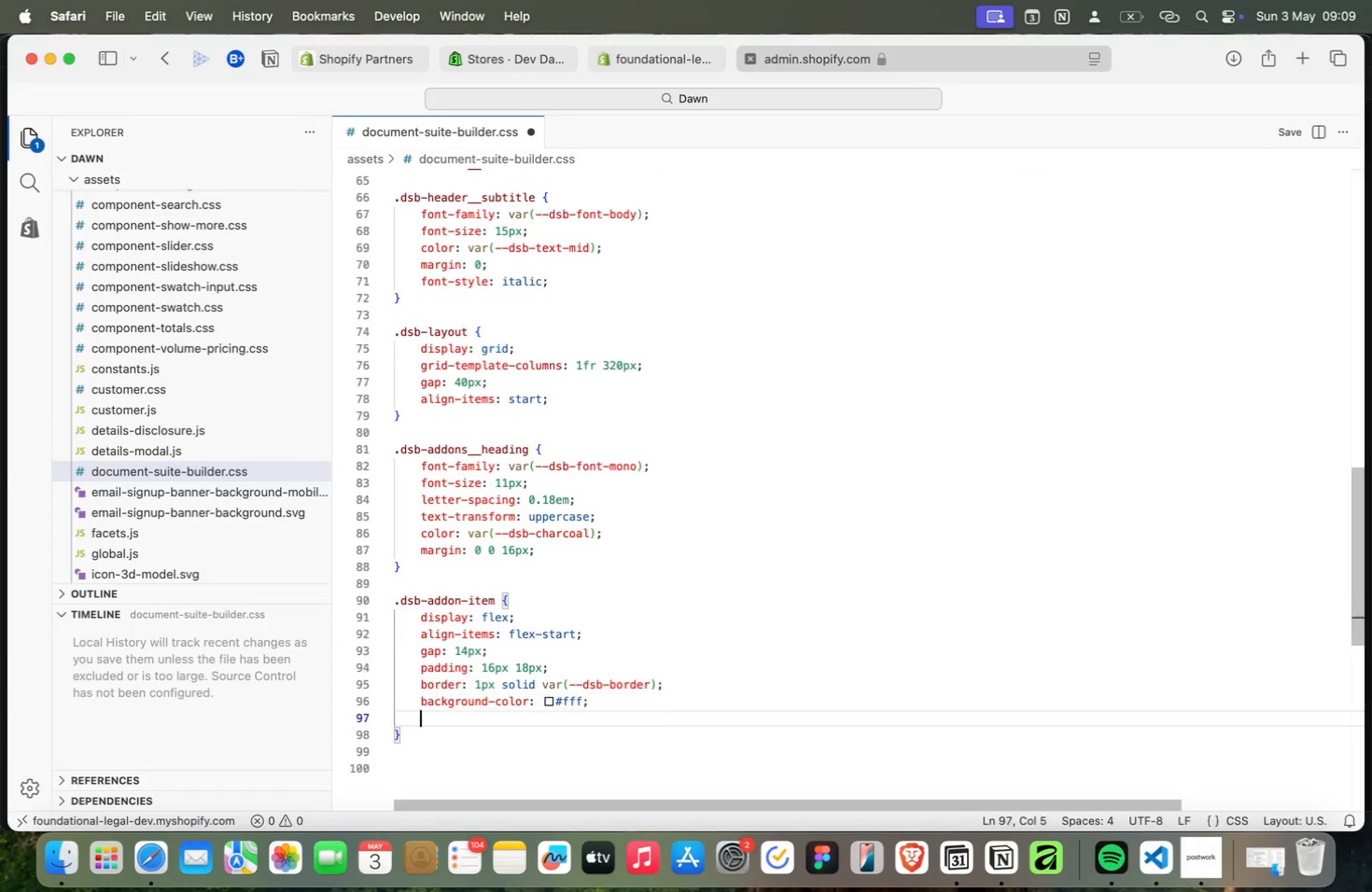 
key(Meta+Enter)
 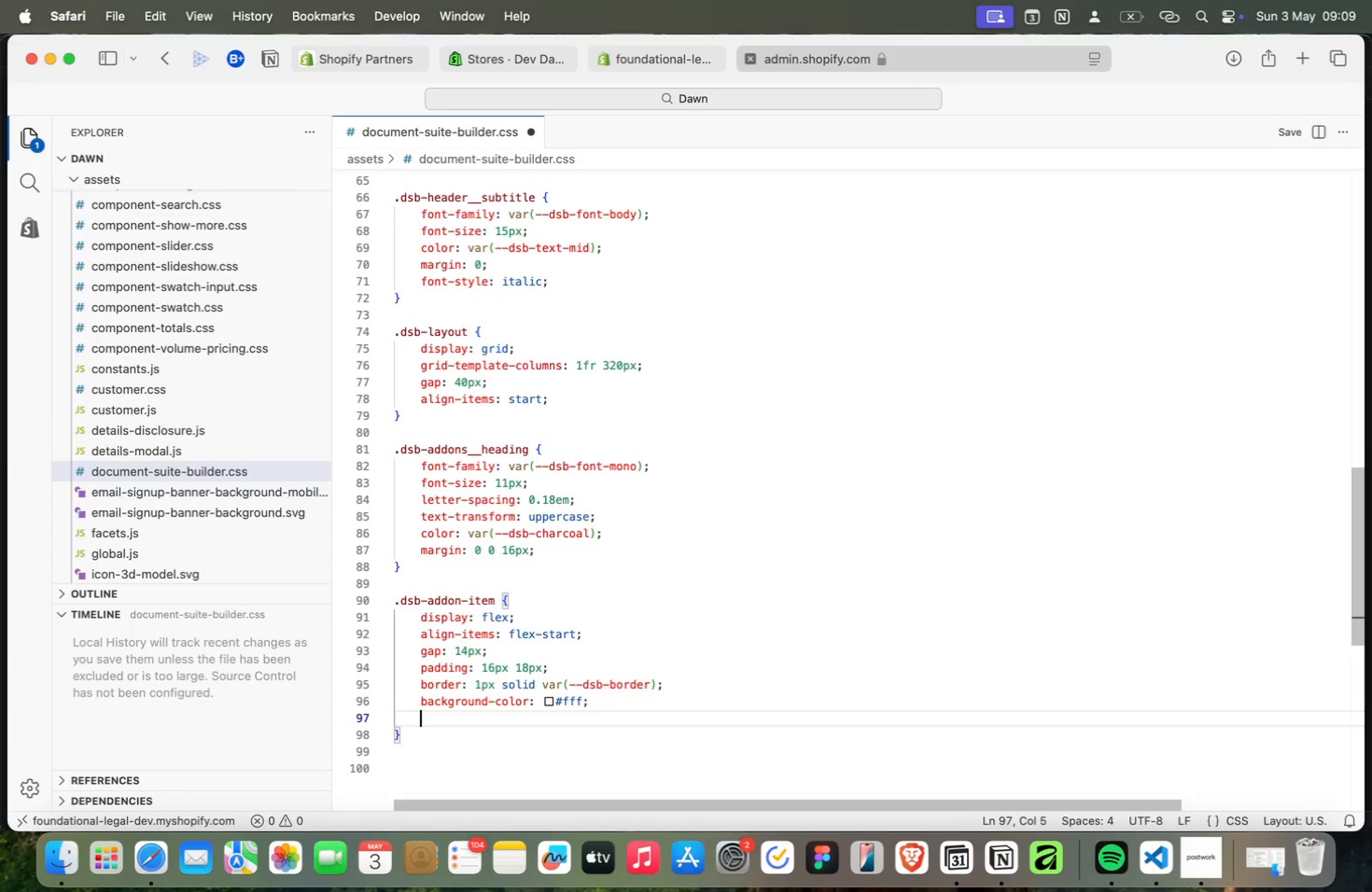 
key(Meta+M)
 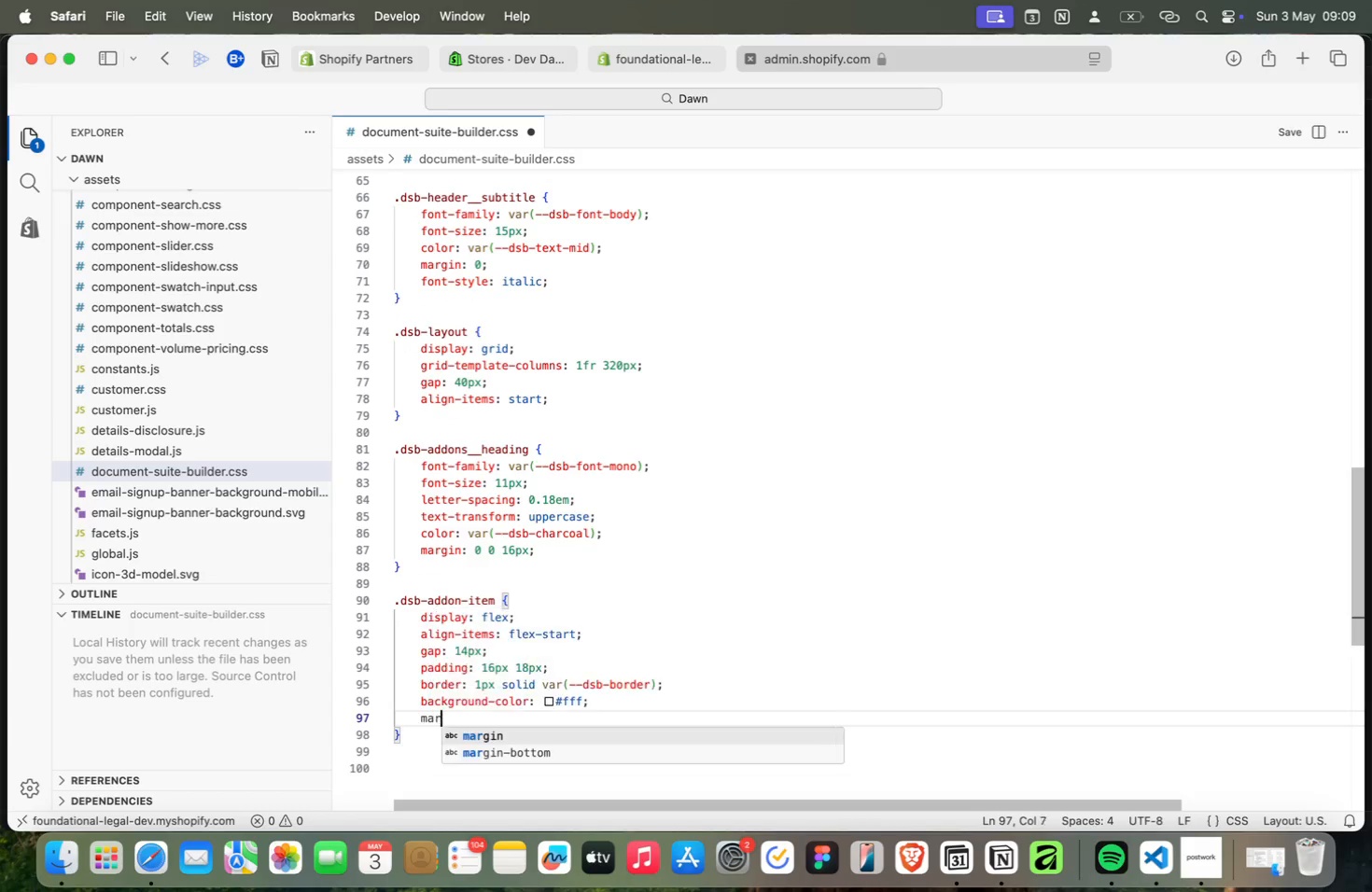 
key(Meta+A)
 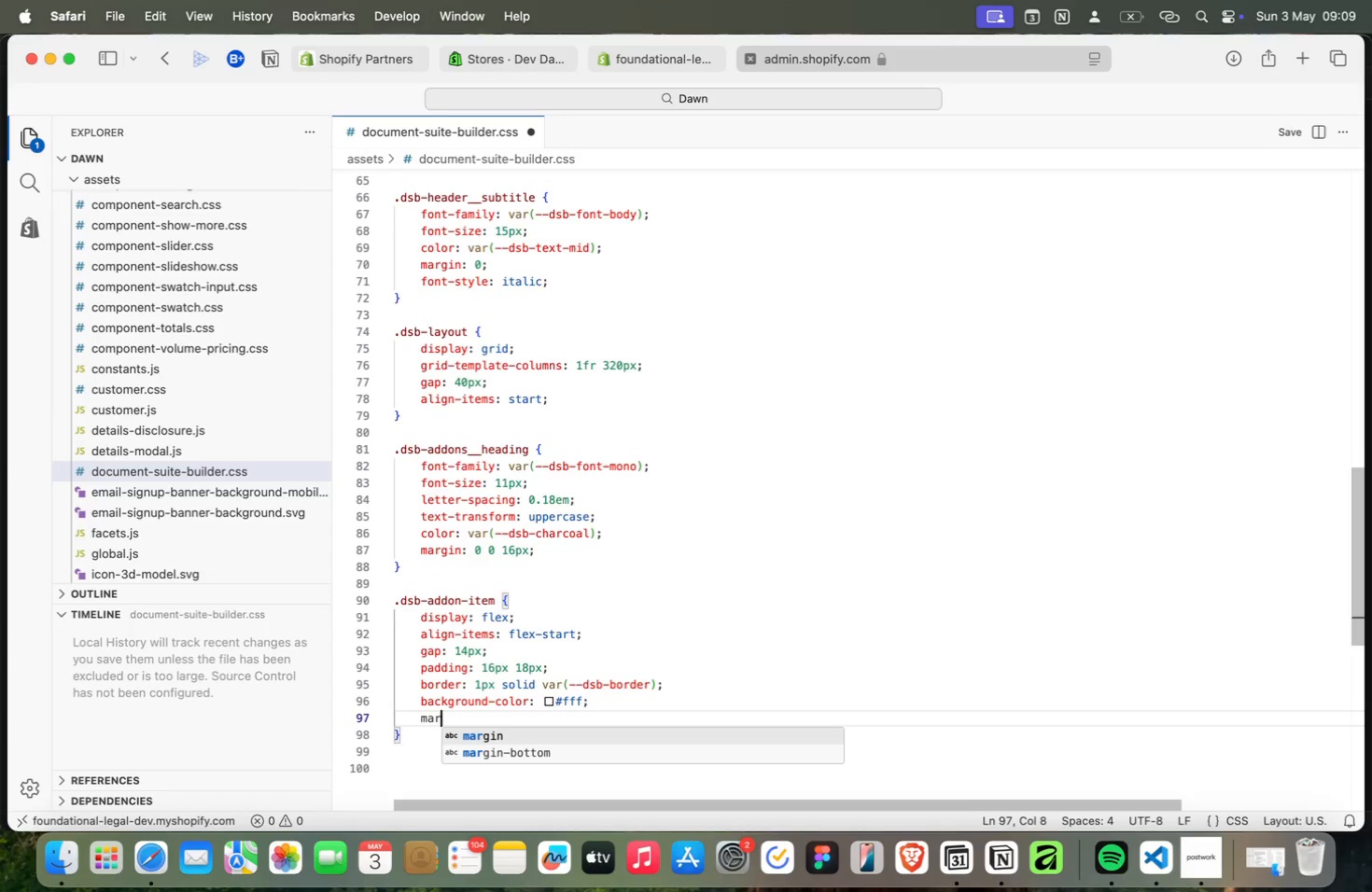 
key(Meta+R)
 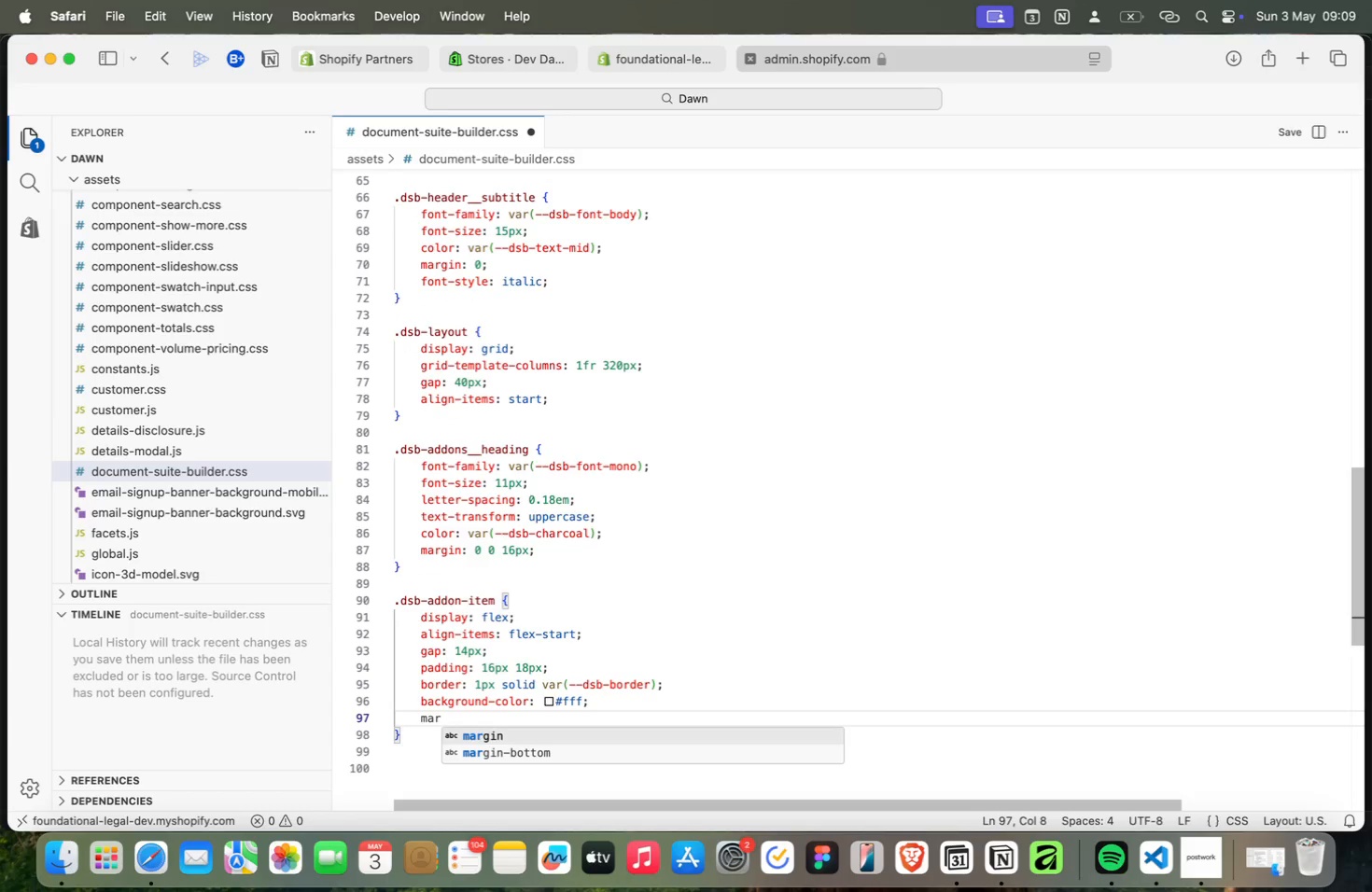 
key(Meta+ArrowDown)
 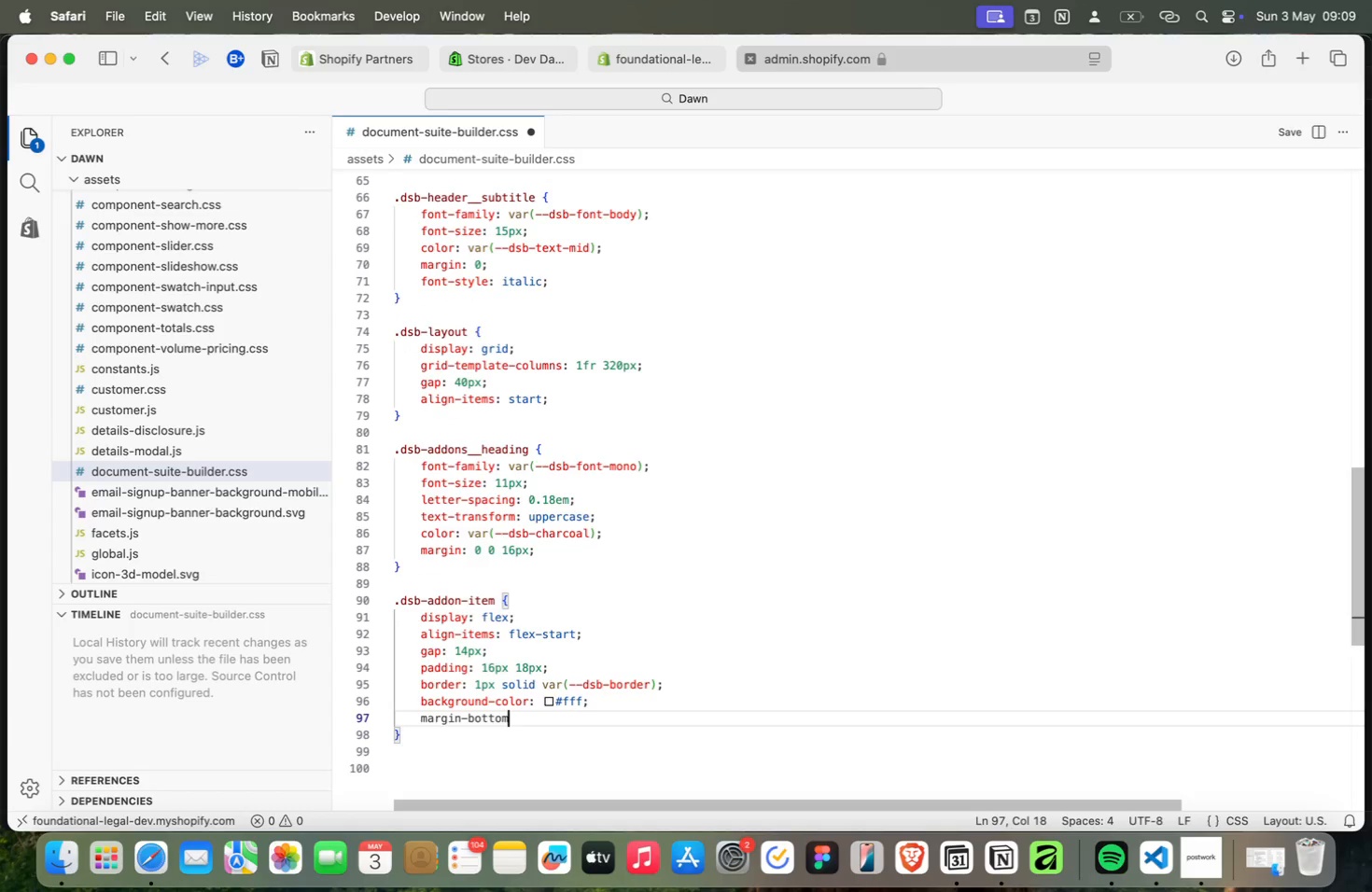 
key(Meta+Enter)
 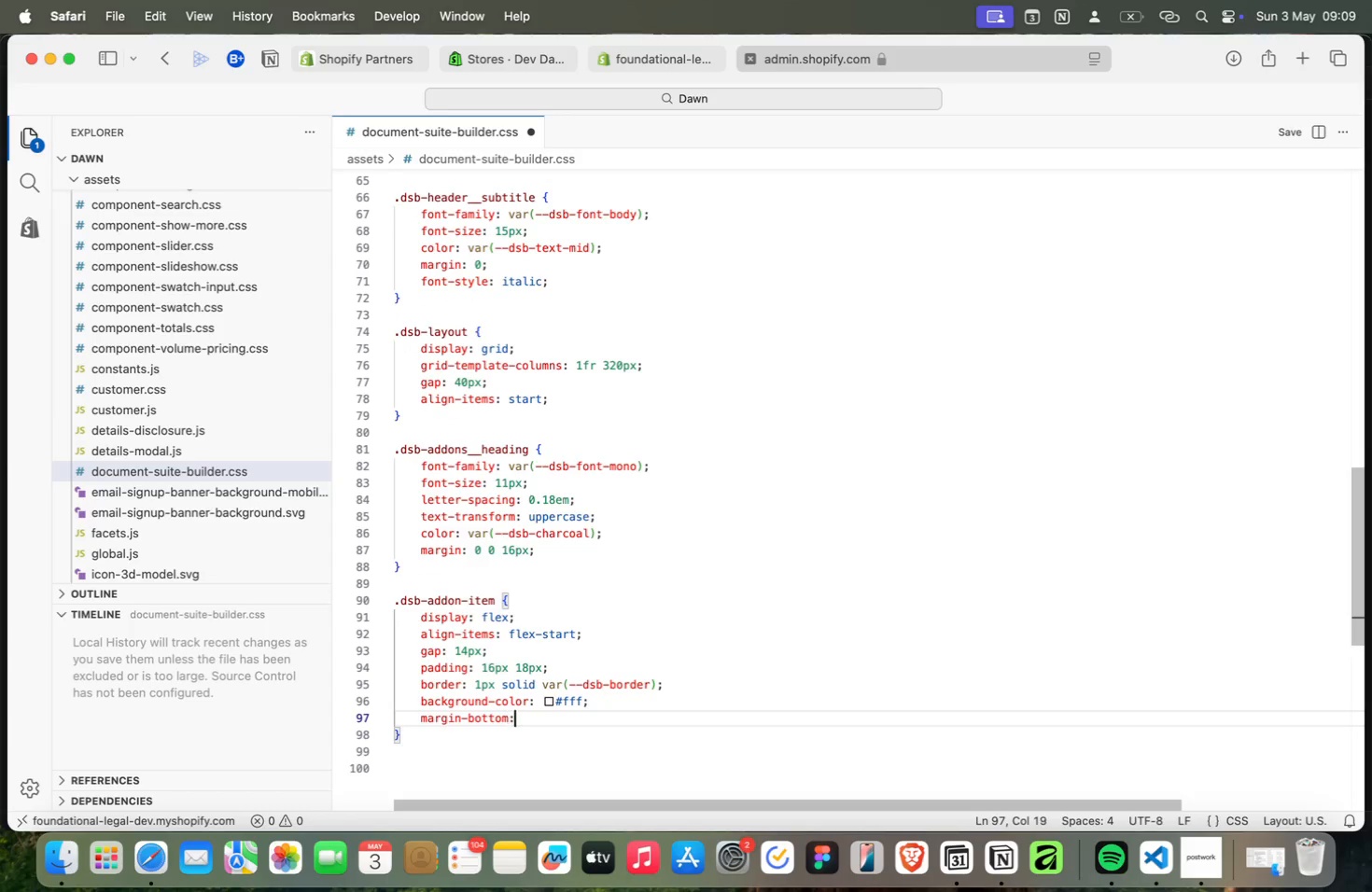 
key(Meta+Shift+Semicolon)
 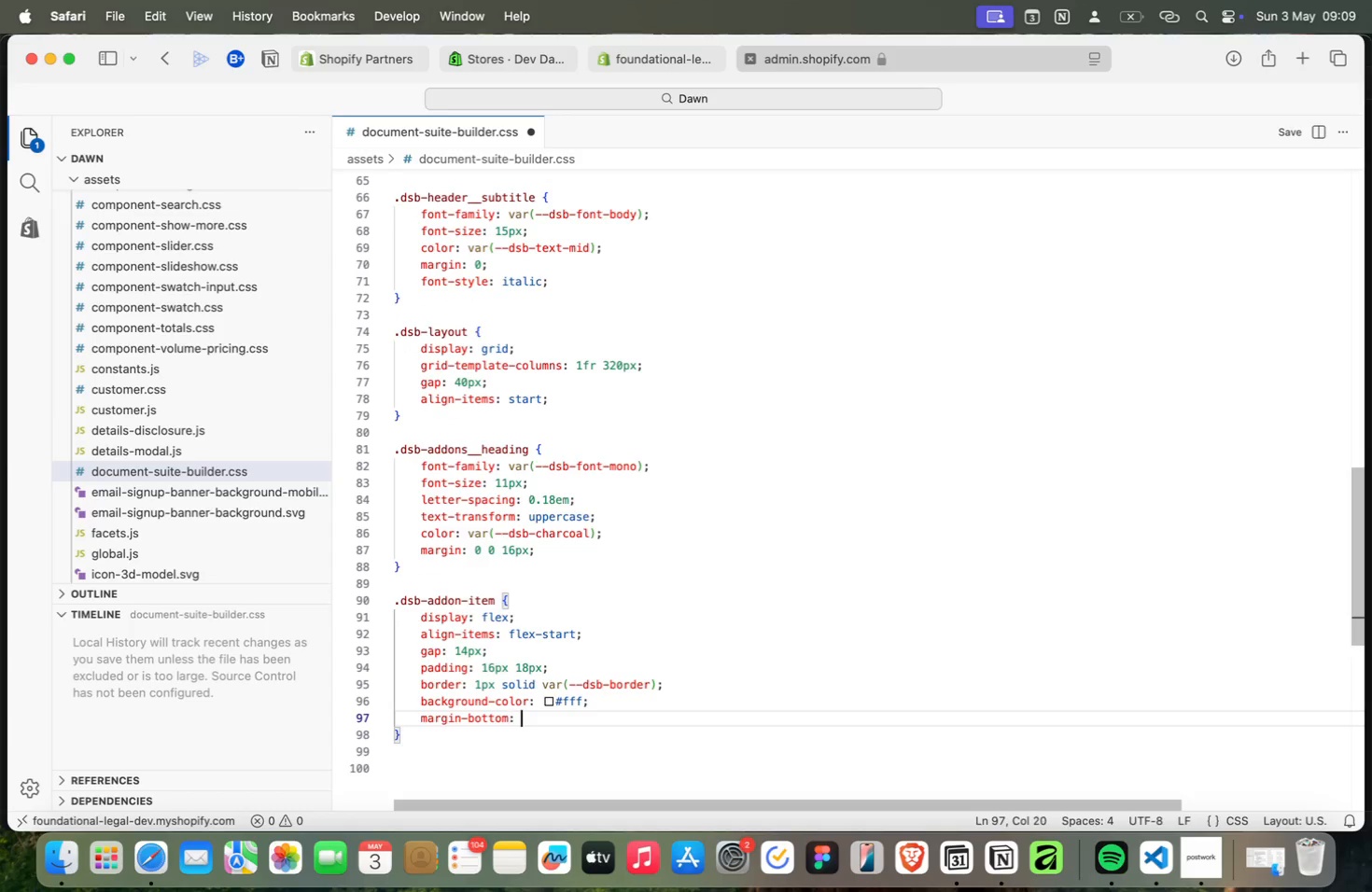 
key(Meta+Space)
 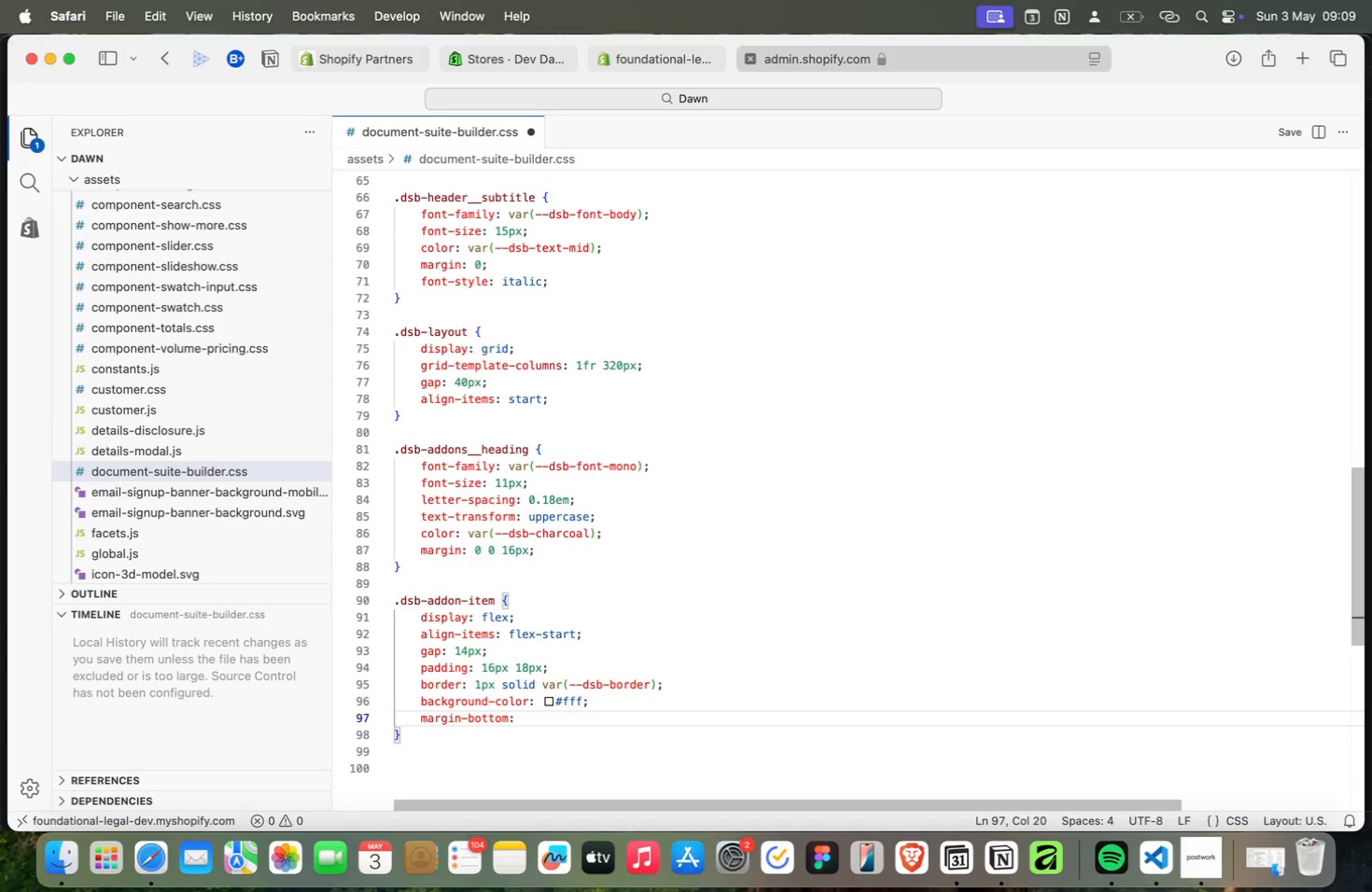 
key(Meta+1)
 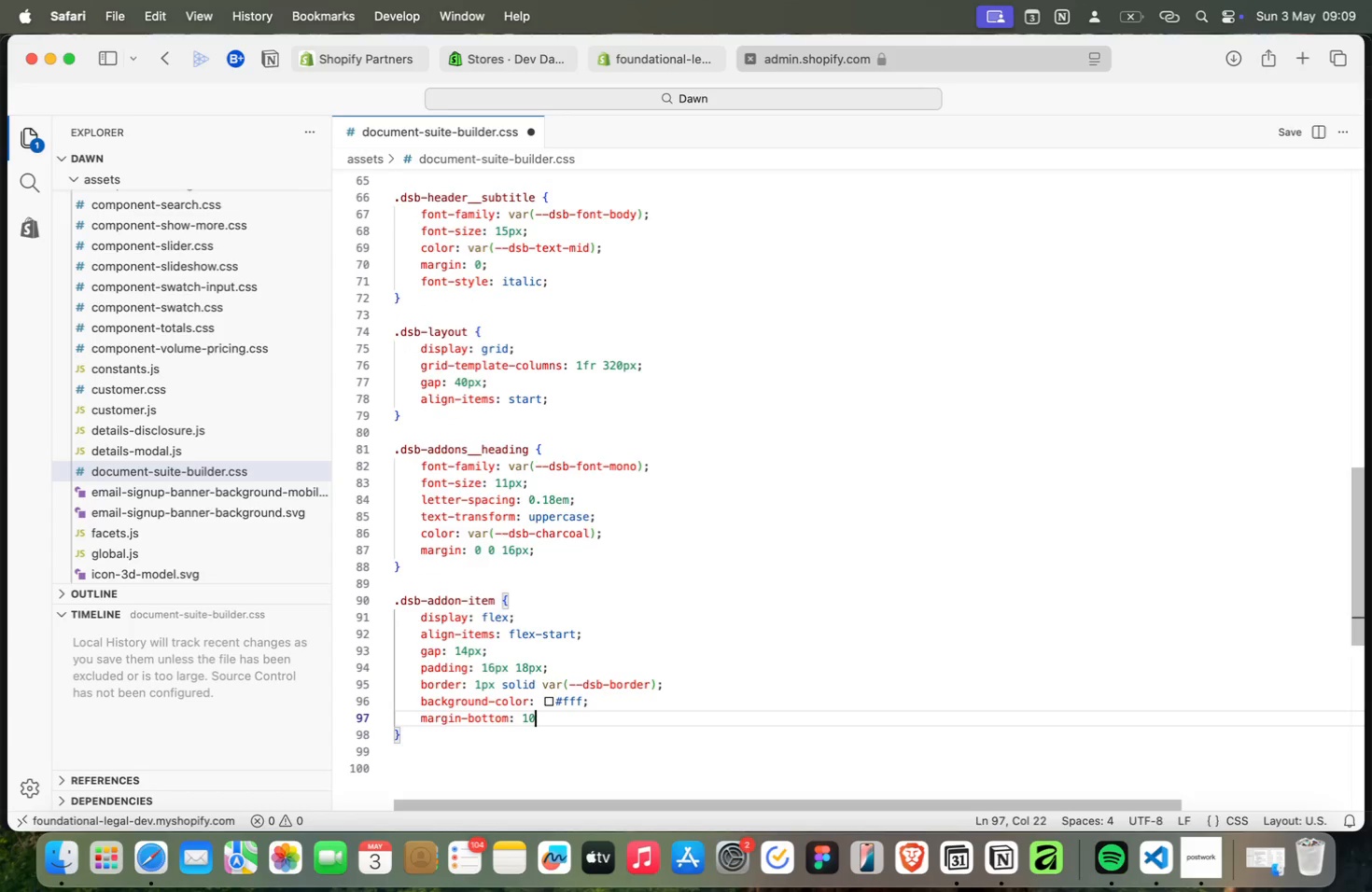 
key(Meta+0)
 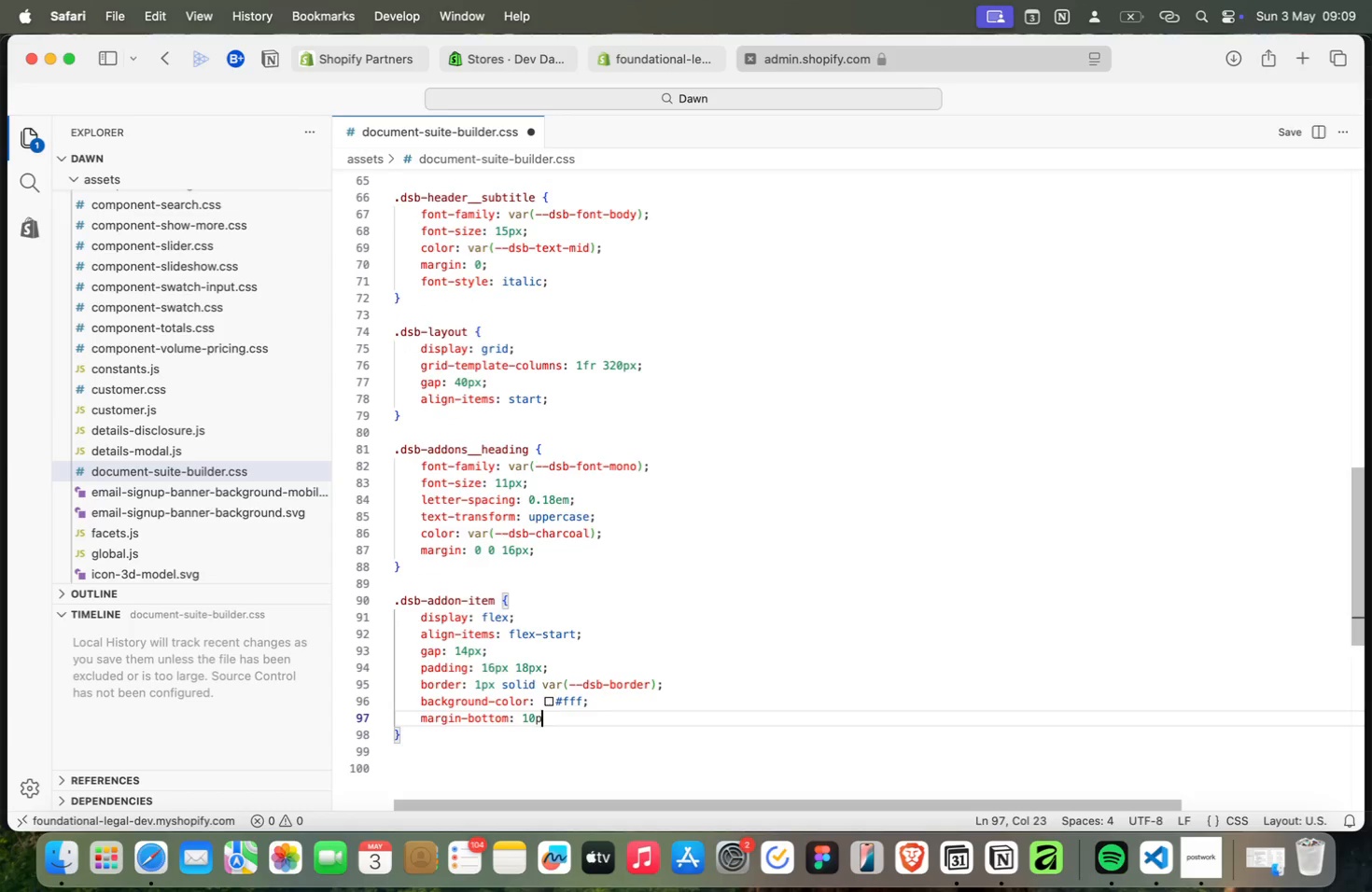 
key(Meta+P)
 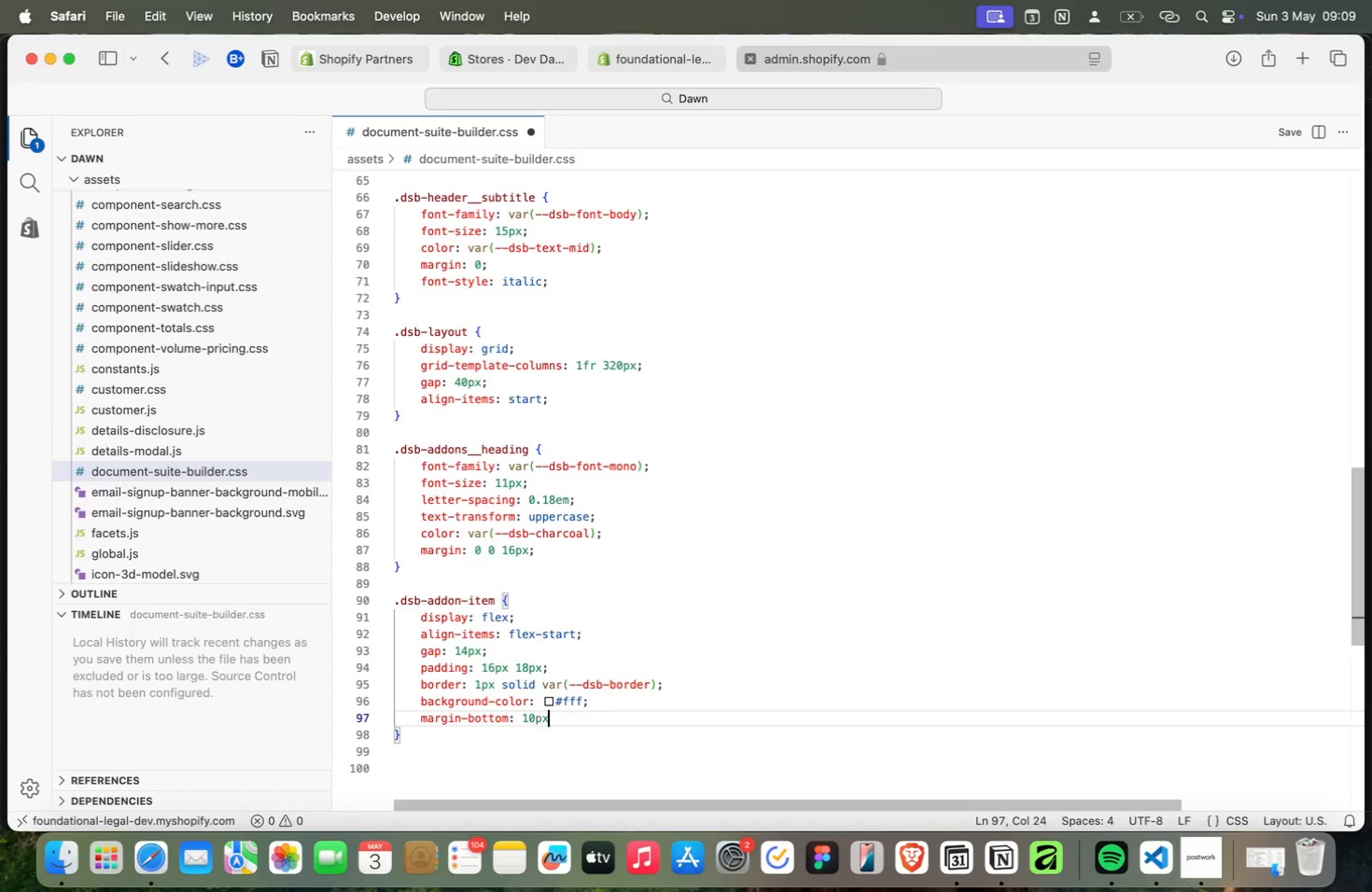 
key(Meta+X)
 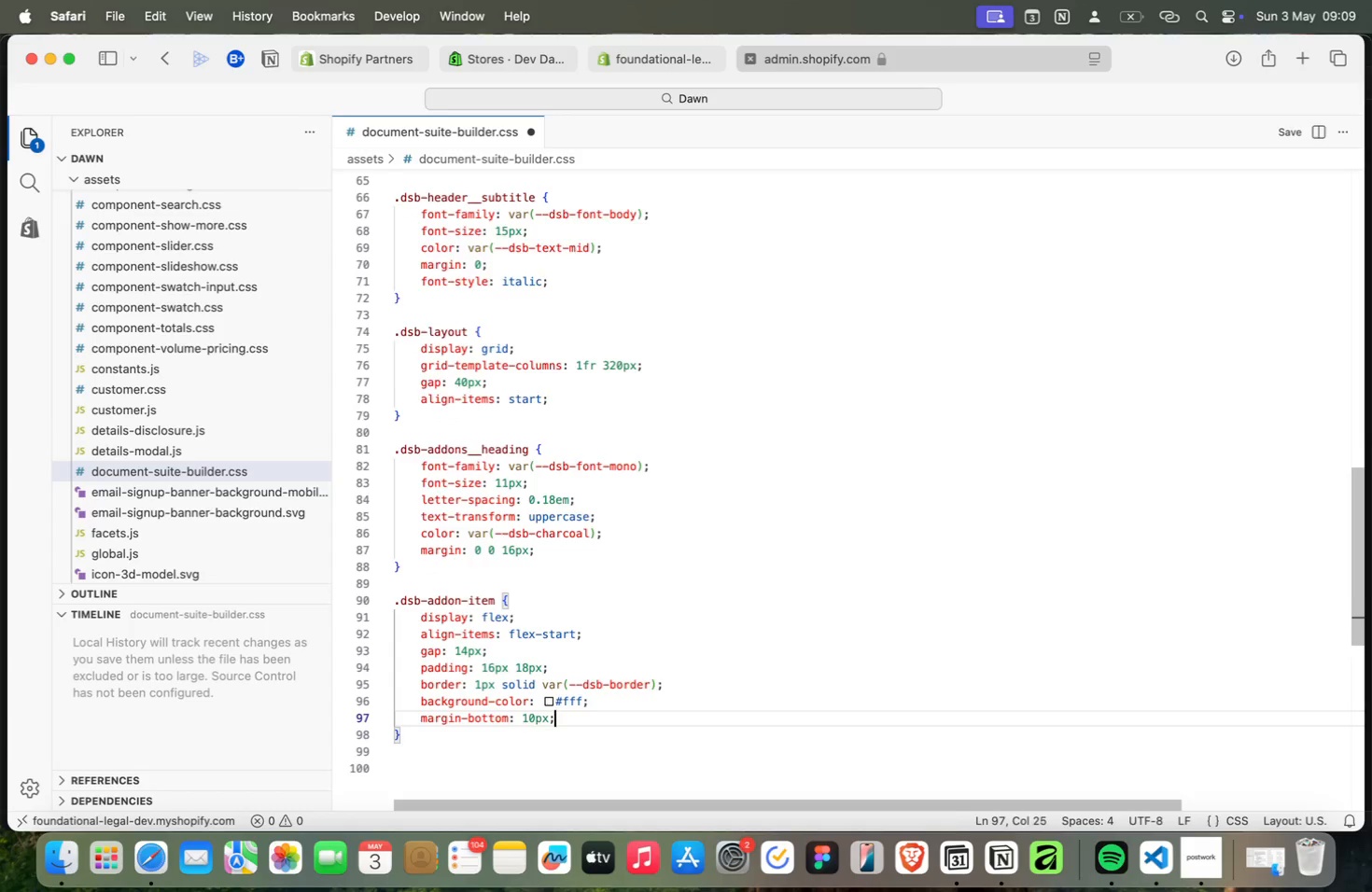 
key(Meta+Semicolon)
 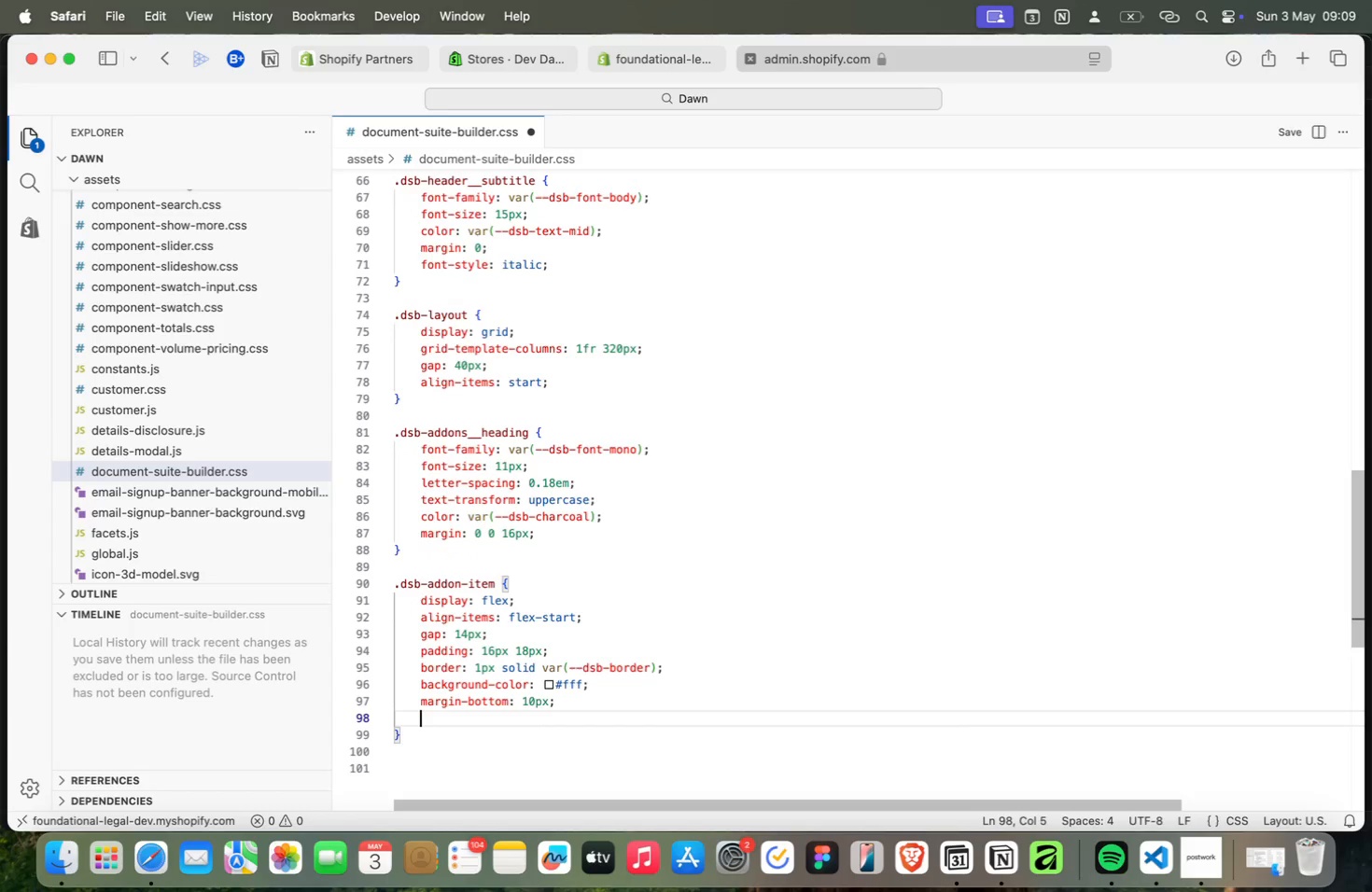 
key(Meta+Enter)
 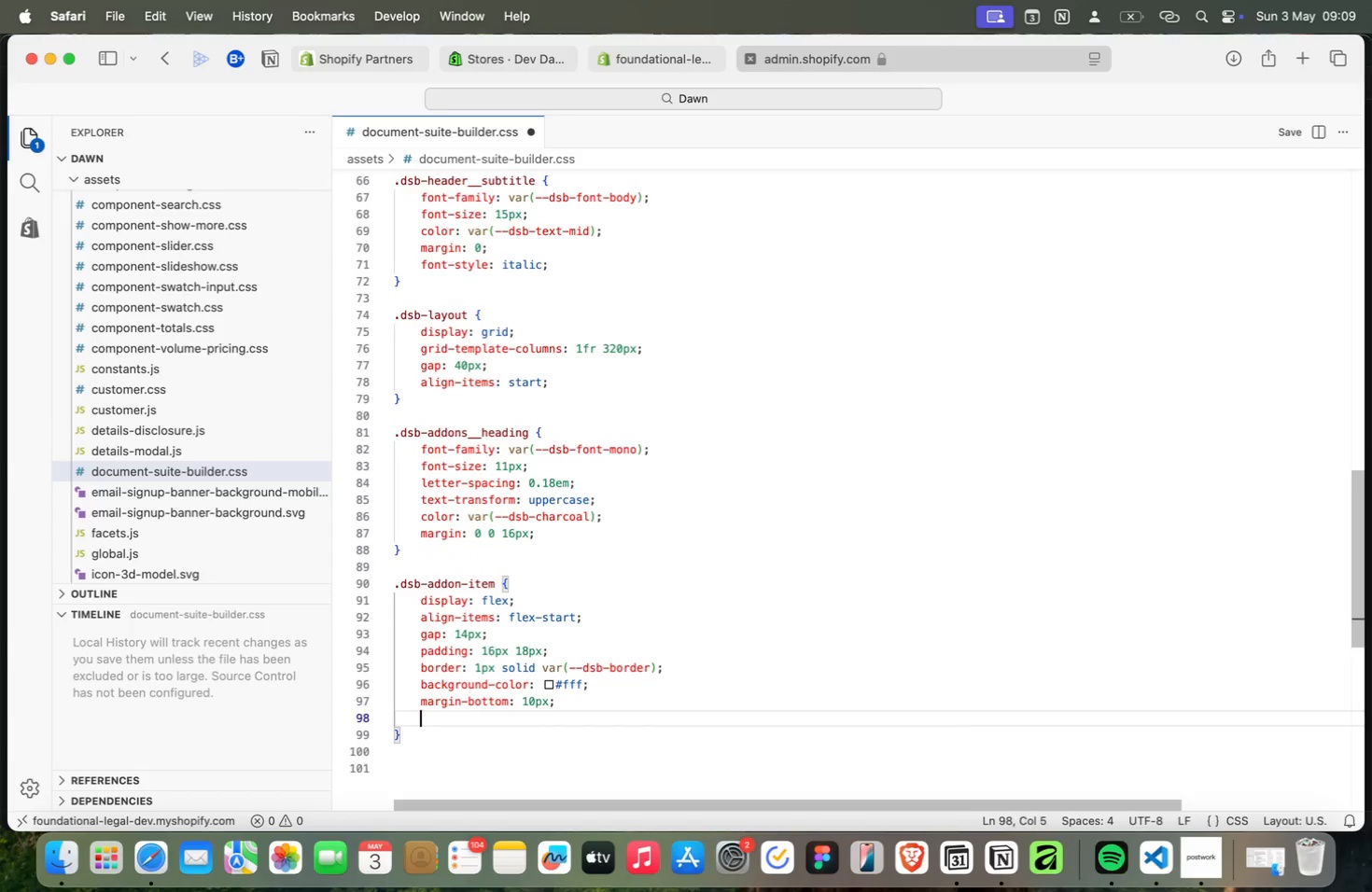 
key(Meta+C)
 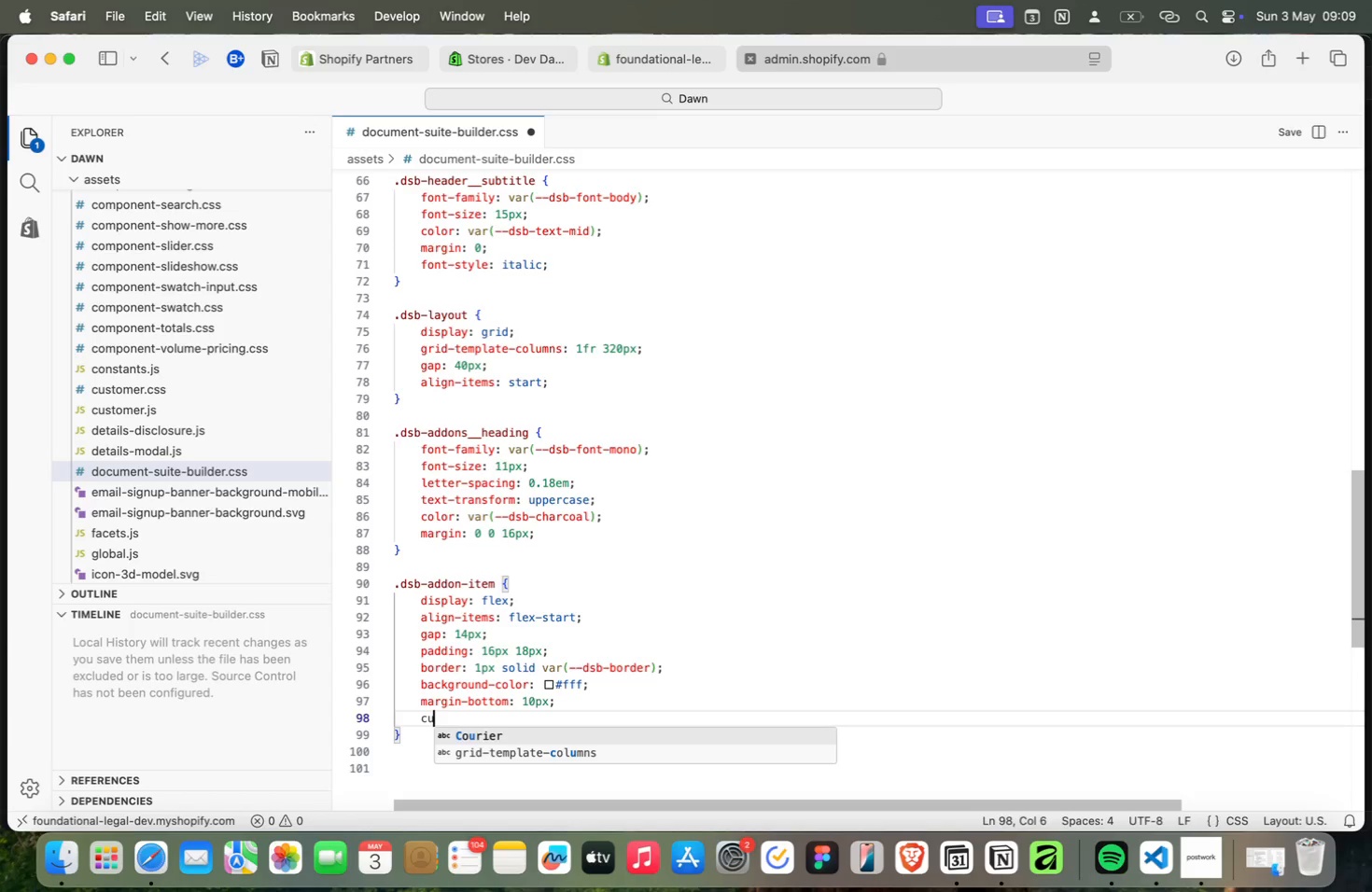 
key(Meta+U)
 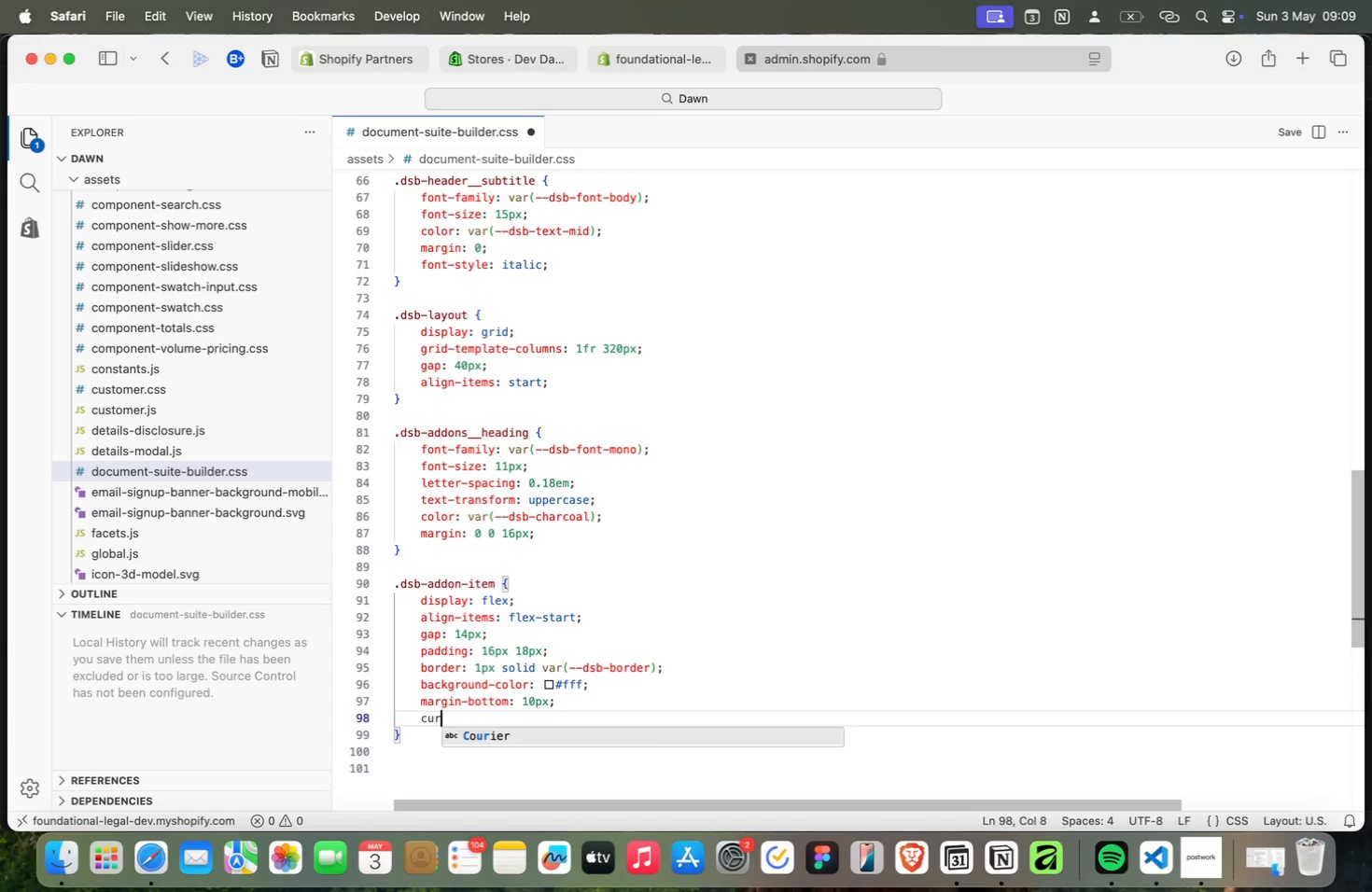 
key(Meta+R)
 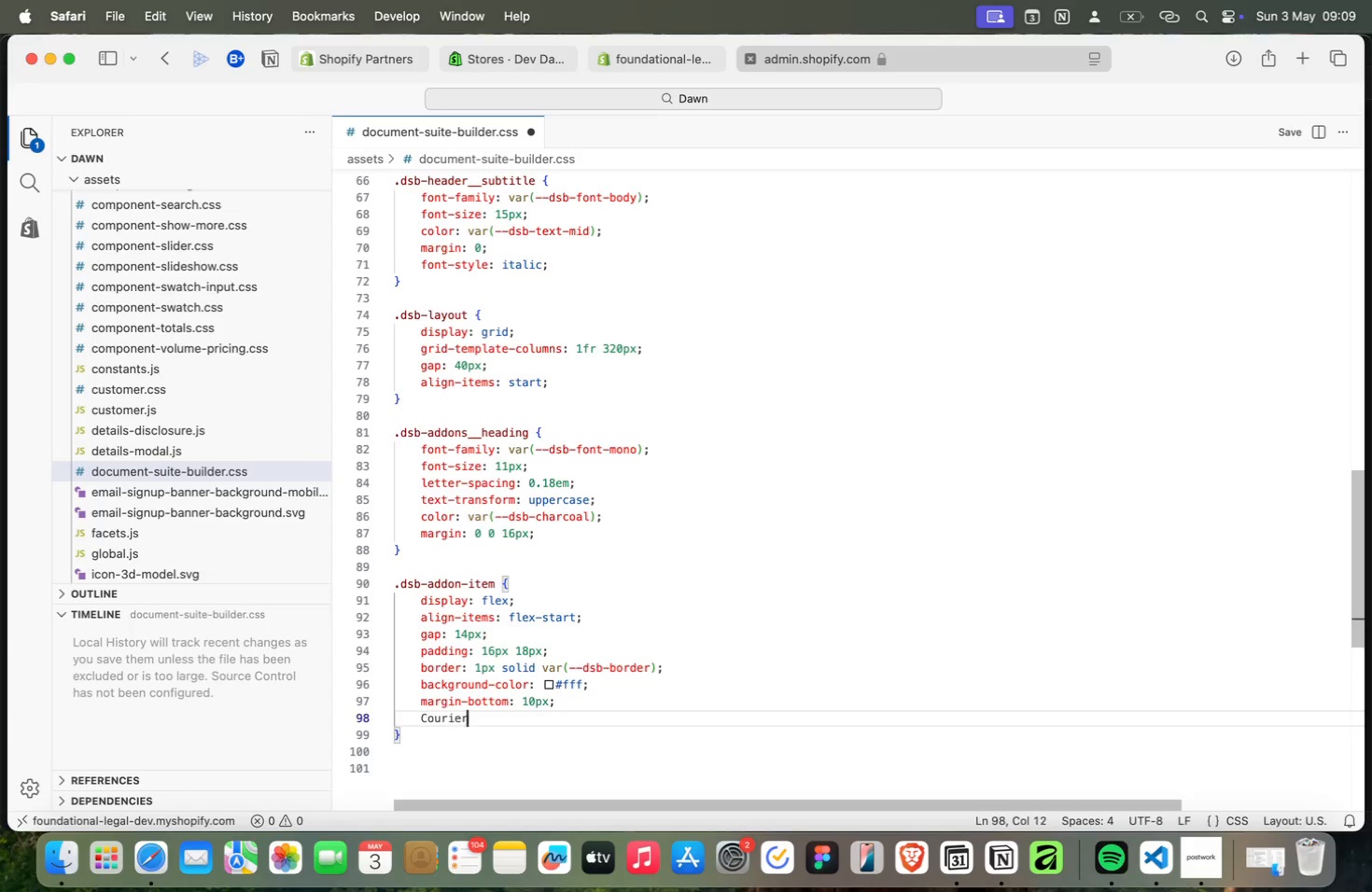 
key(Meta+Enter)
 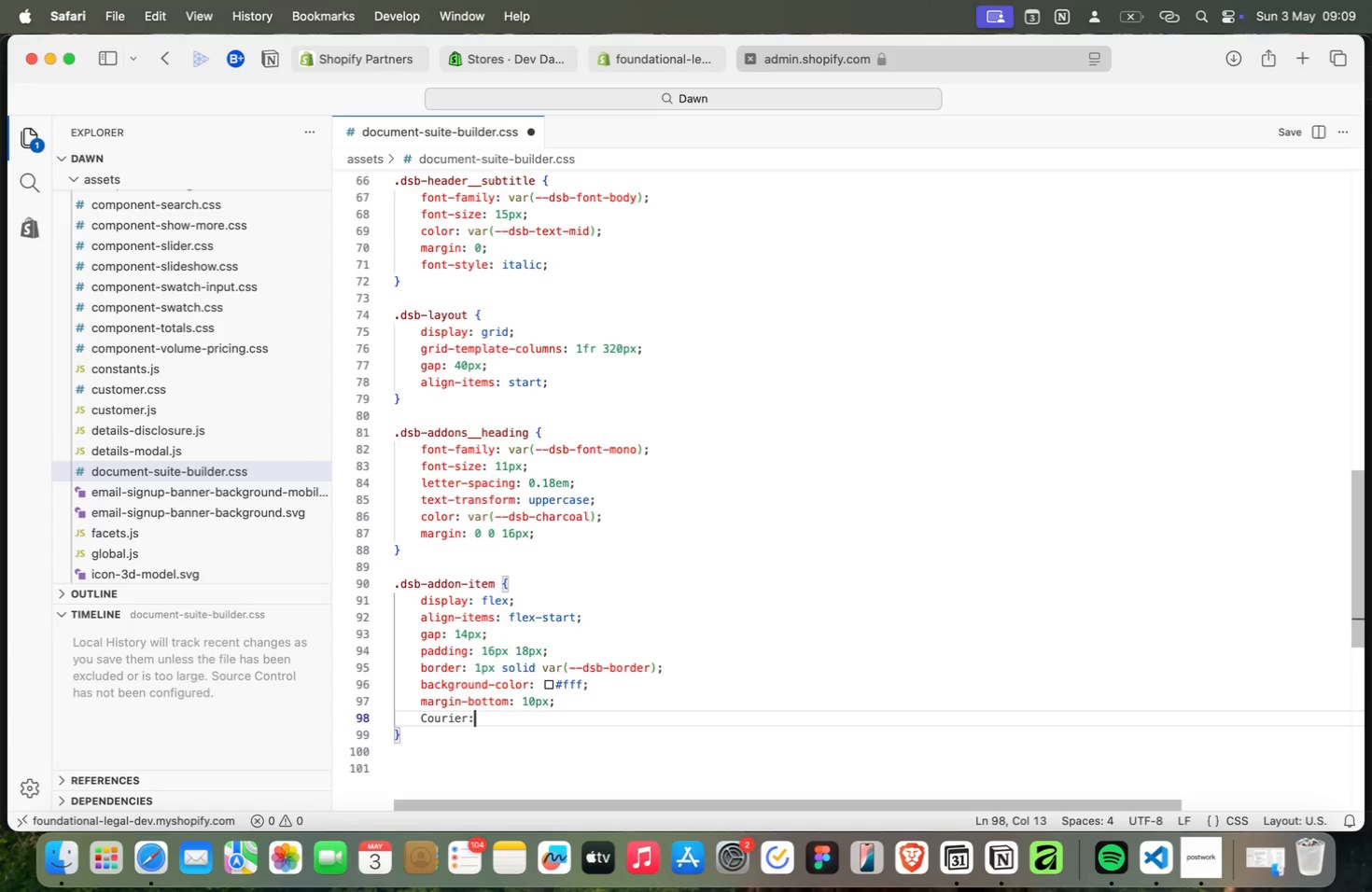 
key(Meta+Shift+Semicolon)
 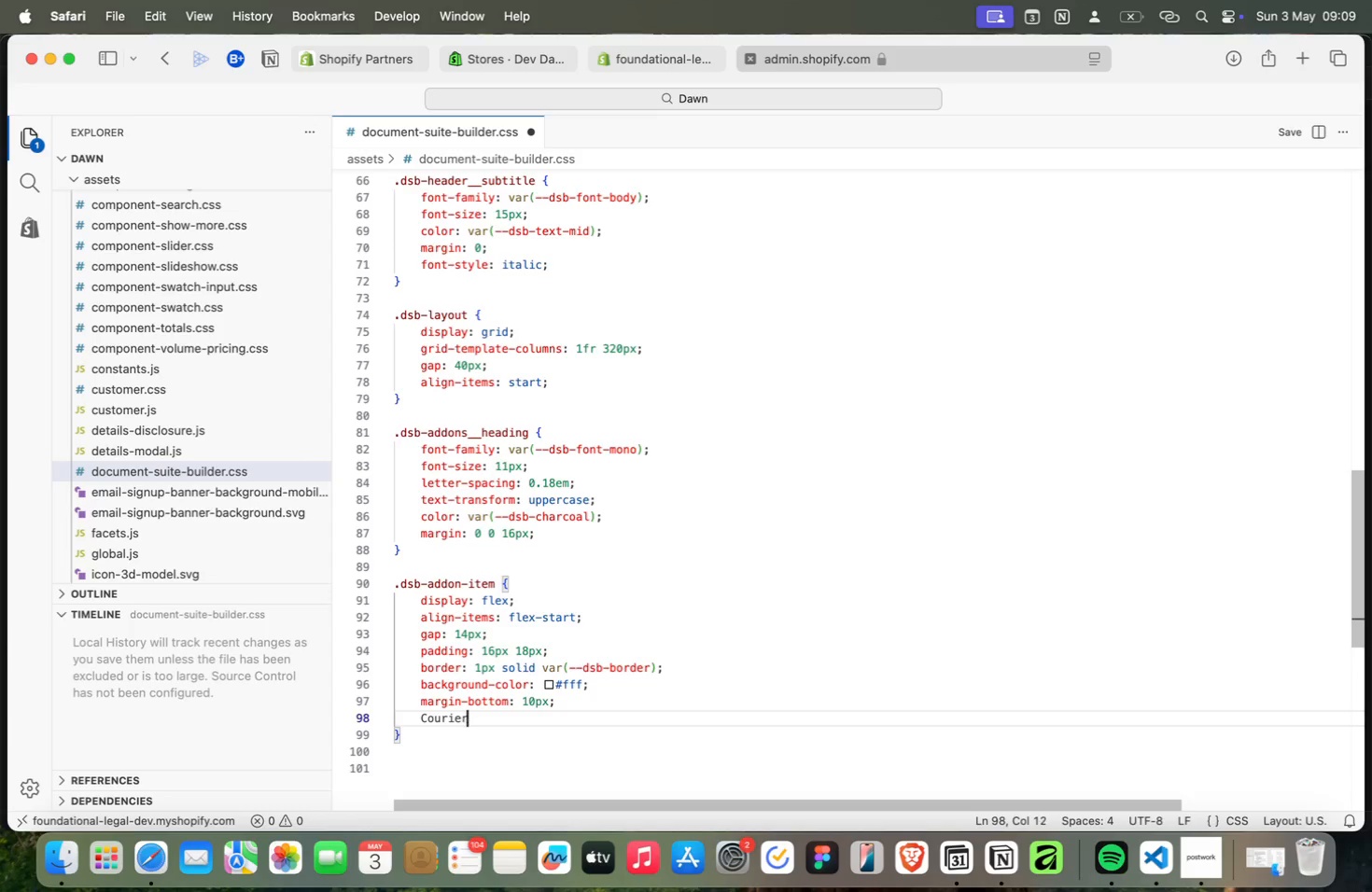 
key(Meta+Backspace)
 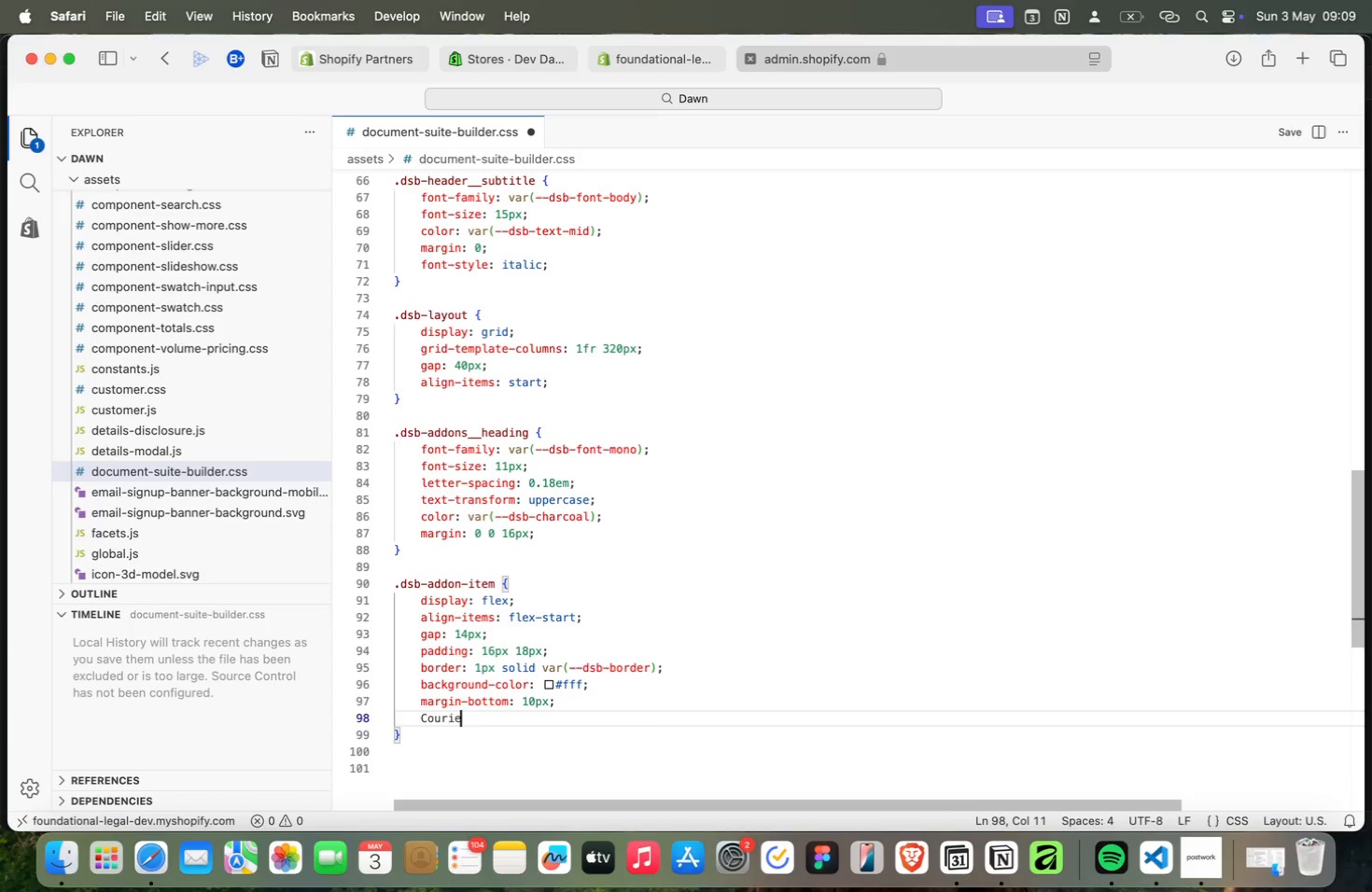 
key(Meta+Backspace)
 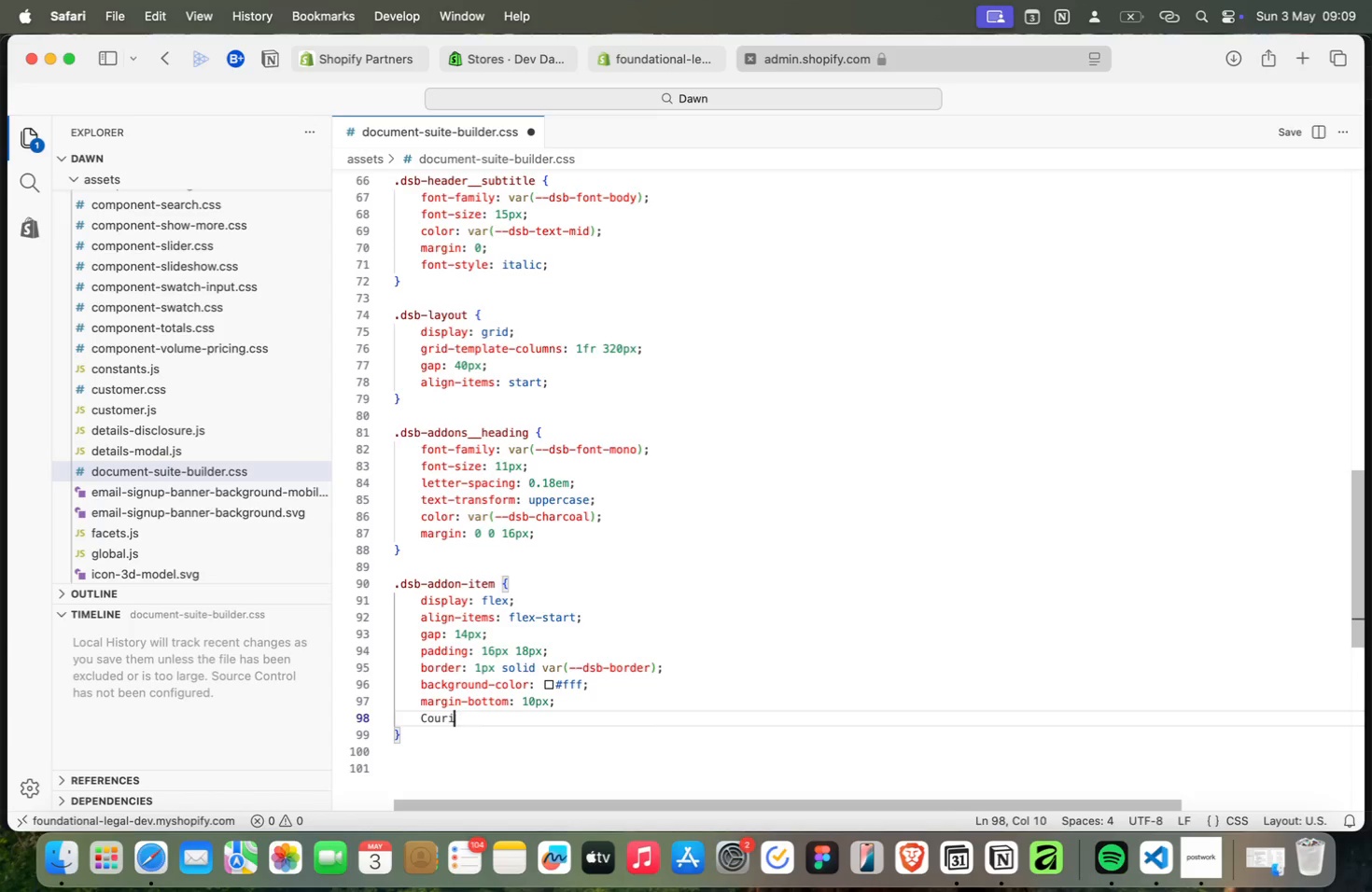 
key(Meta+Backspace)
 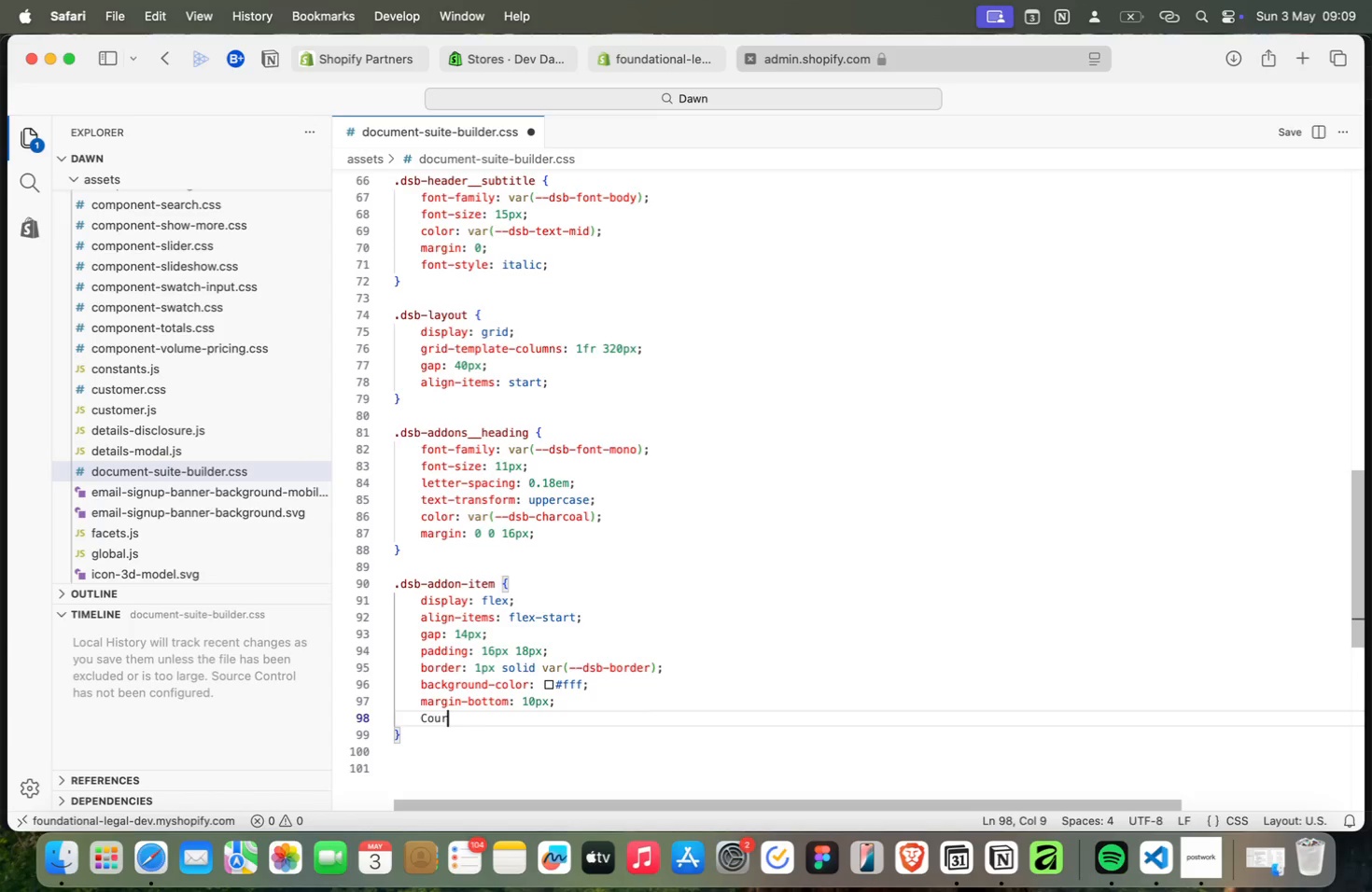 
key(Meta+Backspace)
 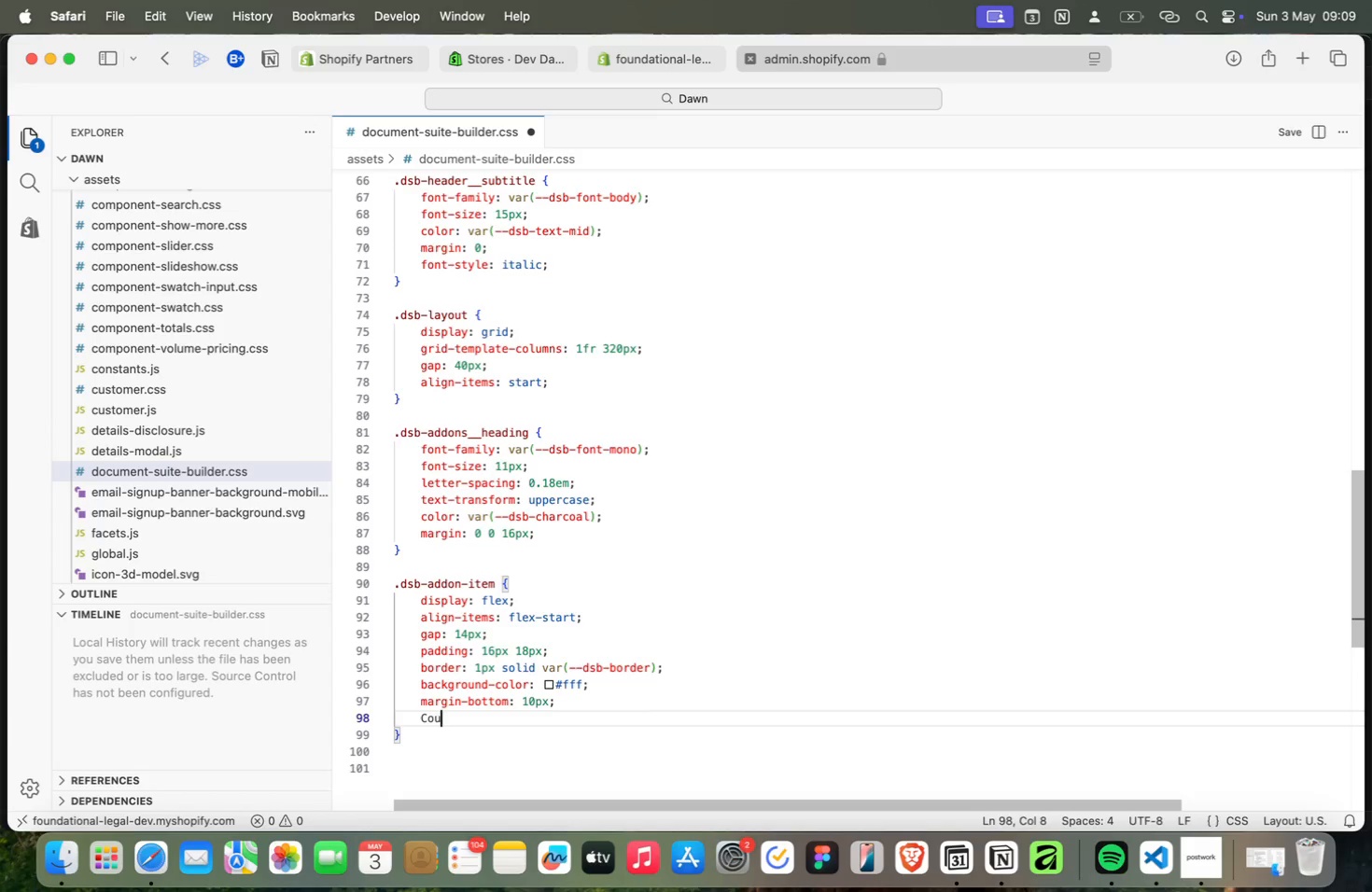 
key(Meta+Backspace)
 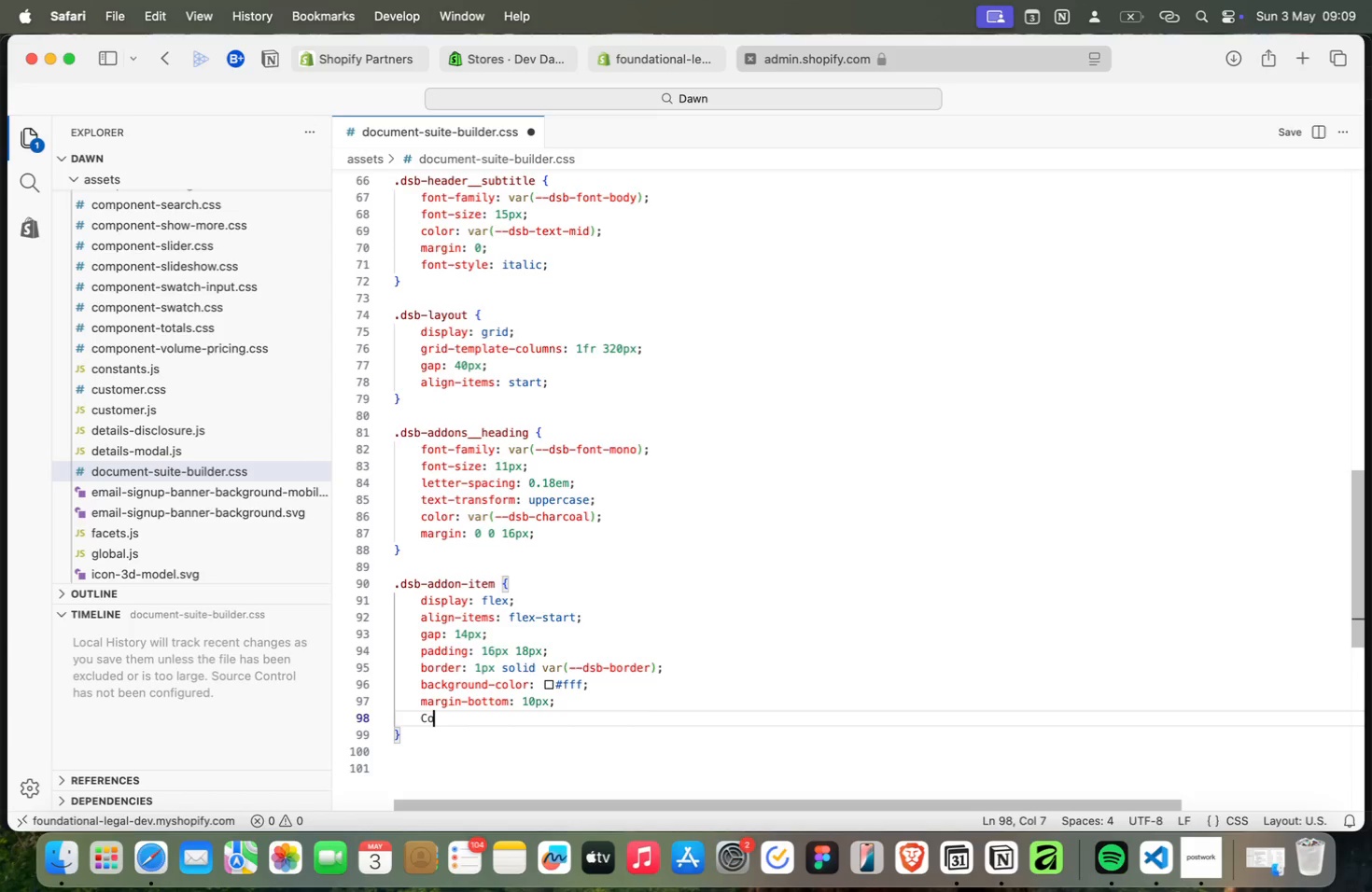 
key(Meta+Backspace)
 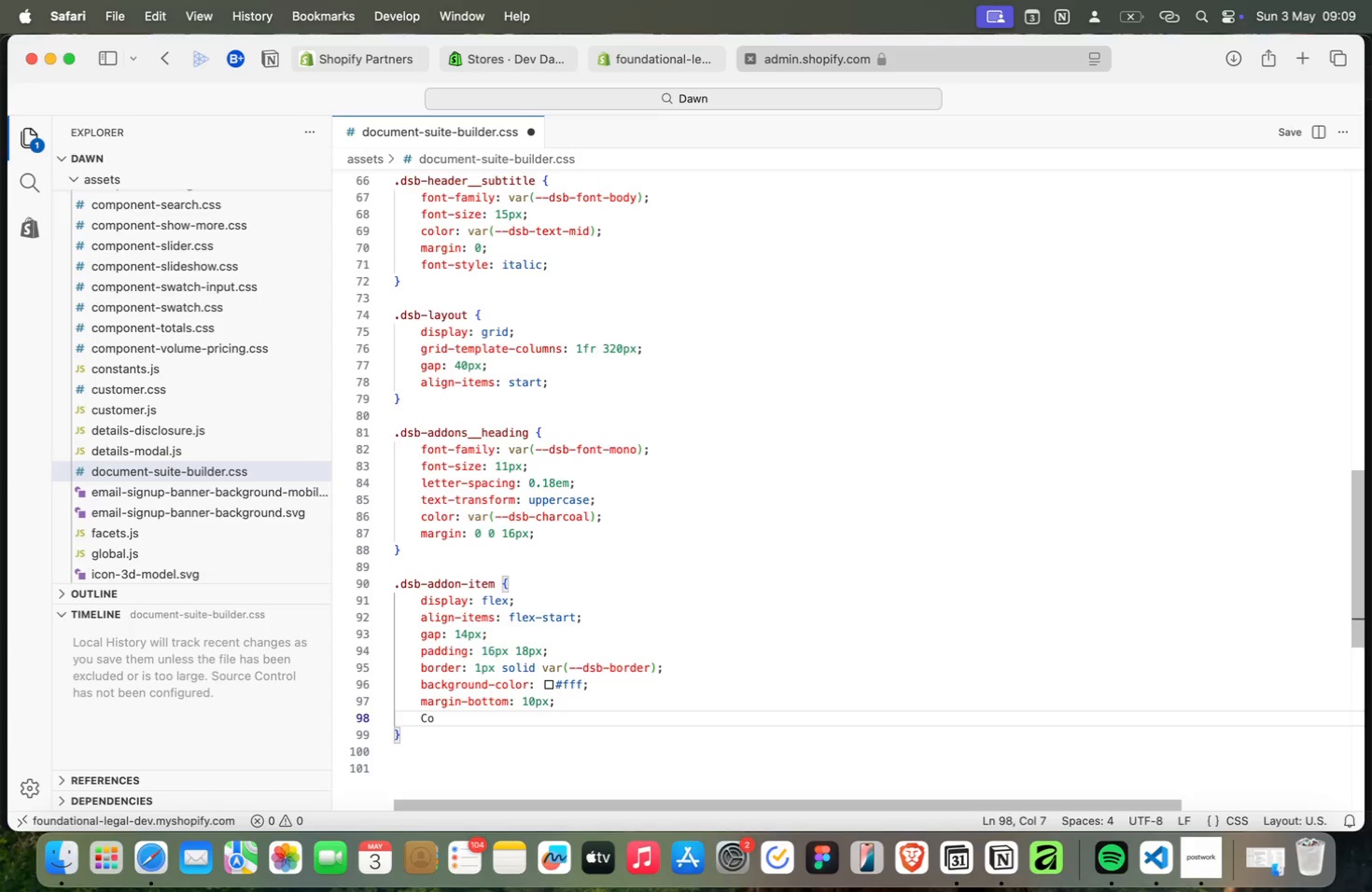 
key(Meta+R)
 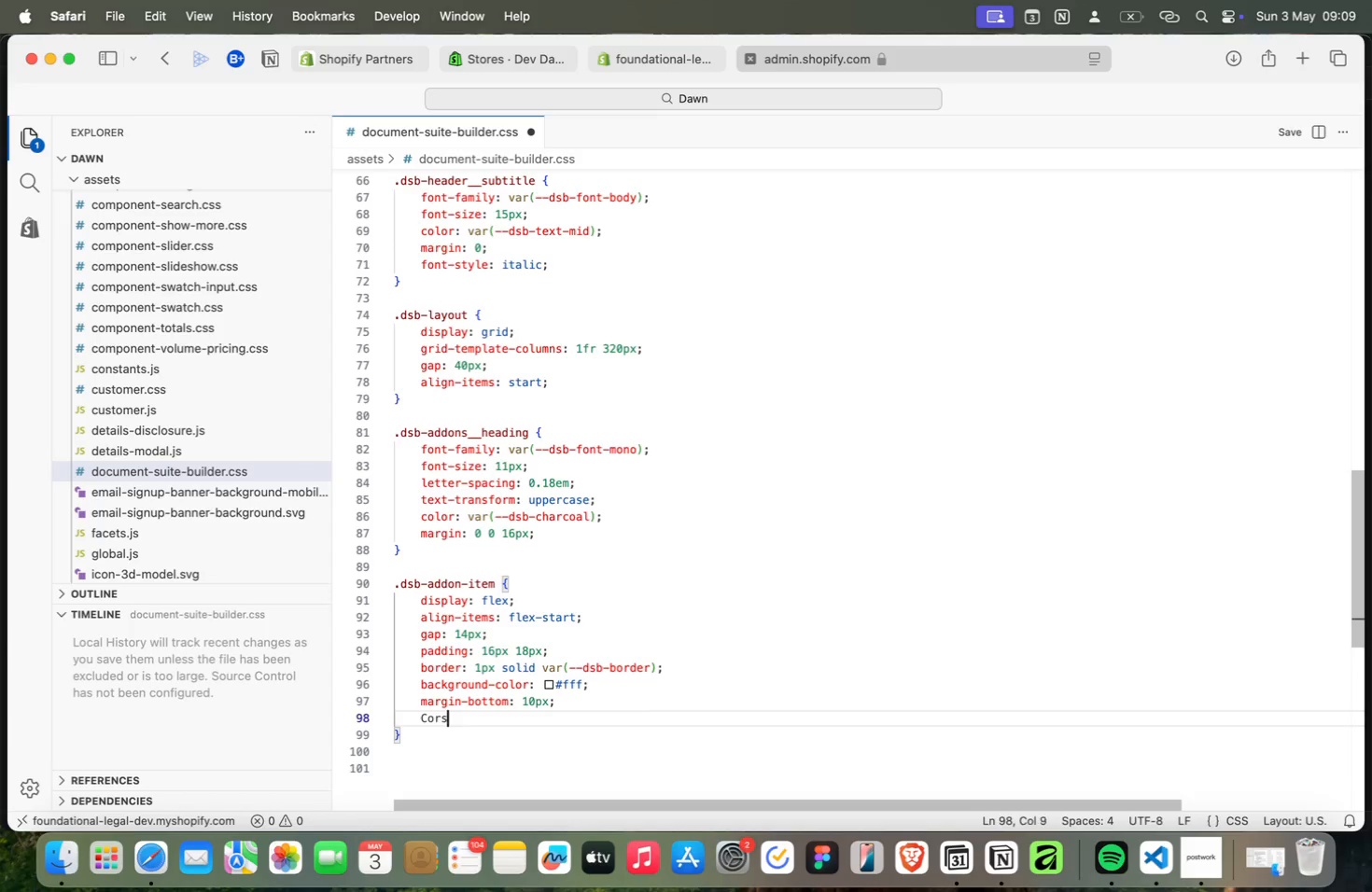 
key(Meta+S)
 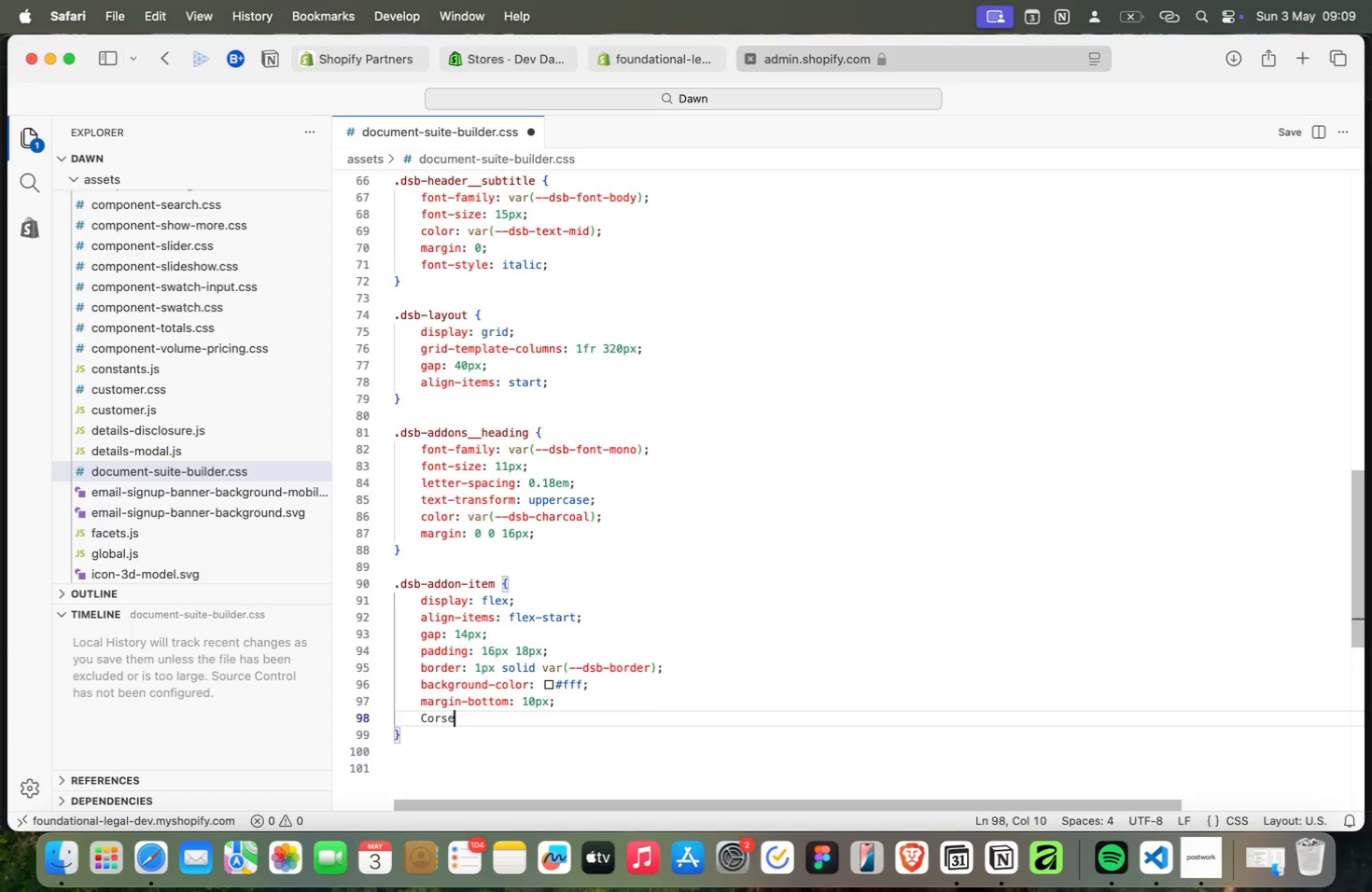 
key(Meta+E)
 